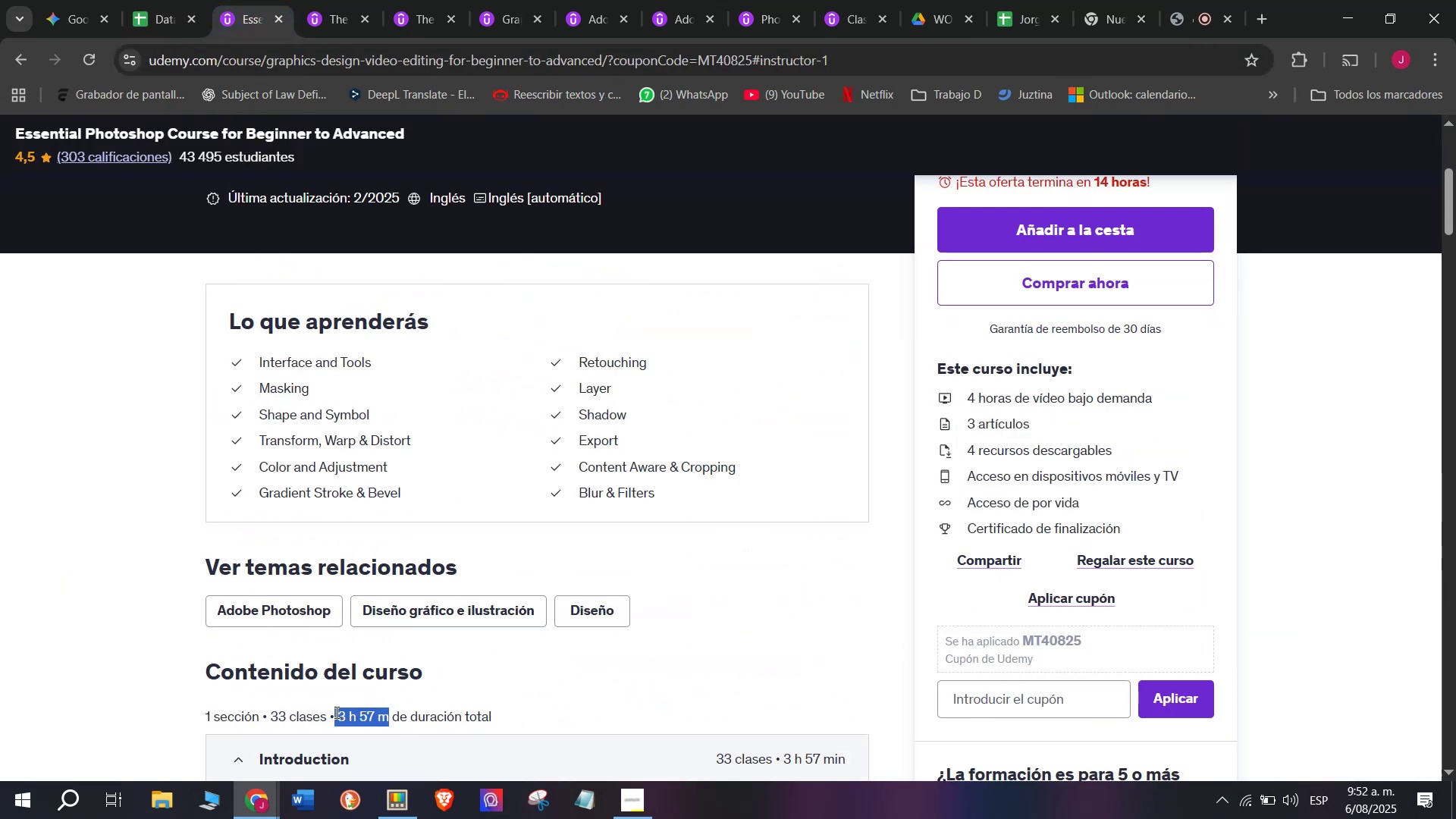 
key(Control+ControlLeft)
 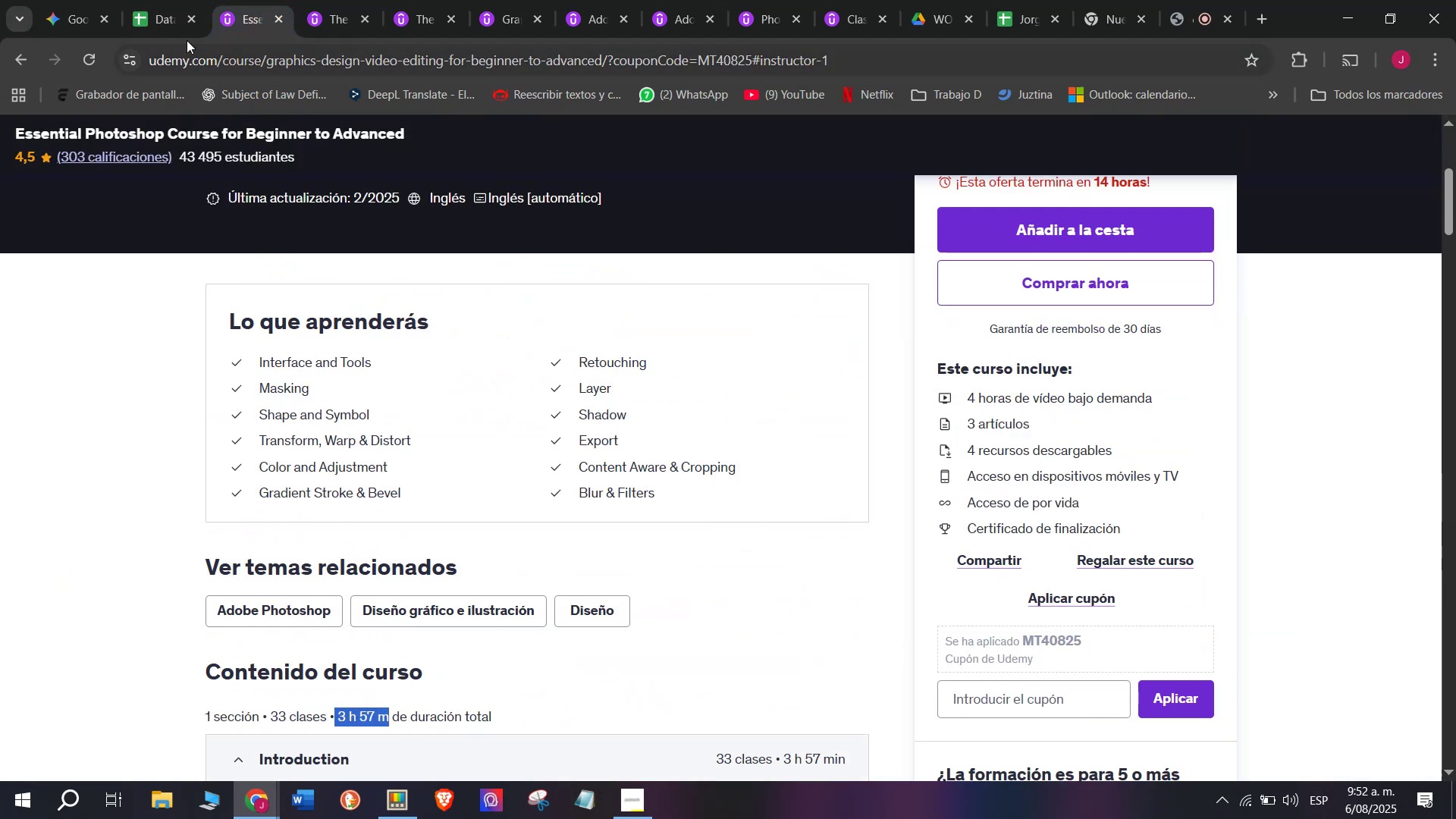 
key(Break)
 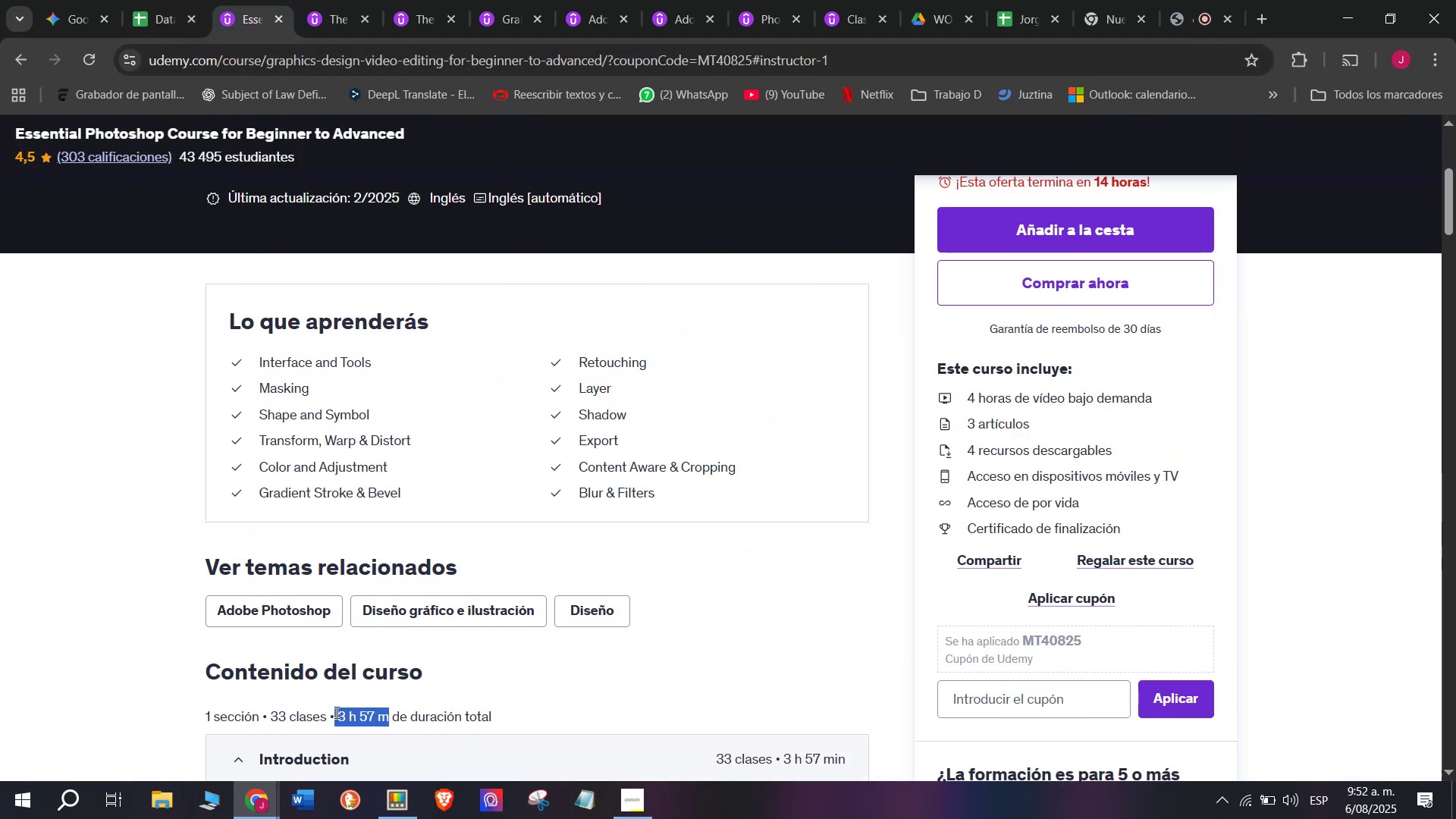 
key(Control+C)
 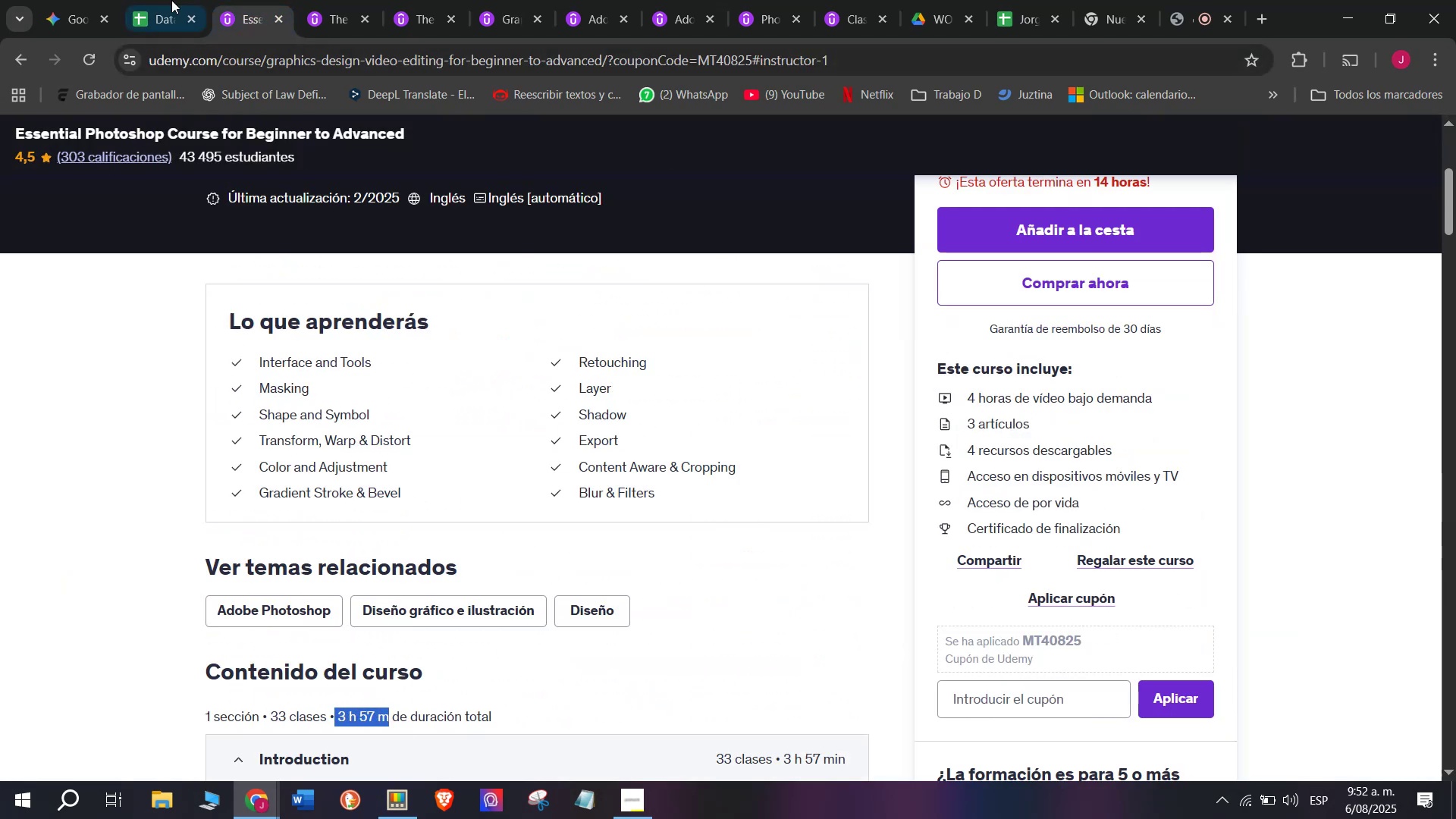 
left_click([160, 0])
 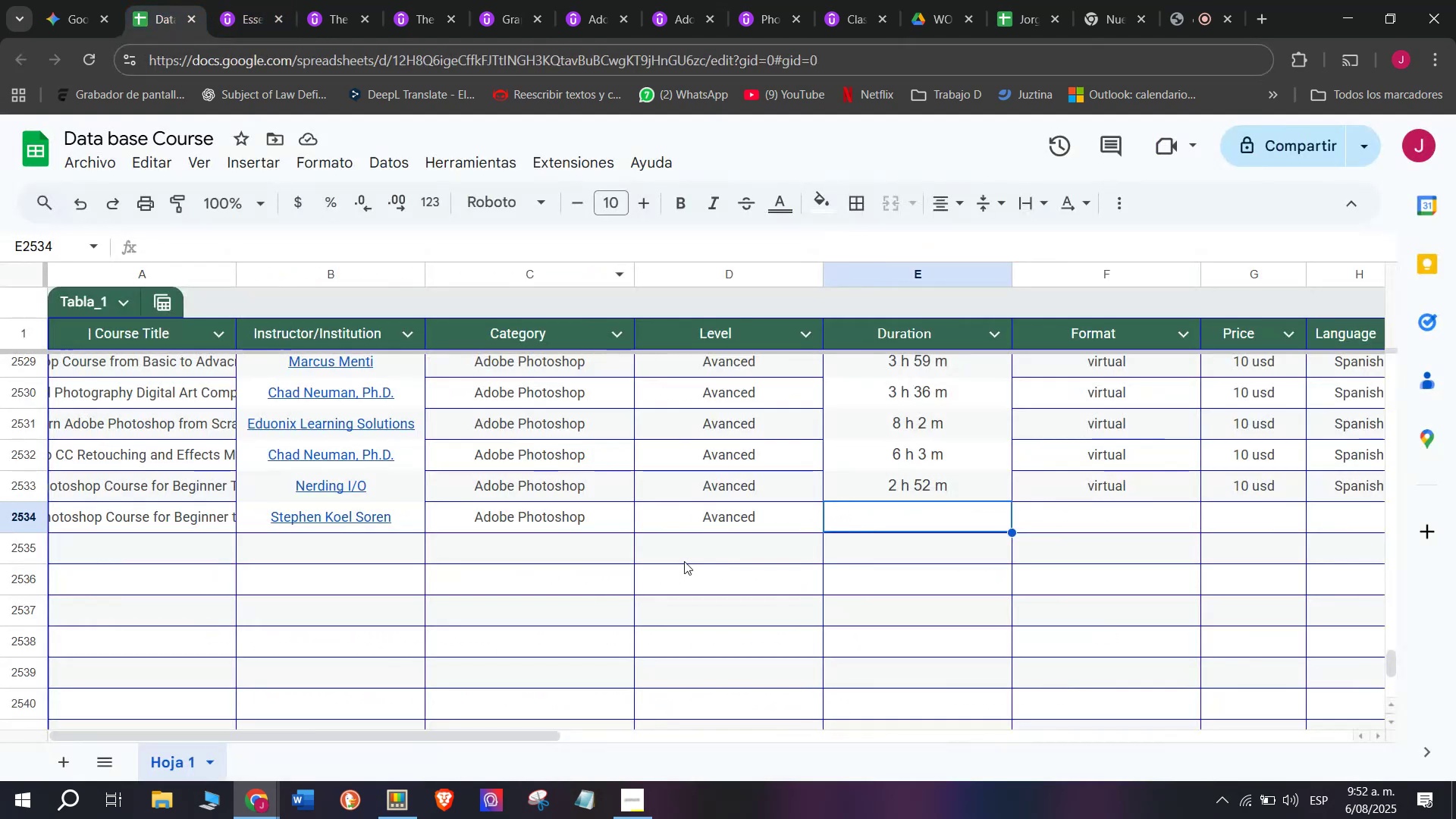 
key(Z)
 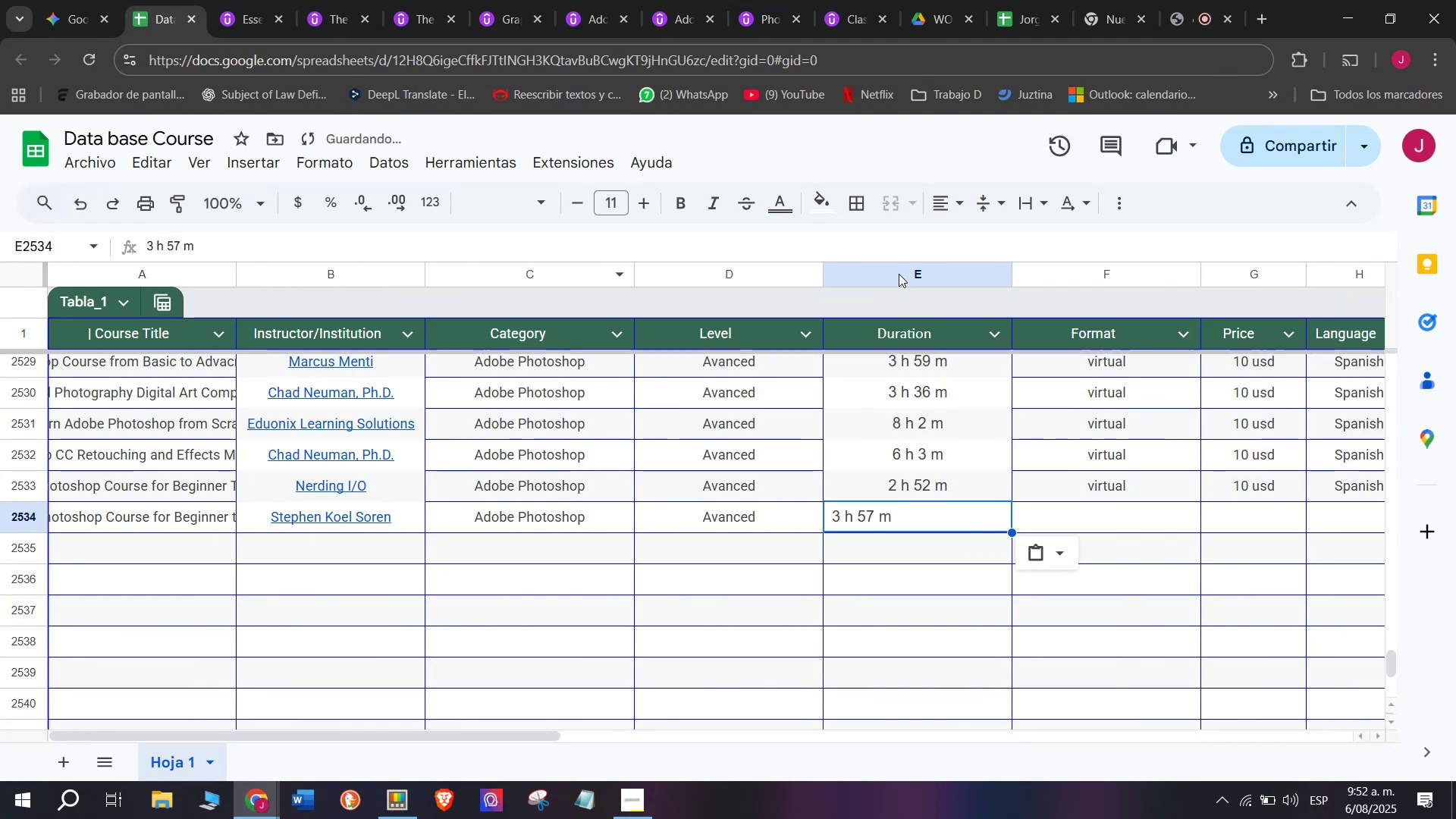 
key(Control+ControlLeft)
 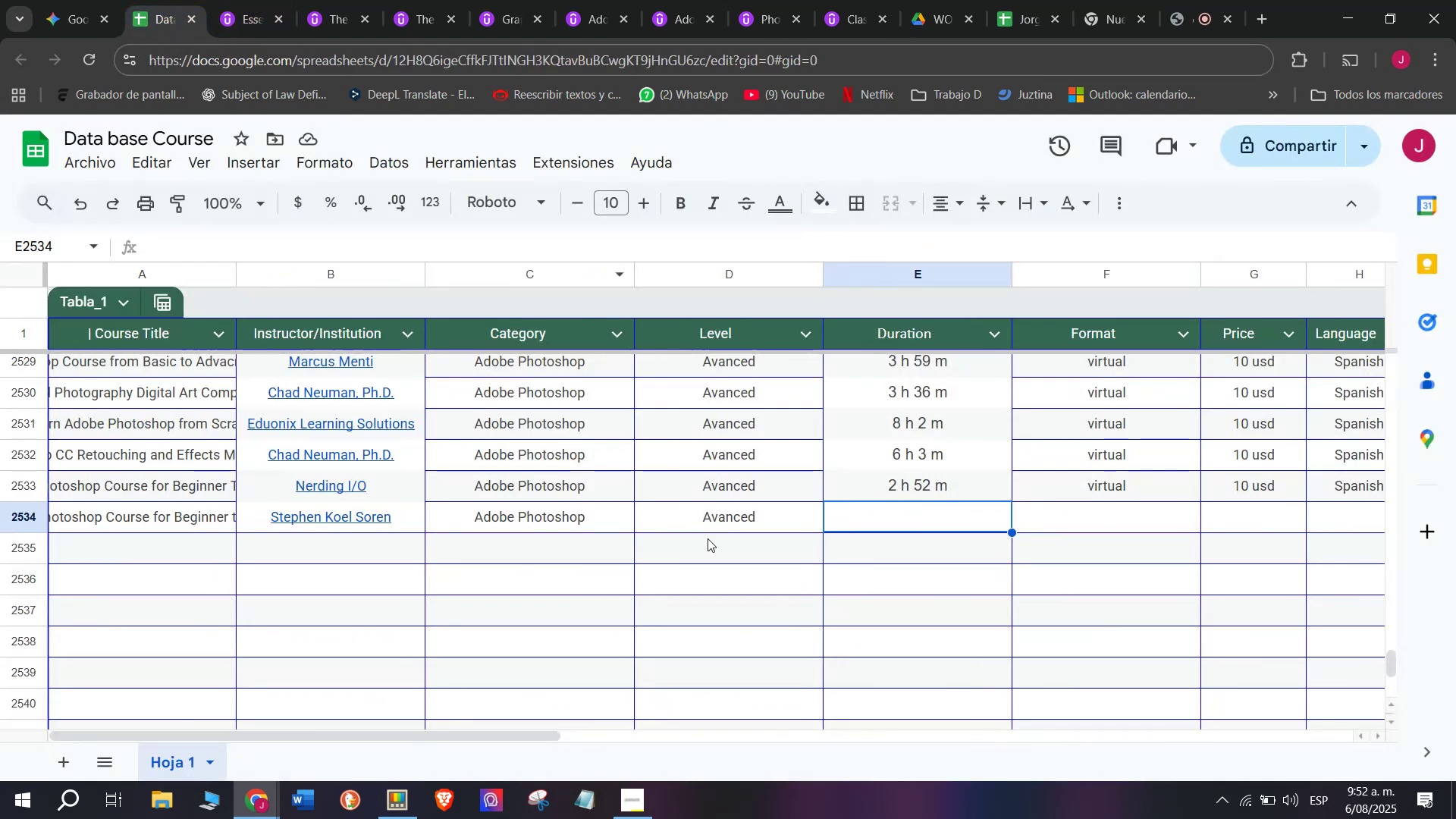 
key(Control+V)
 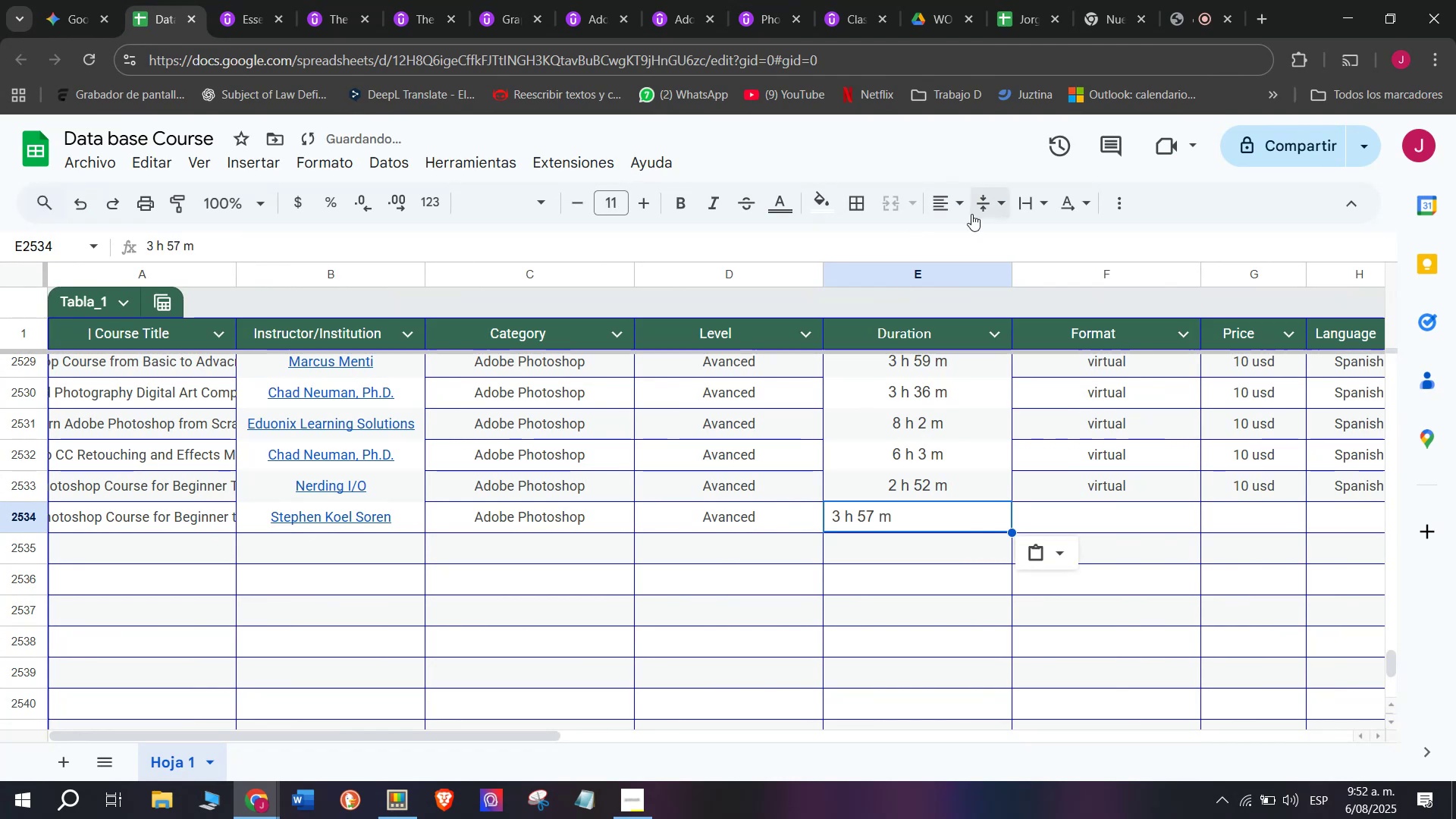 
left_click([971, 210])
 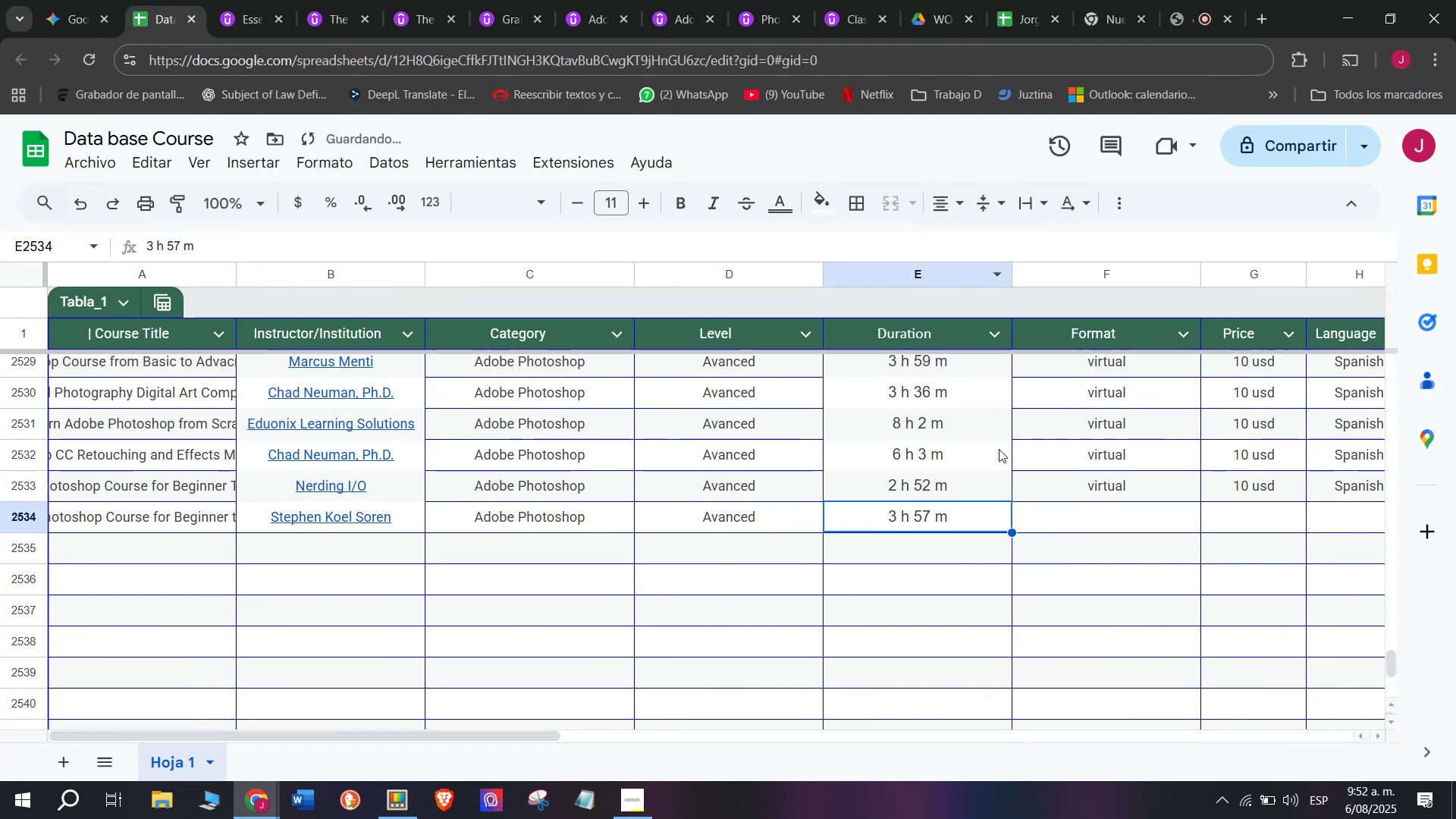 
left_click([1084, 494])
 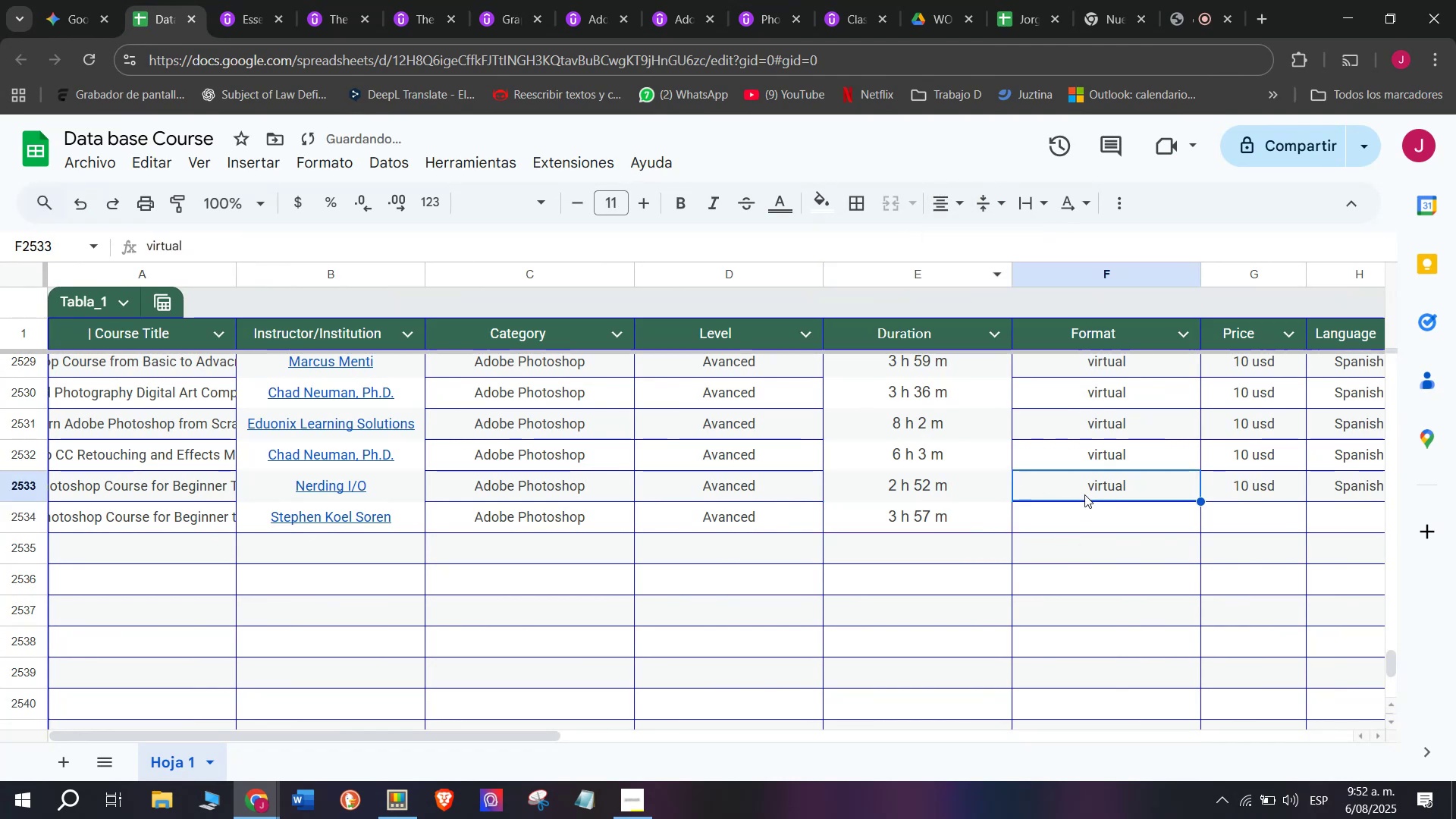 
key(Control+ControlLeft)
 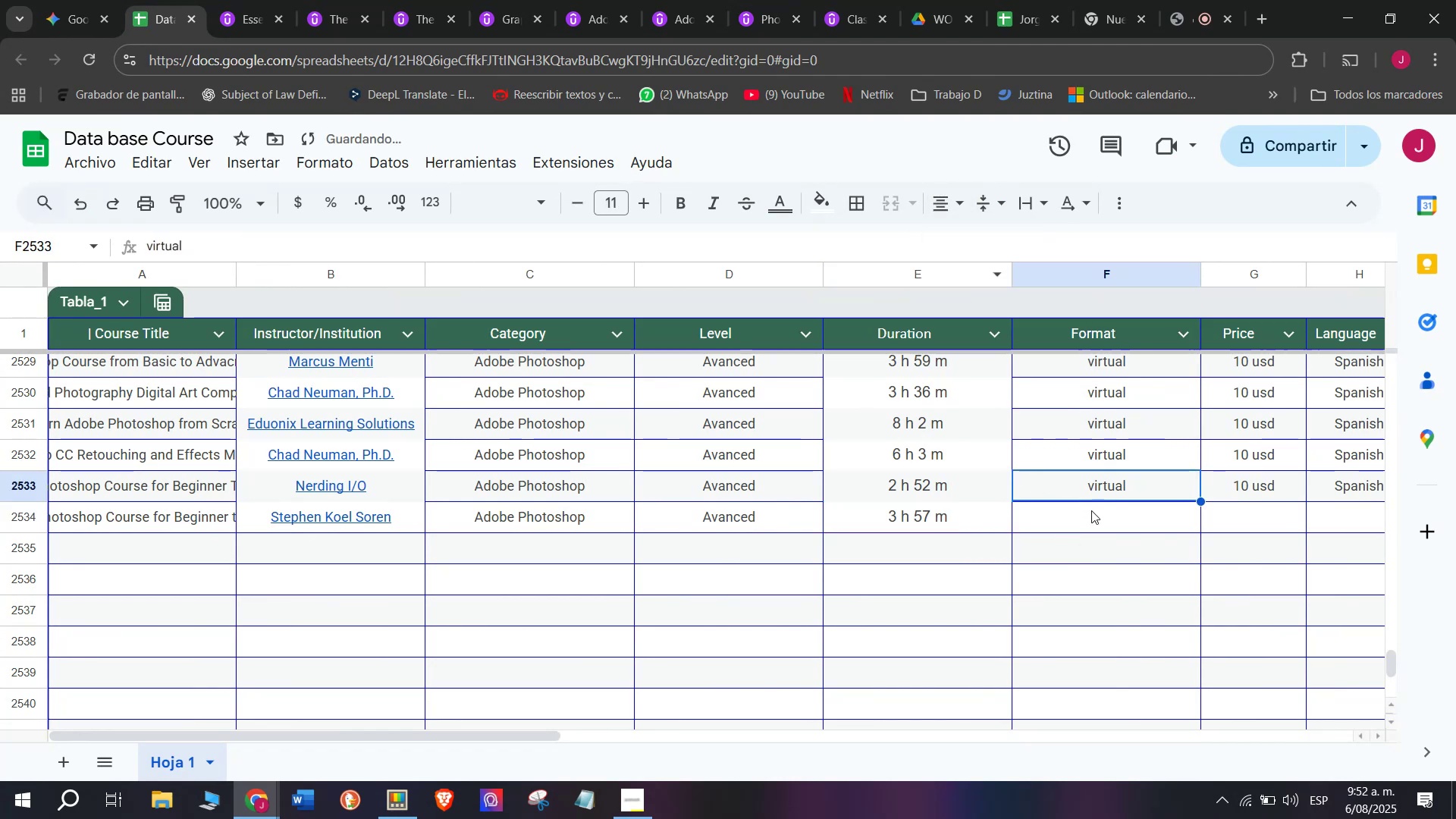 
key(Break)
 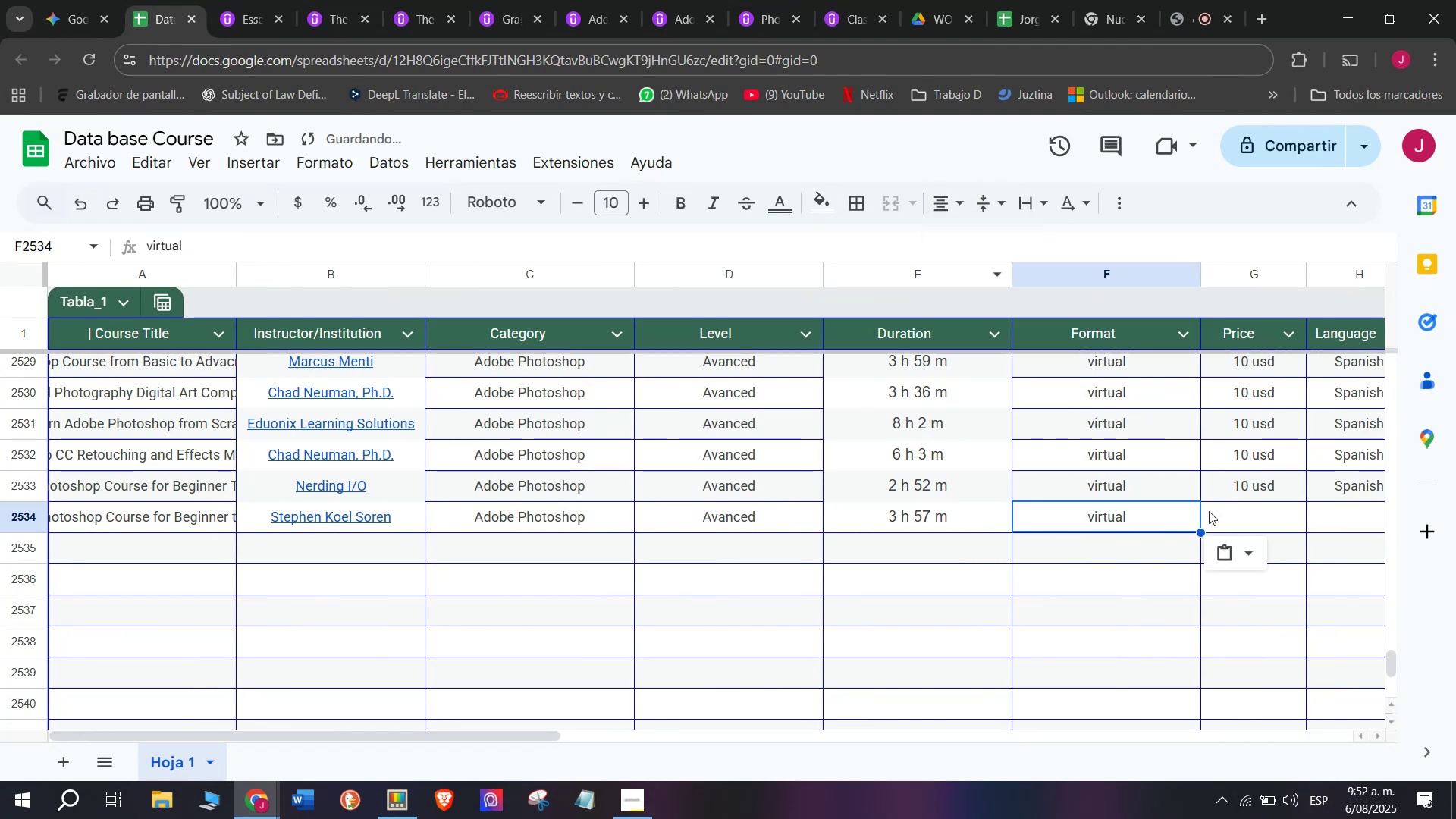 
key(Control+C)
 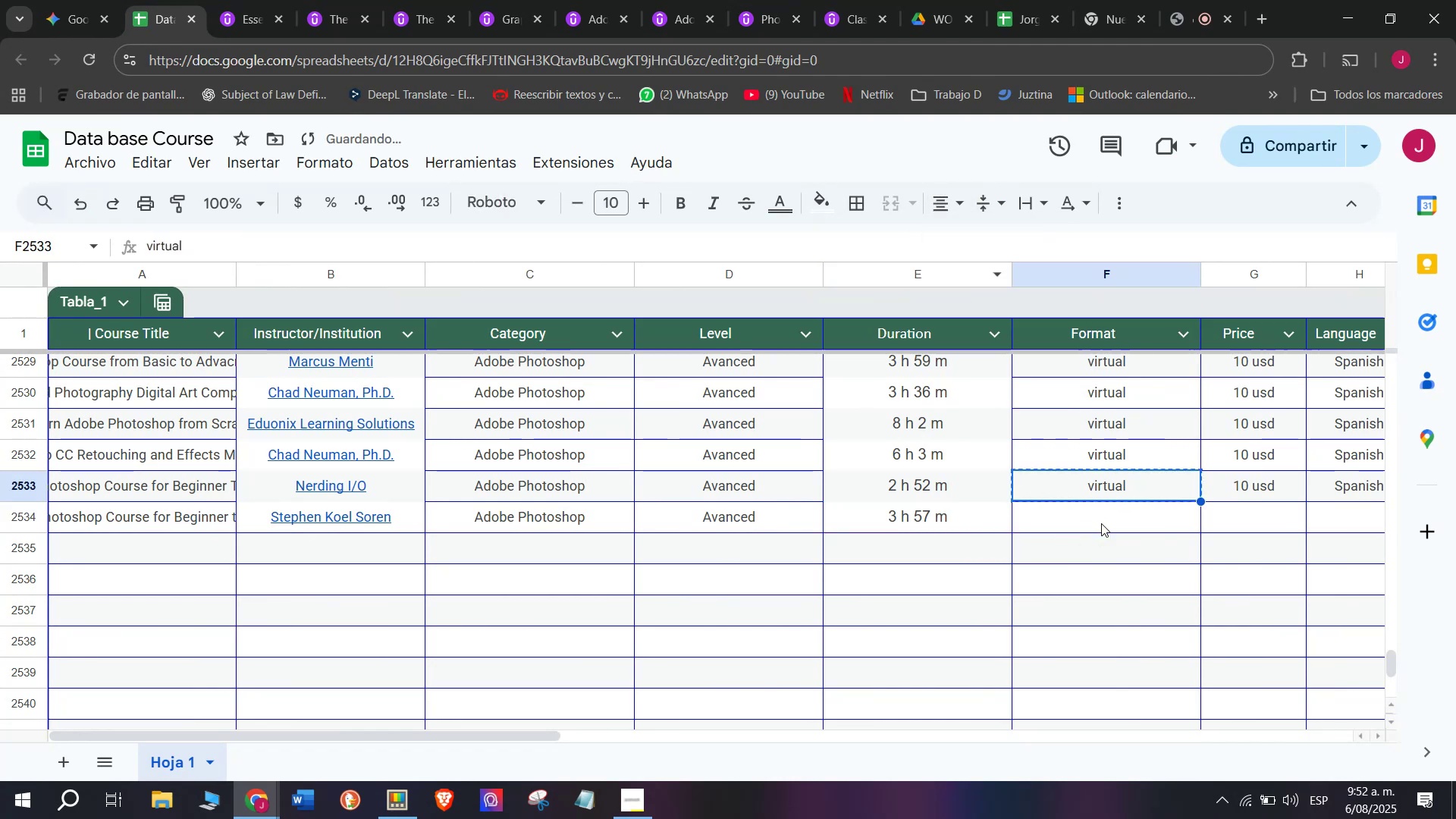 
double_click([1101, 523])
 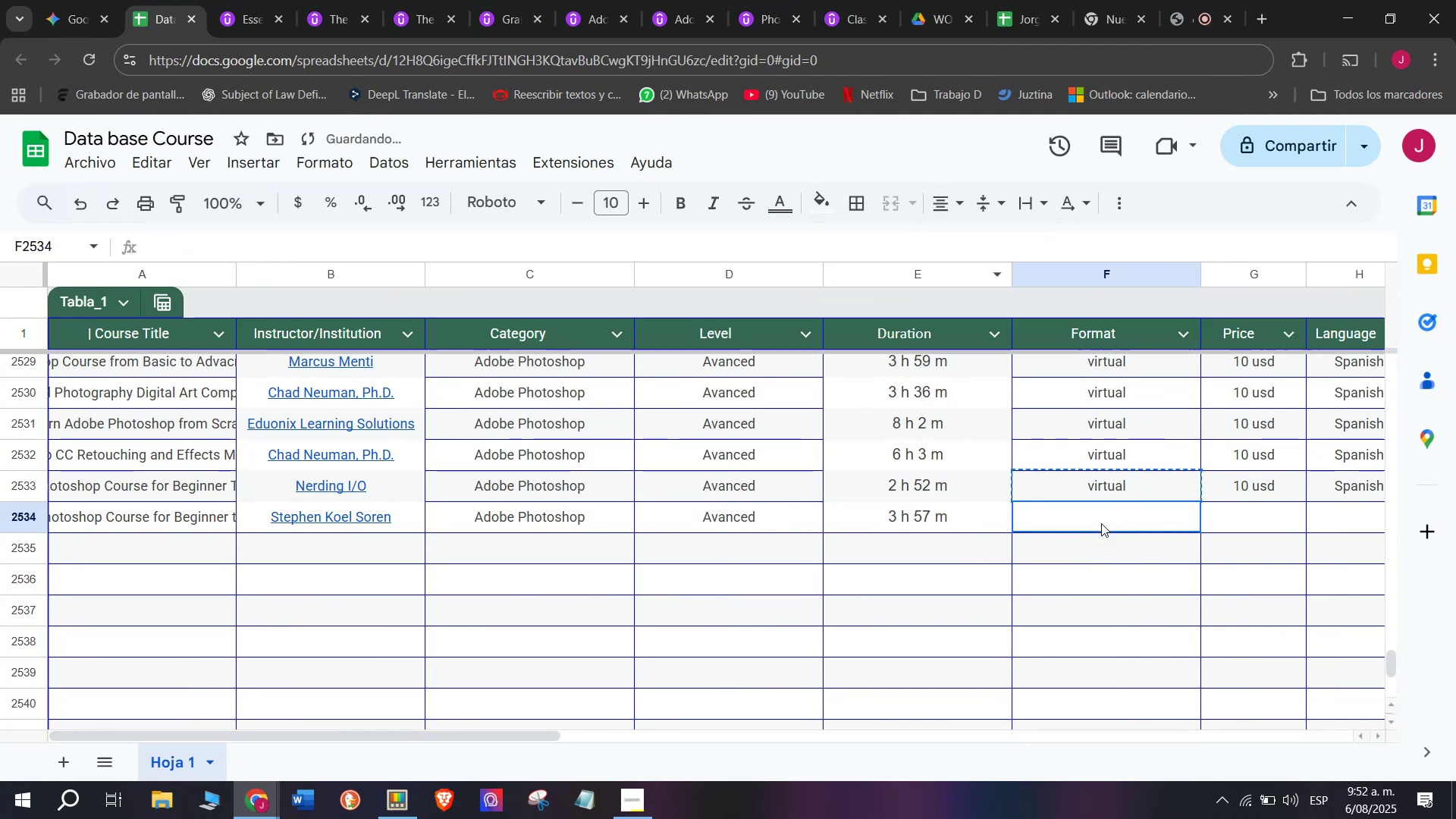 
key(Z)
 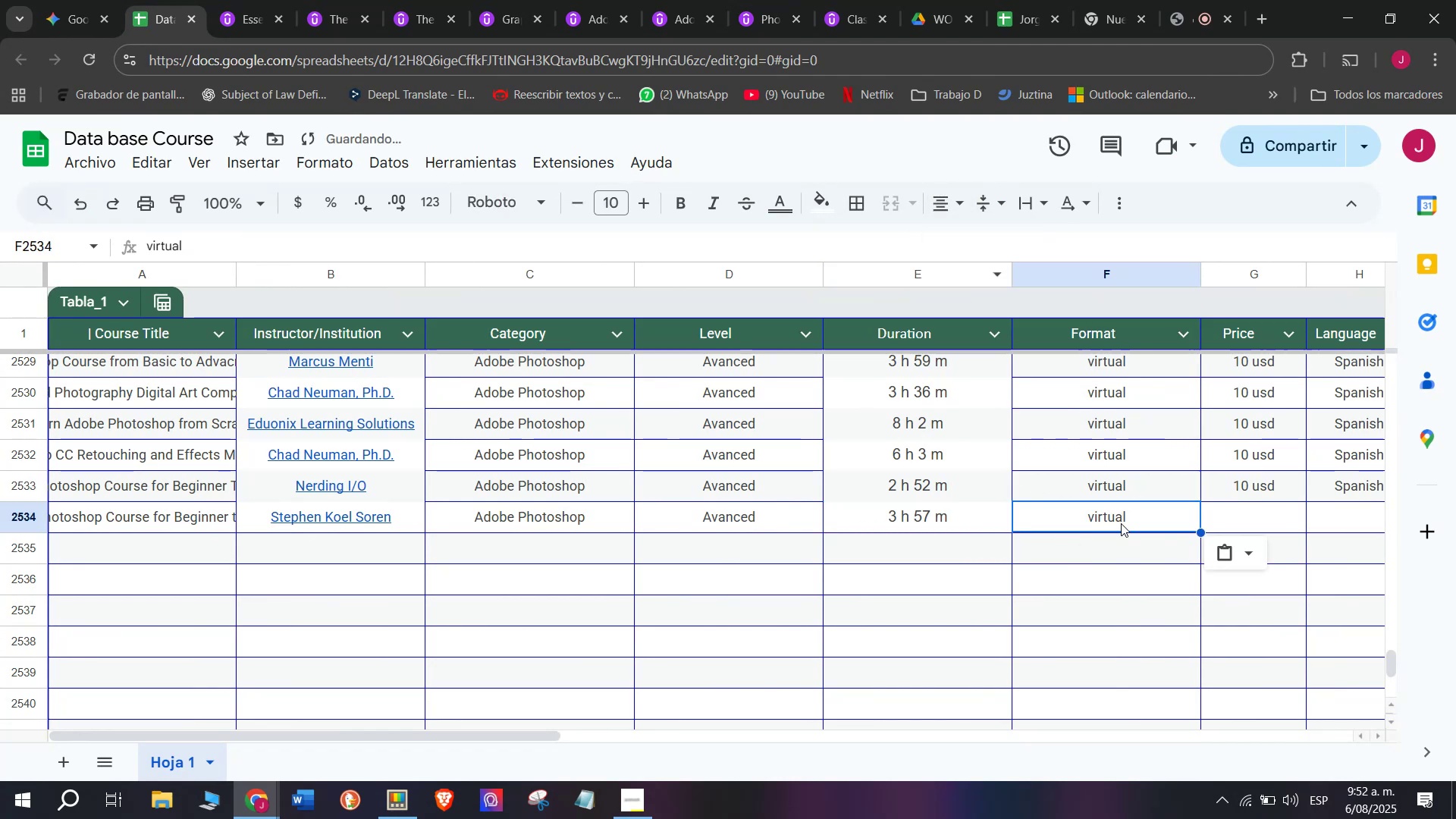 
key(Control+V)
 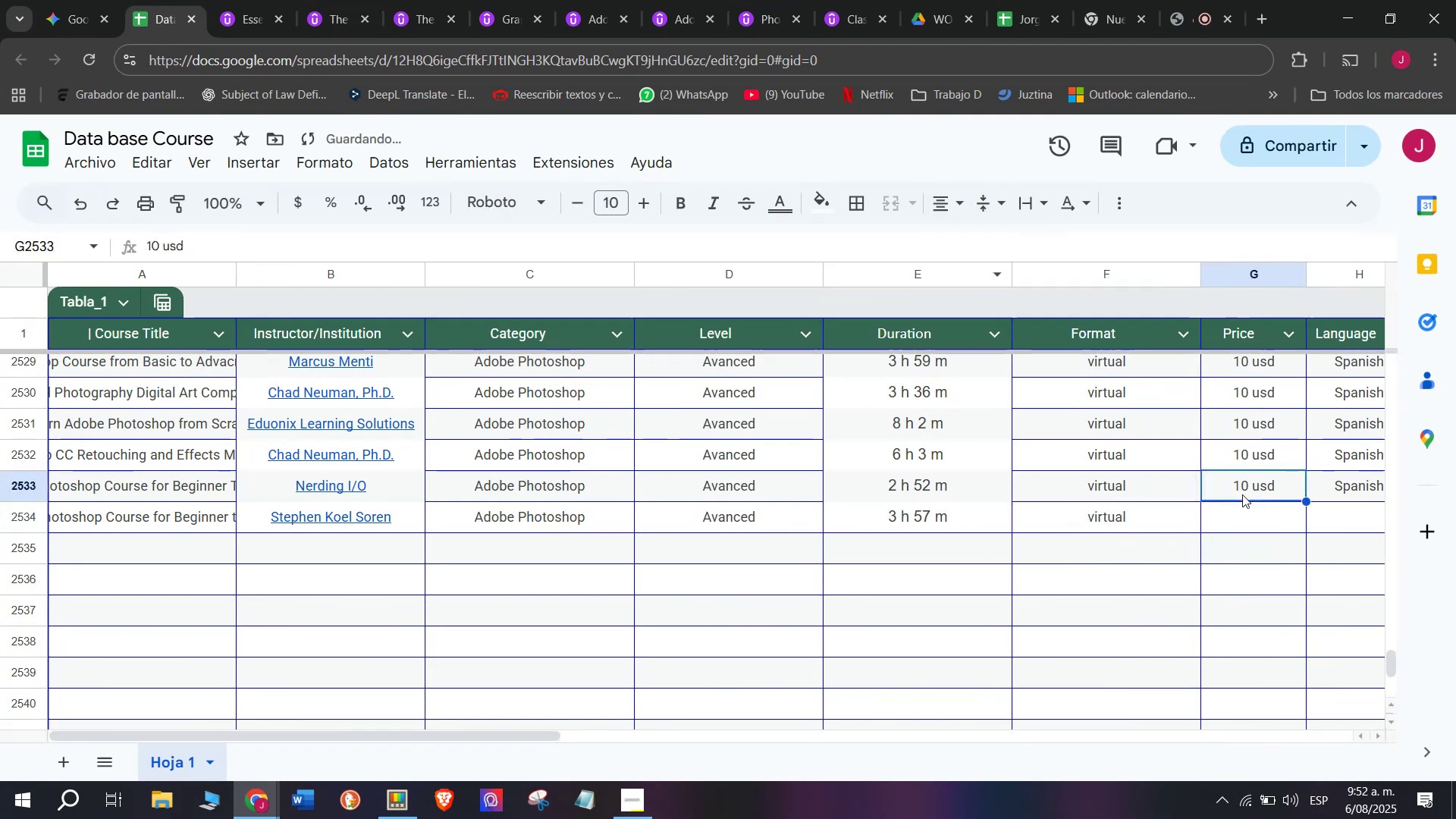 
key(Control+ControlLeft)
 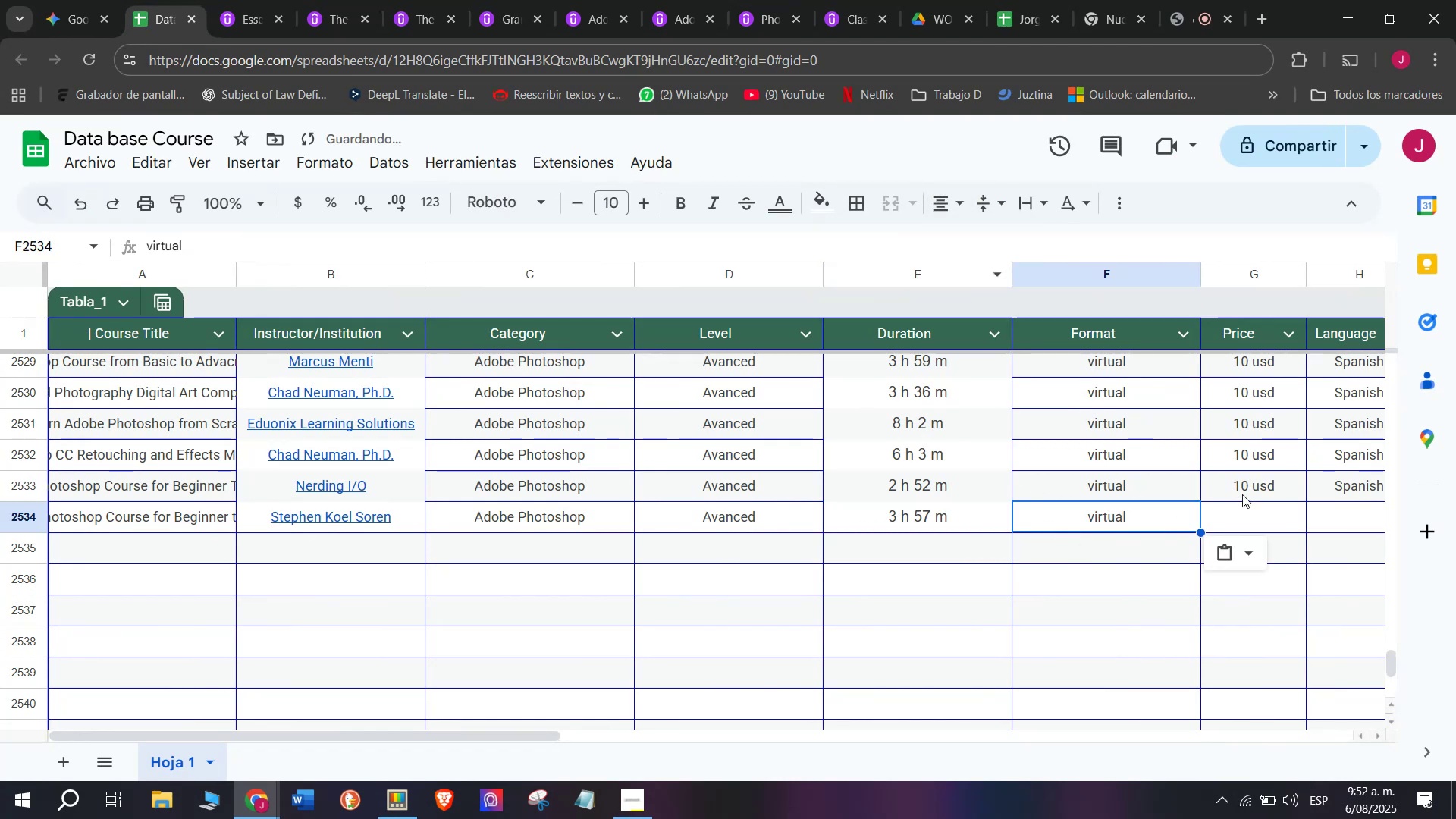 
triple_click([1242, 494])
 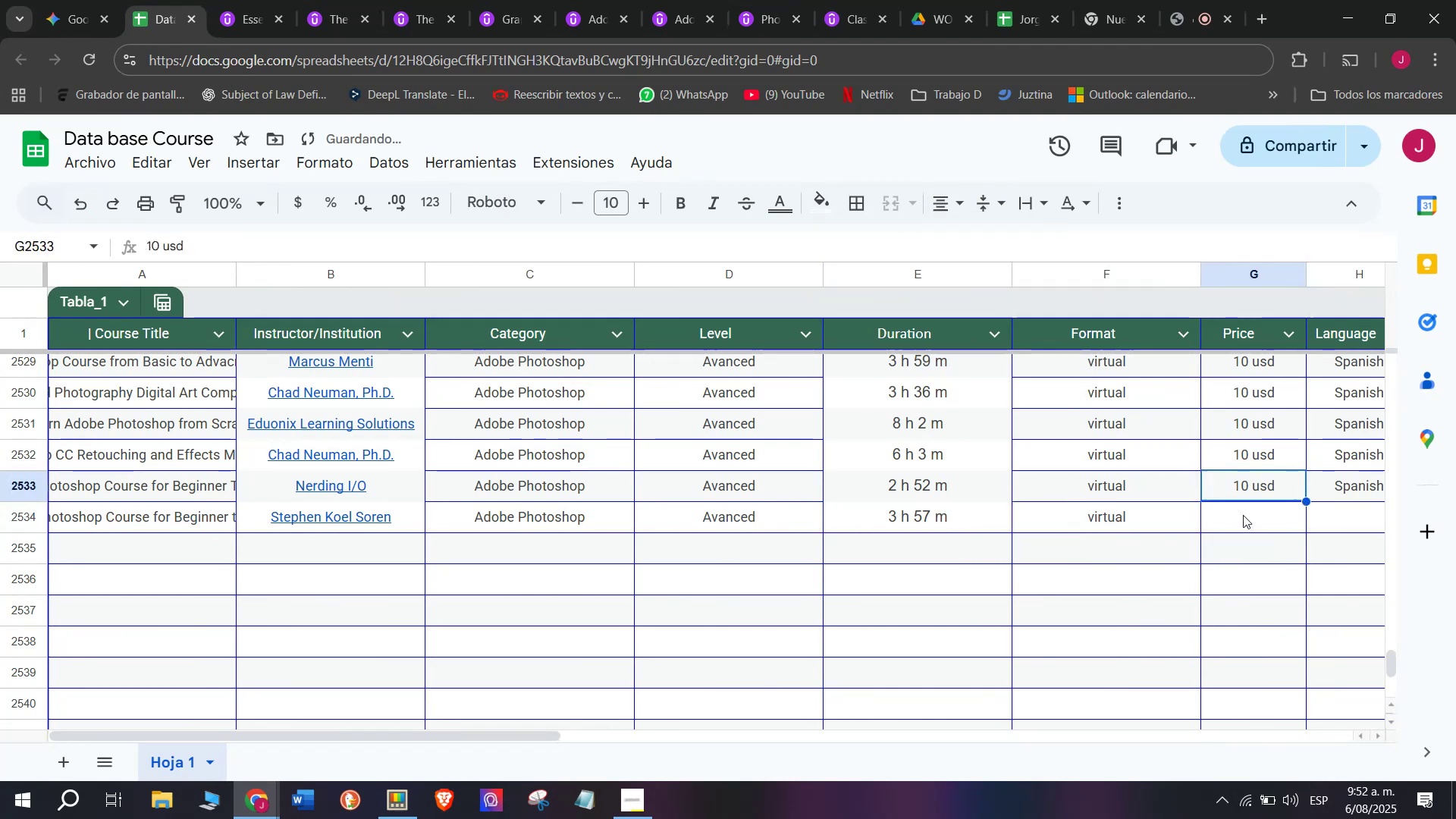 
key(Control+ControlLeft)
 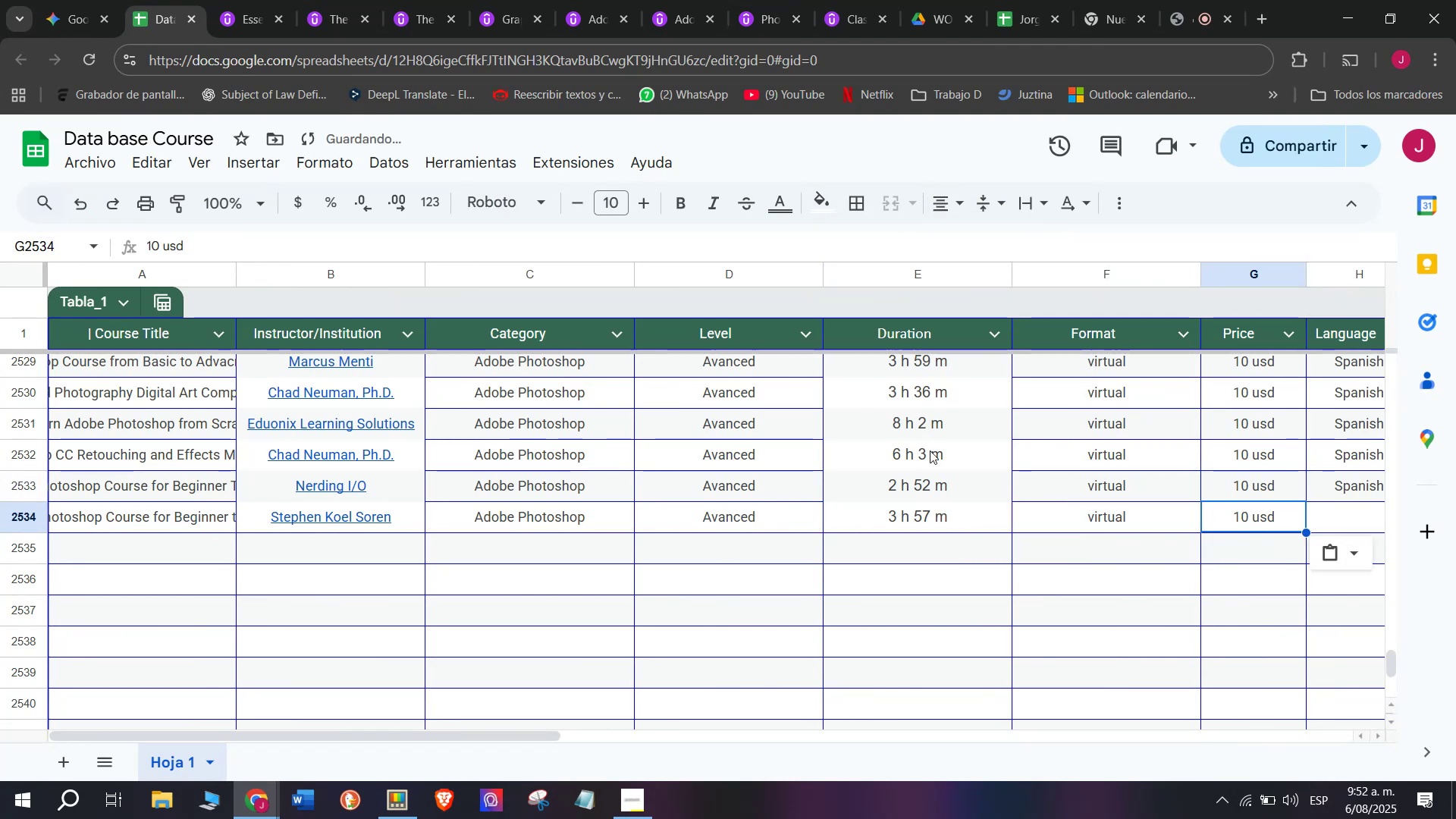 
key(Break)
 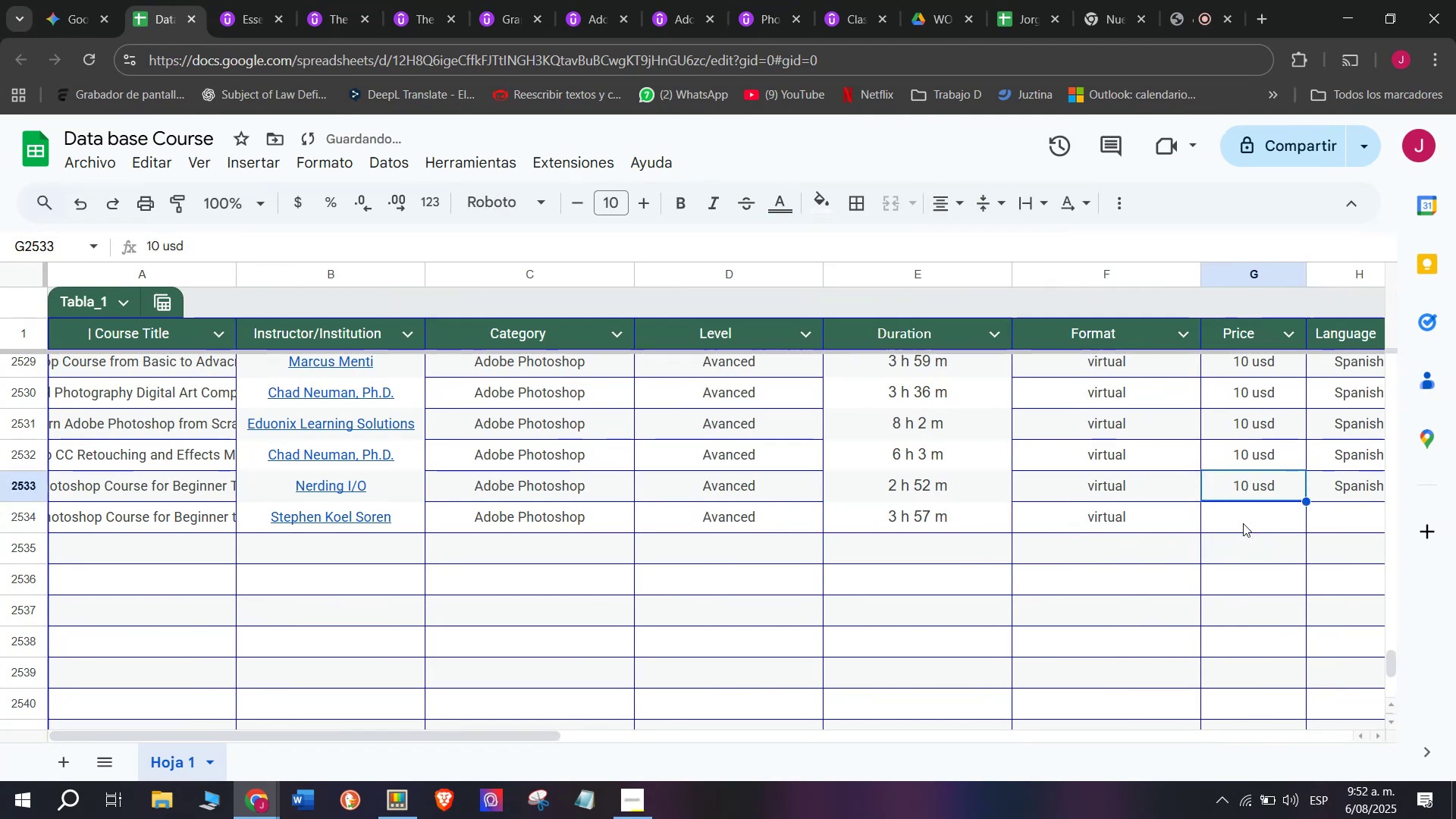 
key(Control+C)
 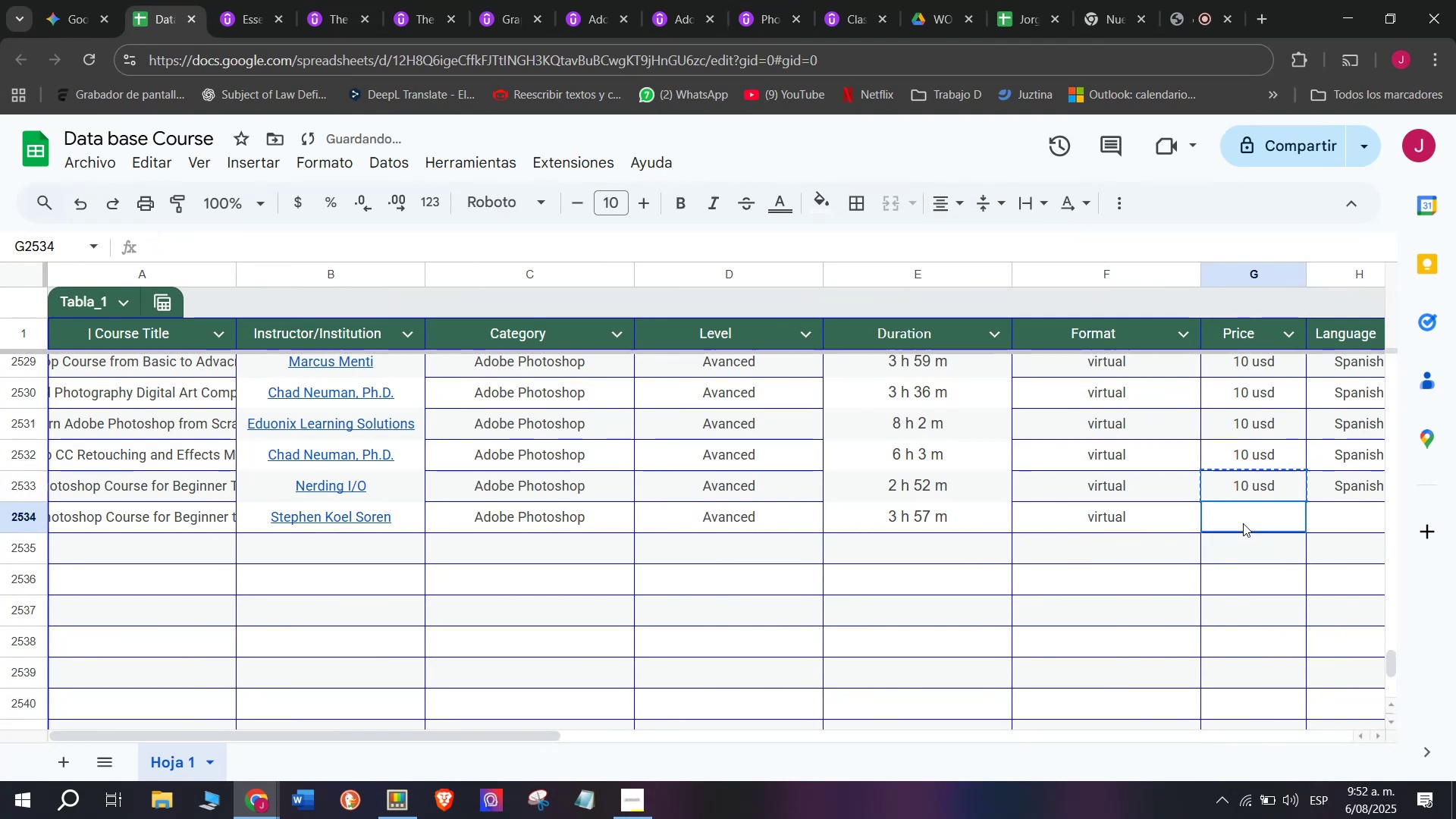 
triple_click([1243, 523])
 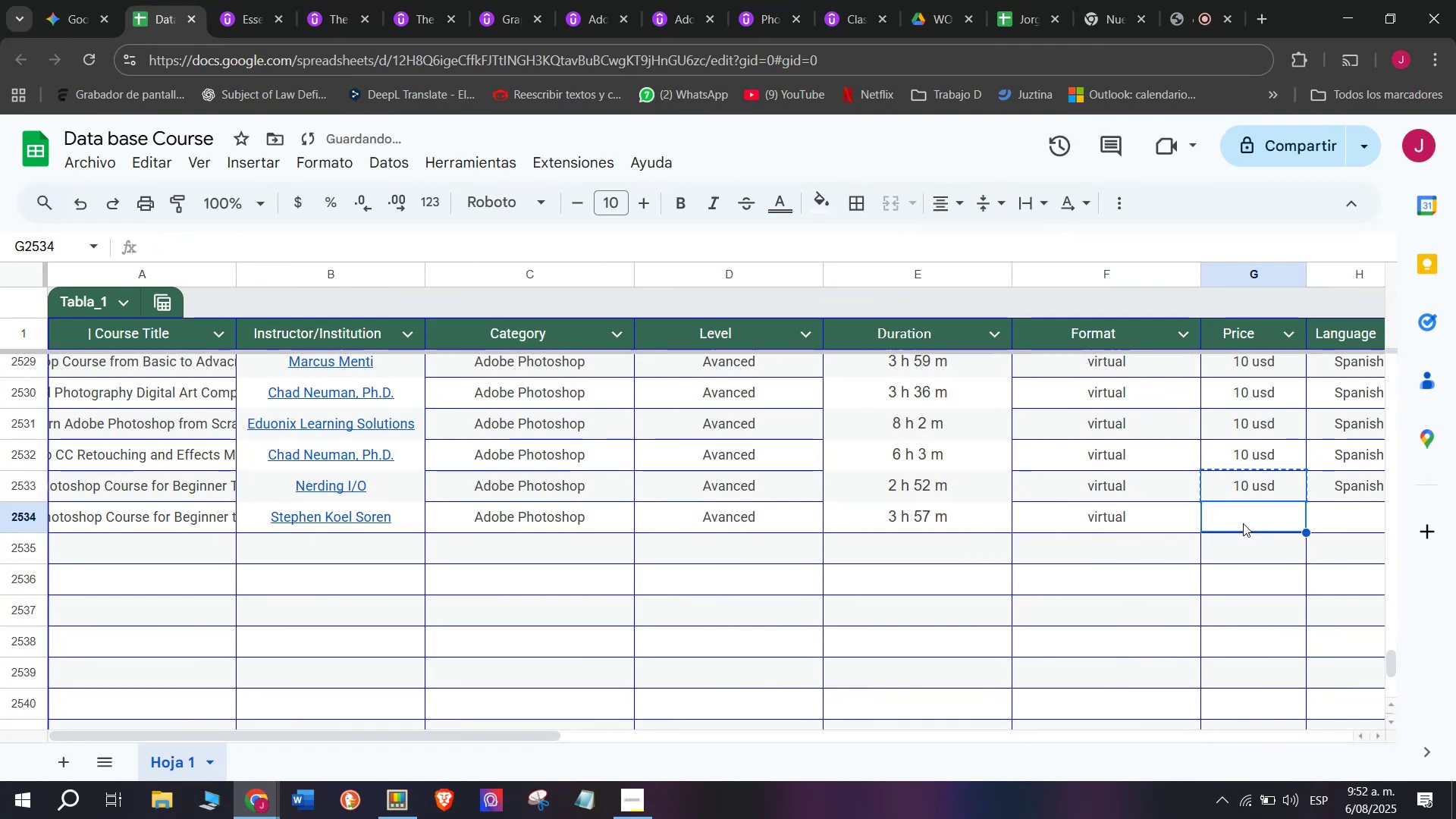 
key(Z)
 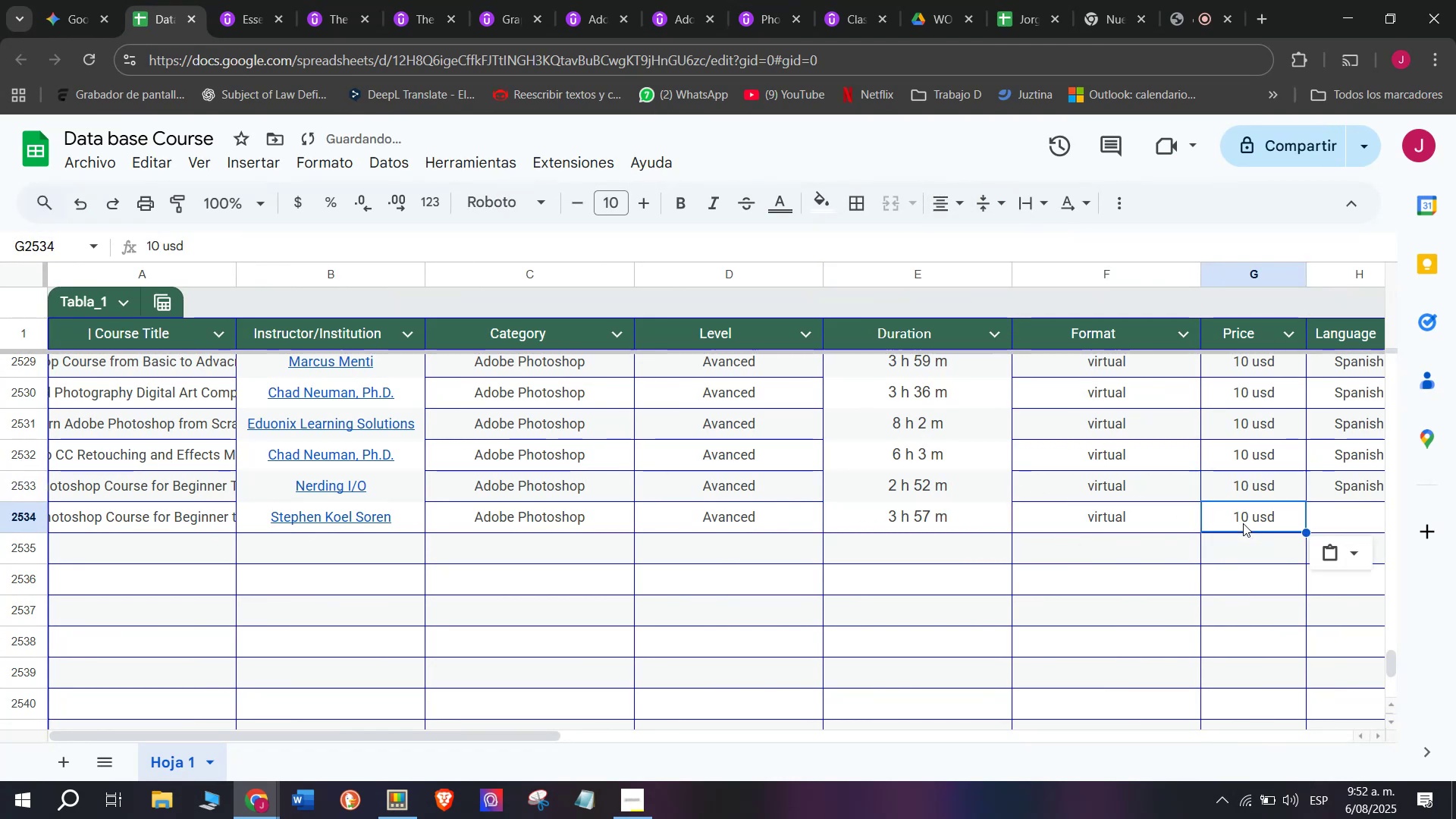 
key(Control+ControlLeft)
 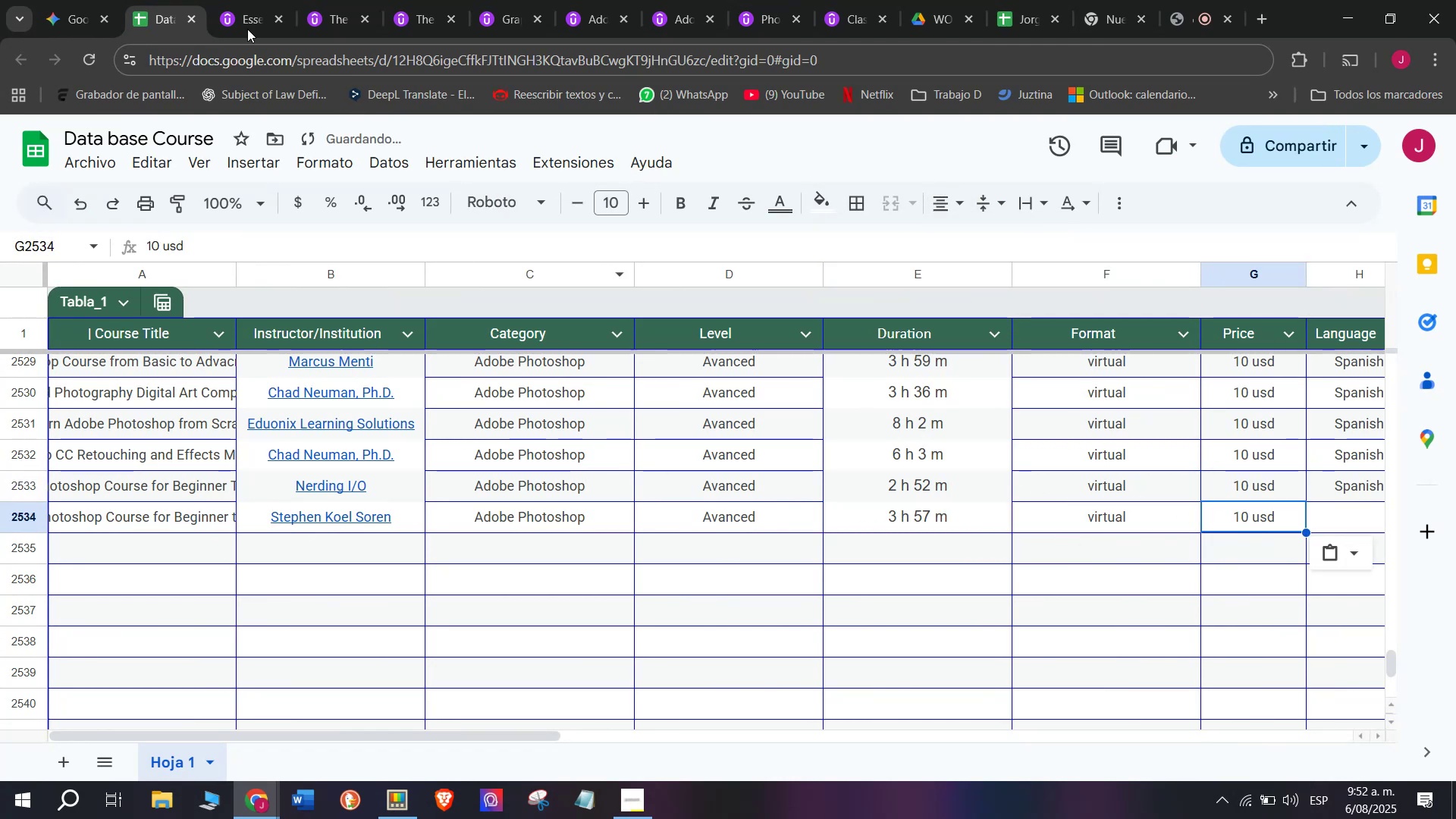 
key(Control+V)
 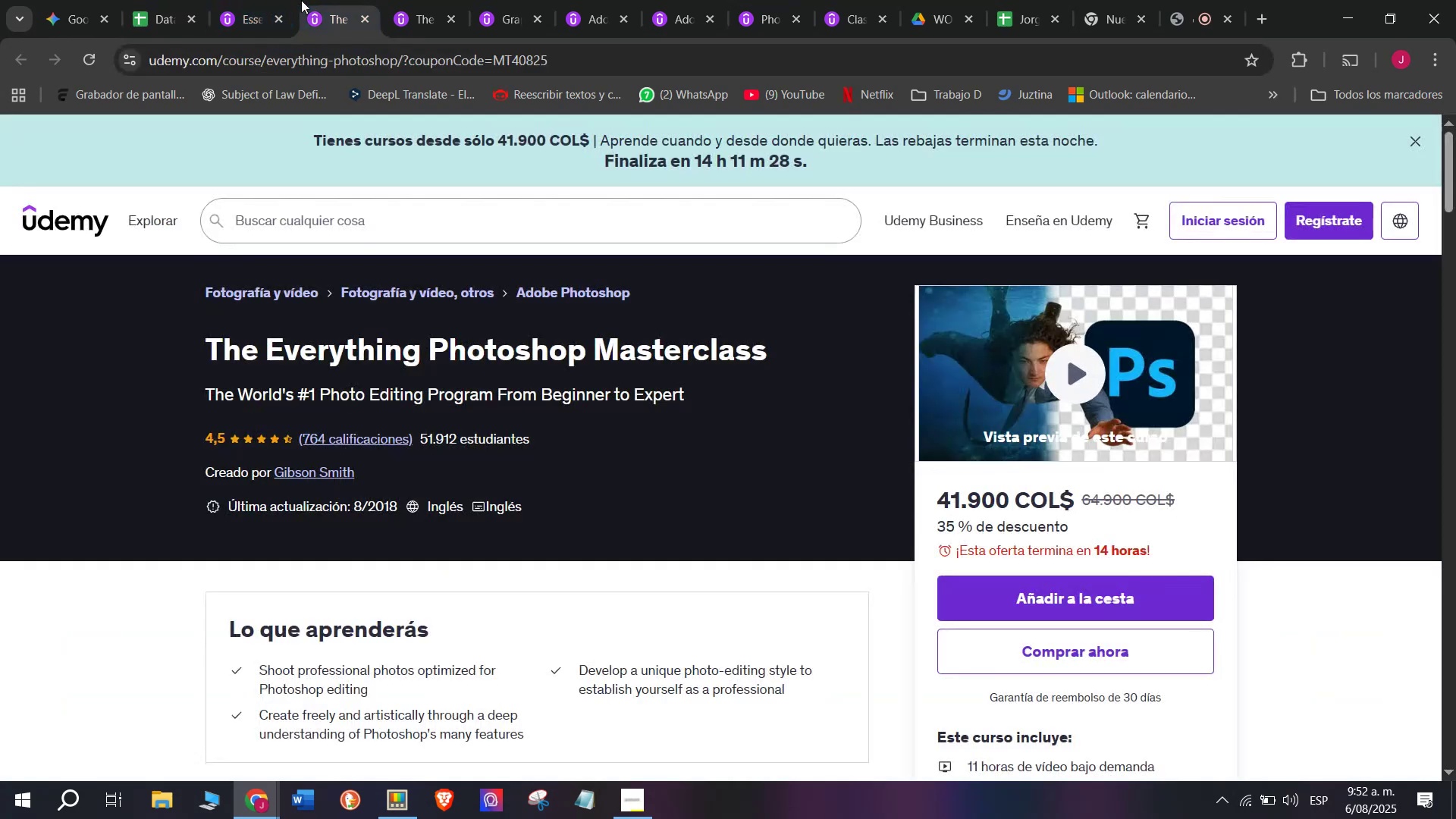 
double_click([262, 0])
 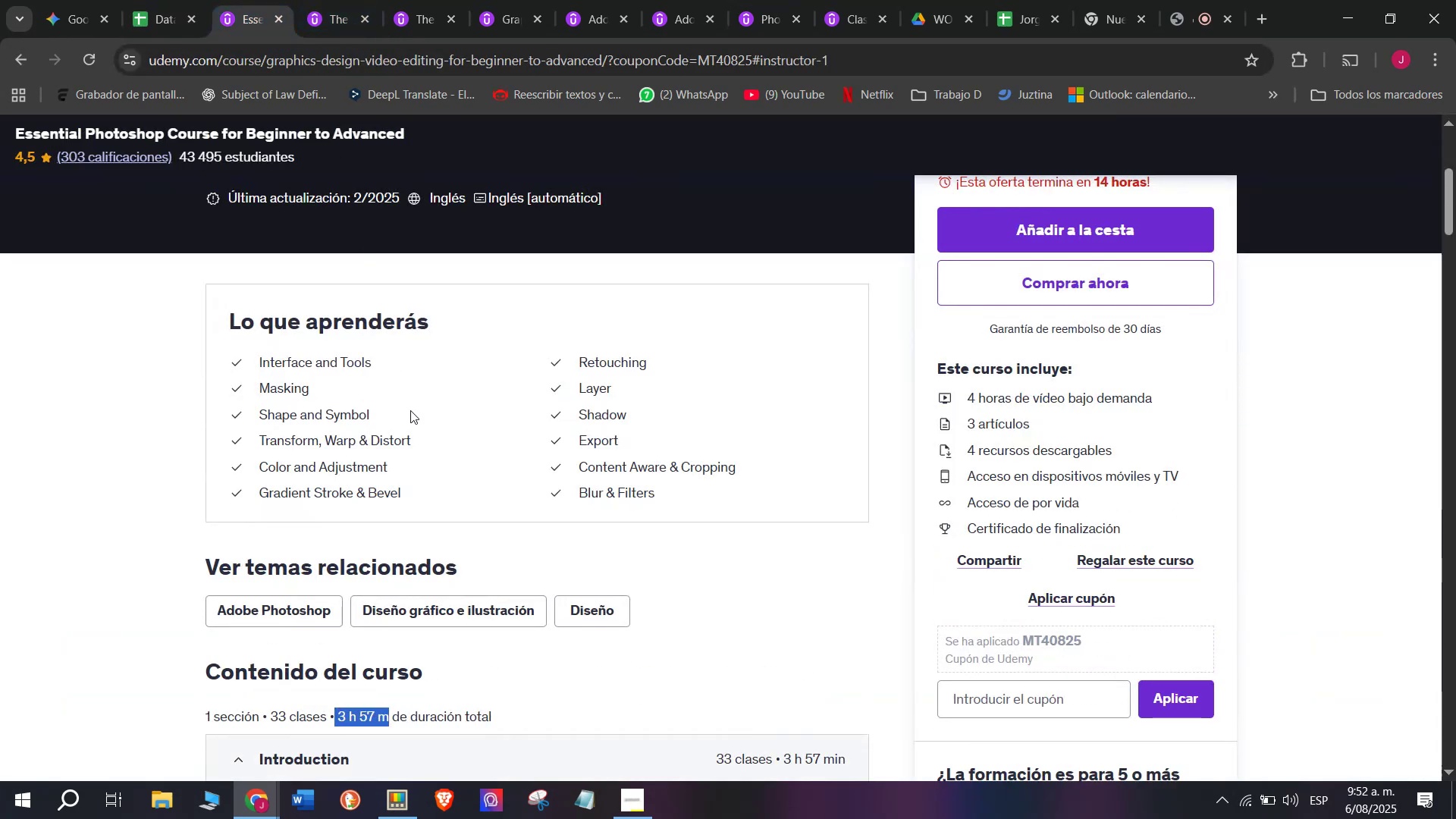 
scroll: coordinate [411, 420], scroll_direction: up, amount: 4.0
 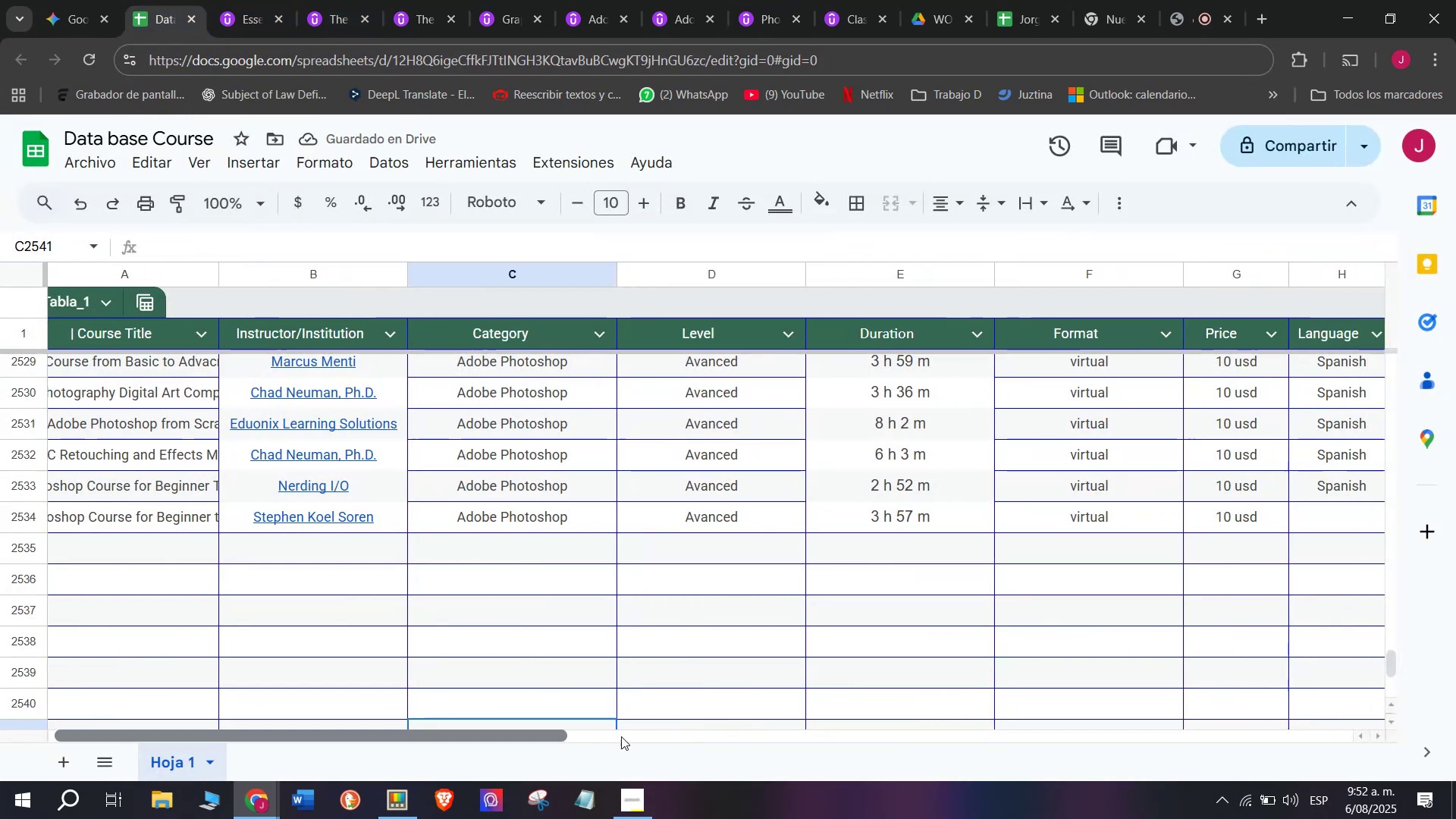 
key(Control+ControlLeft)
 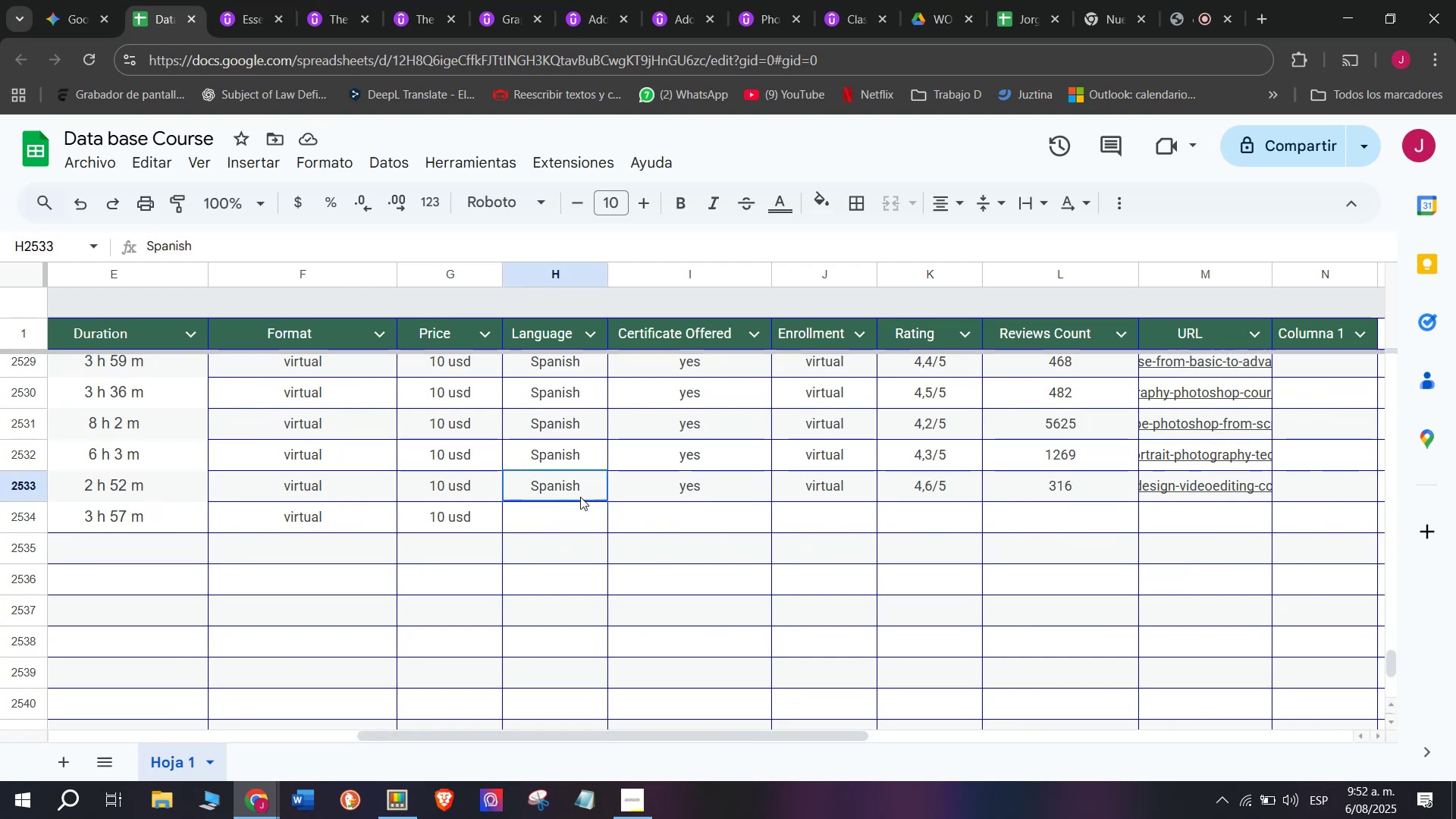 
key(Break)
 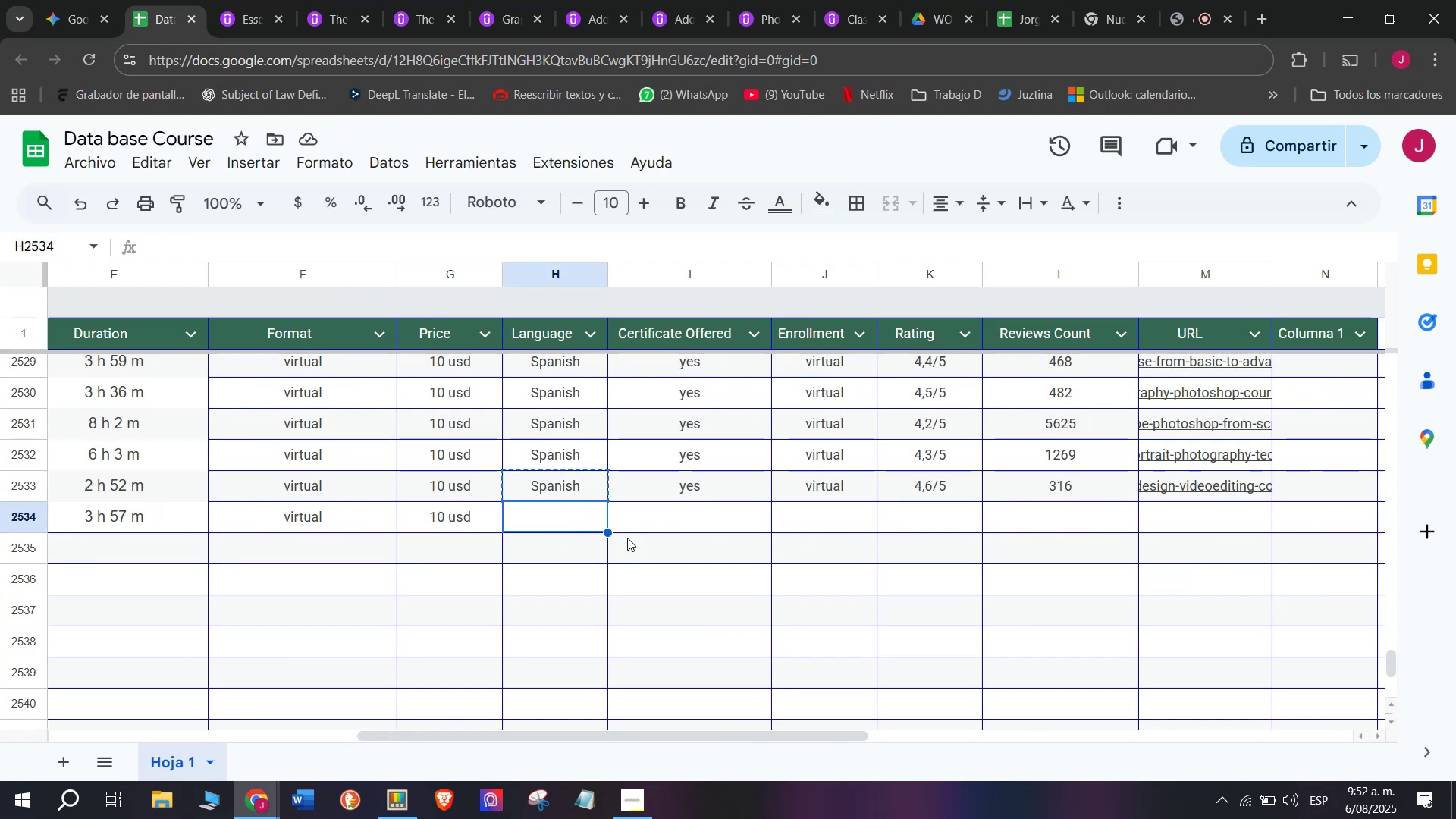 
key(Control+C)
 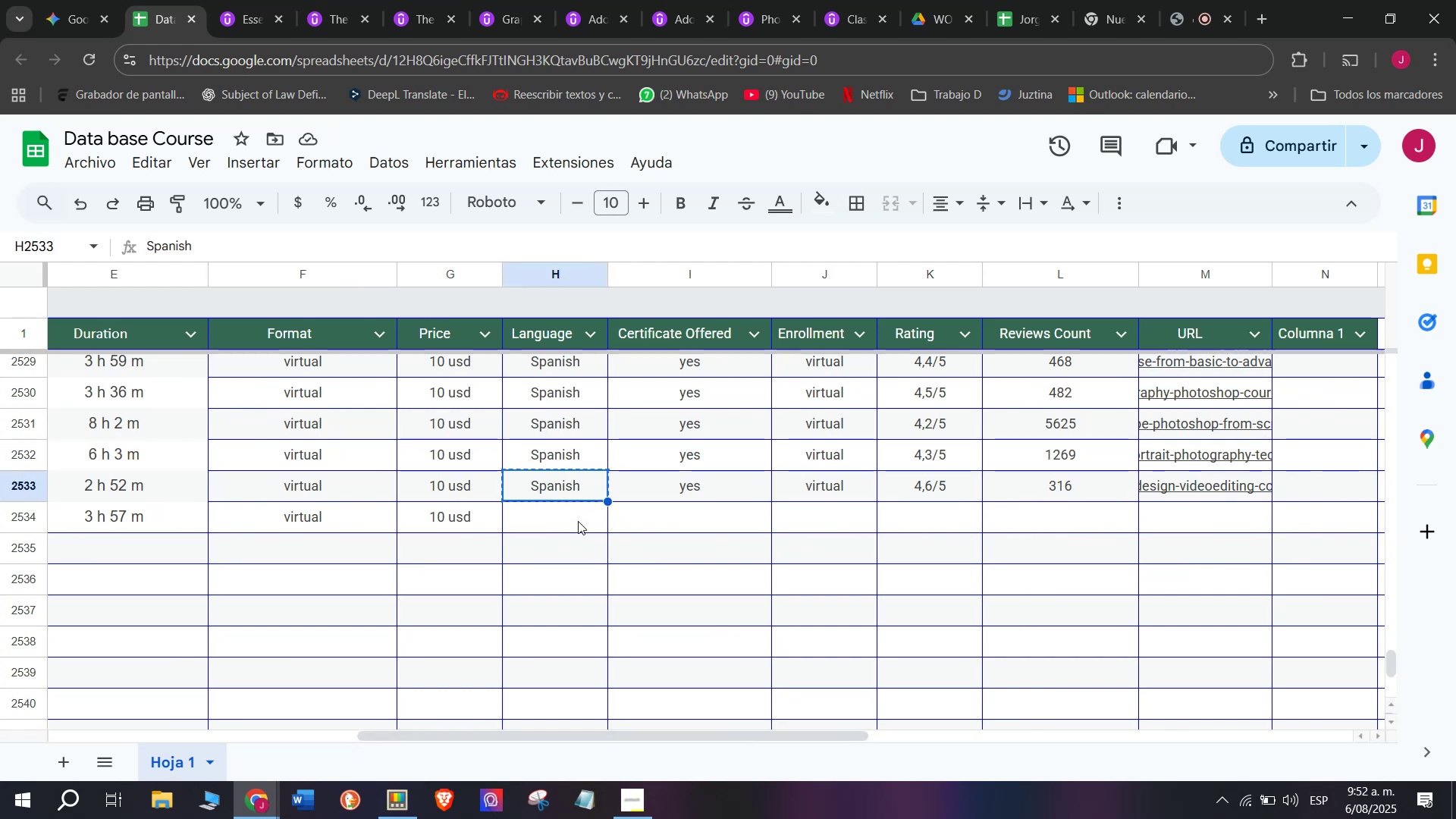 
double_click([578, 521])
 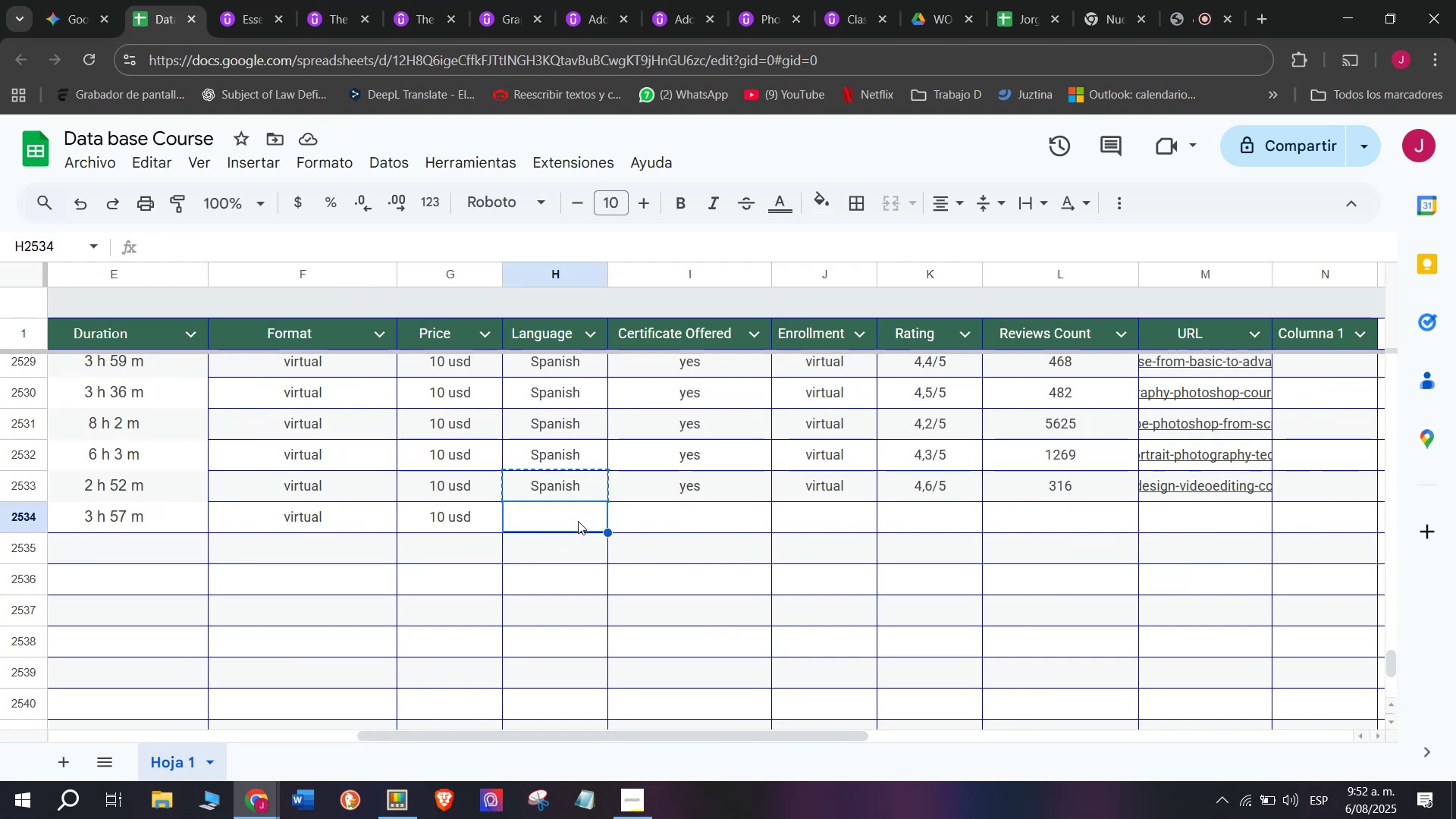 
key(Z)
 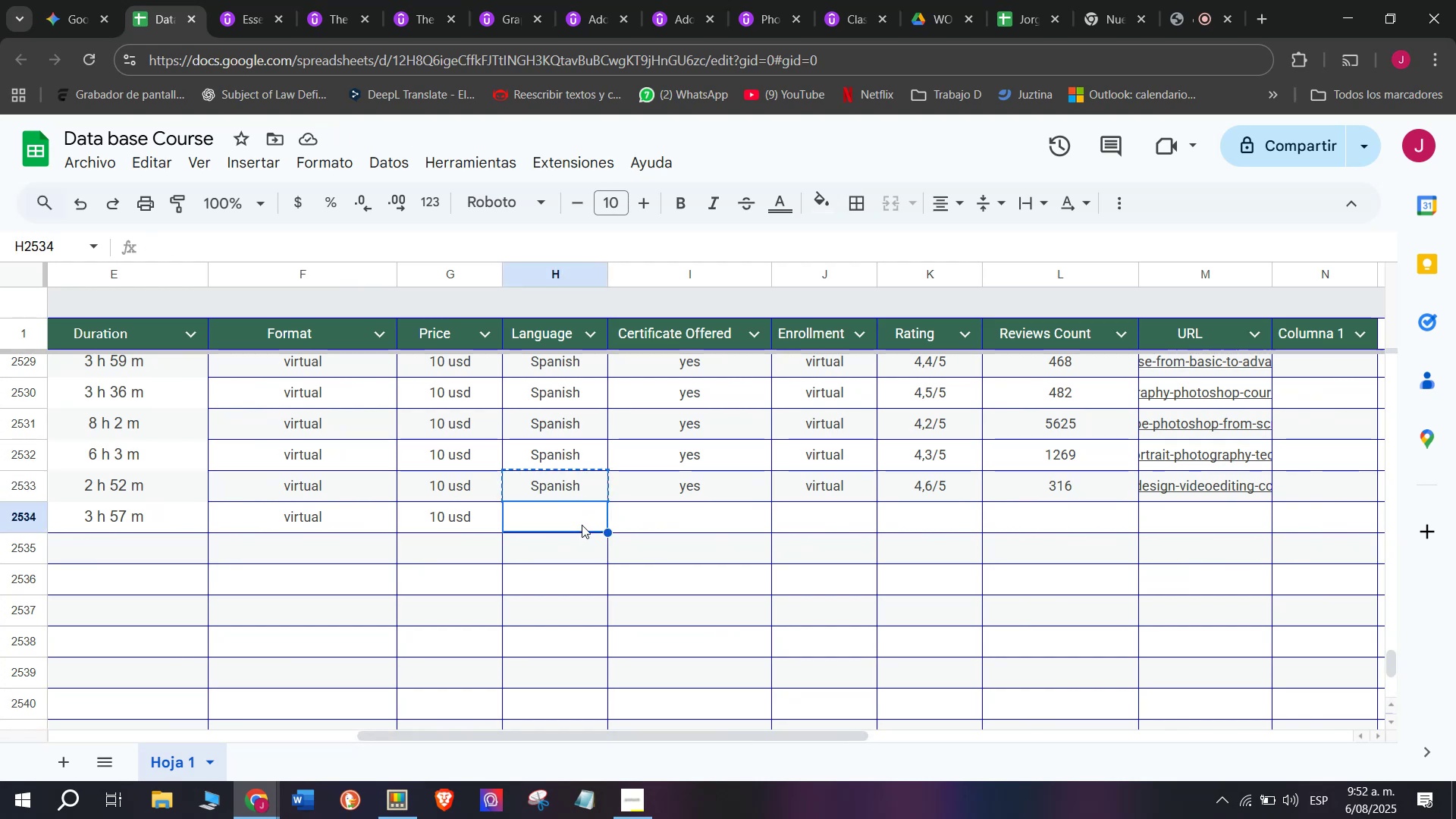 
key(Control+ControlLeft)
 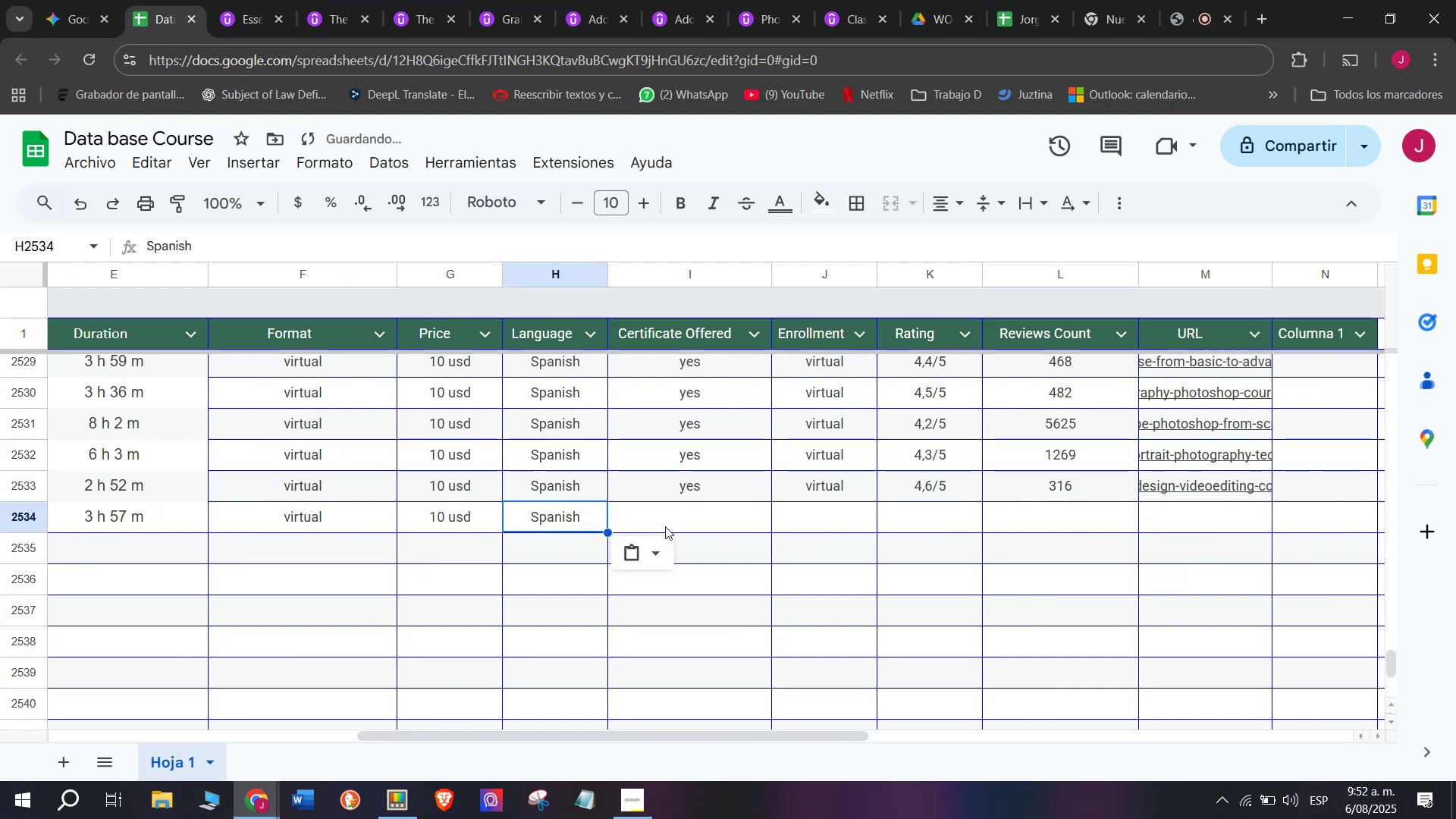 
key(Control+V)
 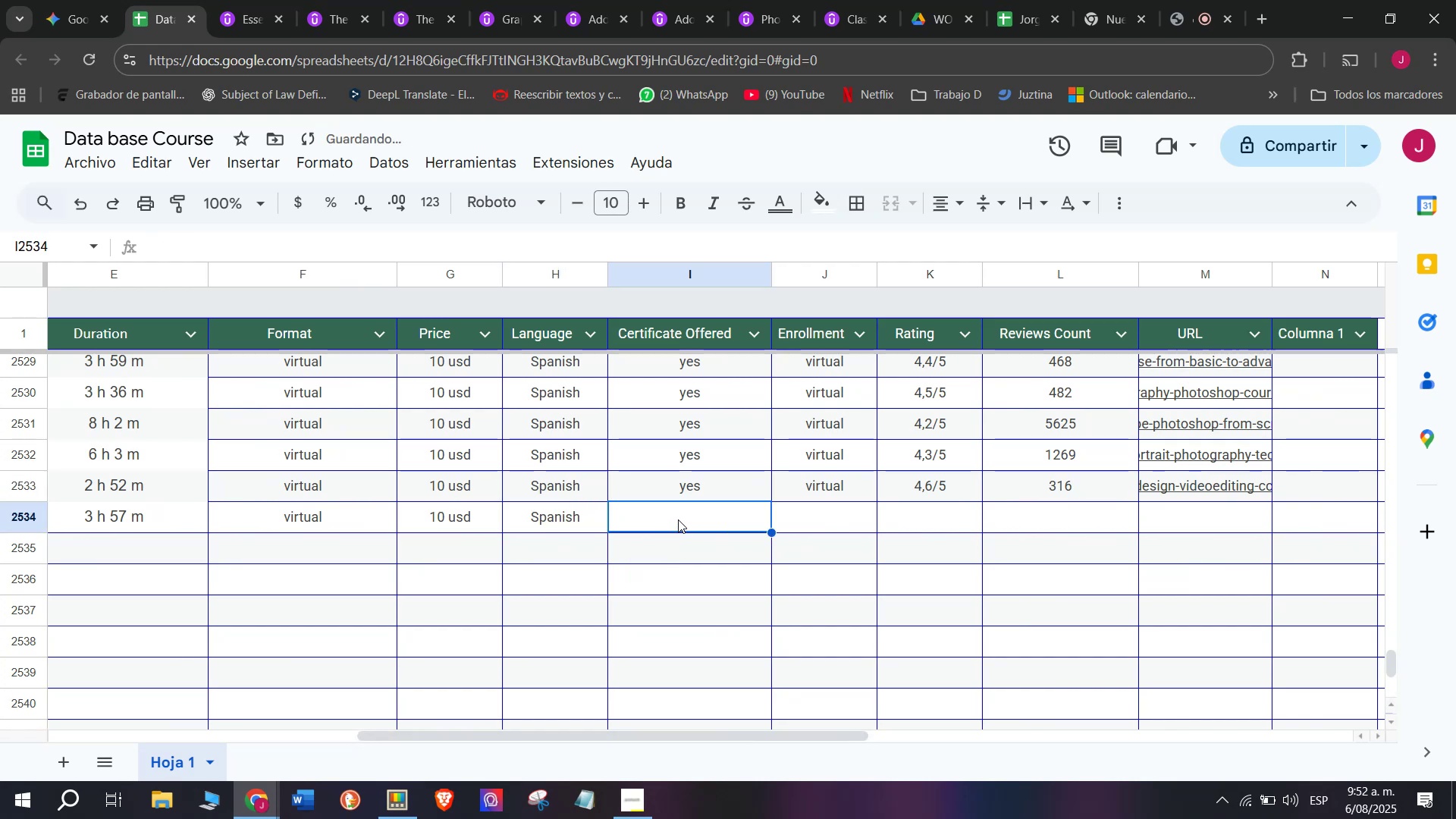 
double_click([689, 501])
 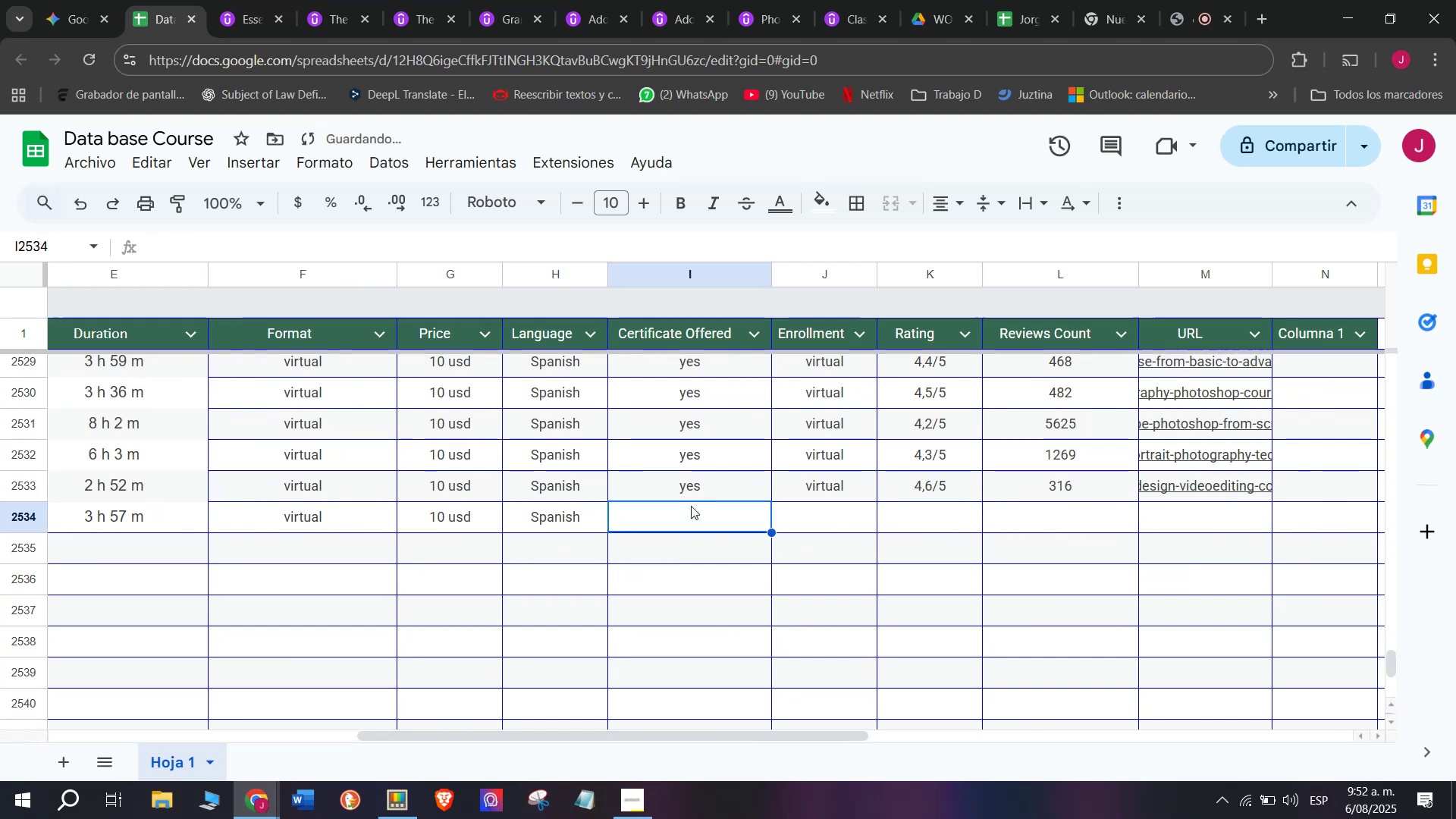 
key(Control+ControlLeft)
 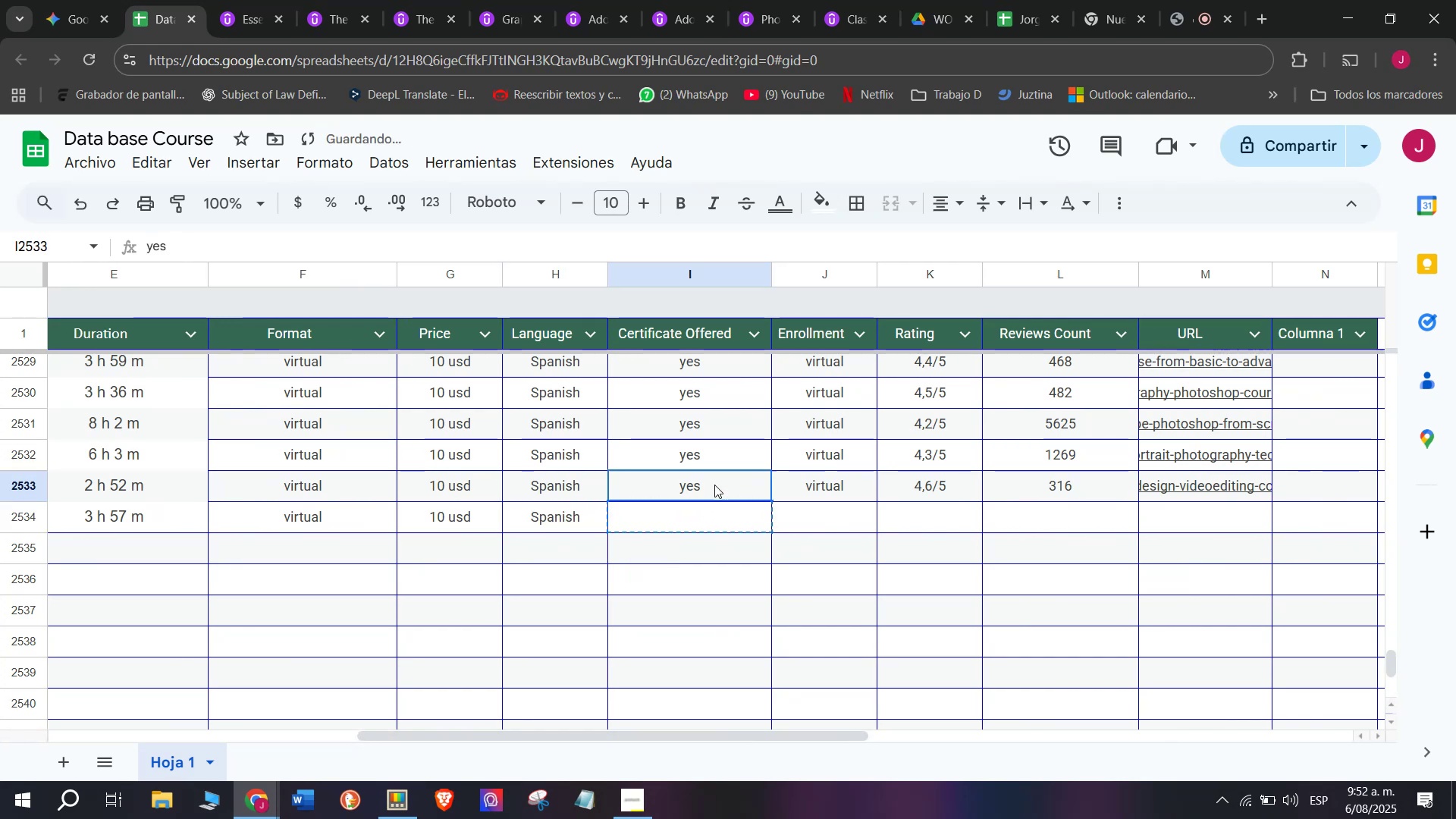 
key(Break)
 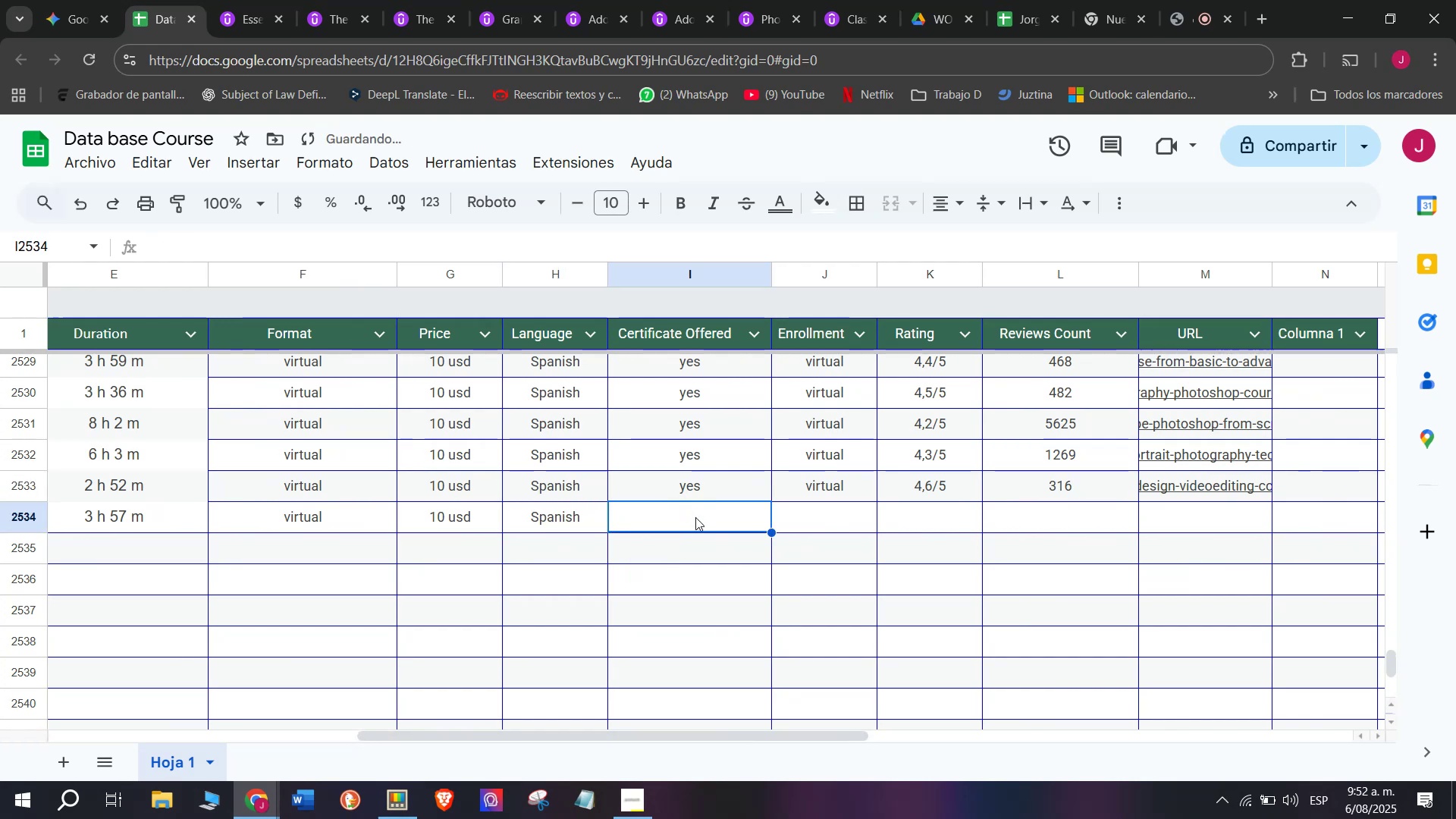 
key(Control+C)
 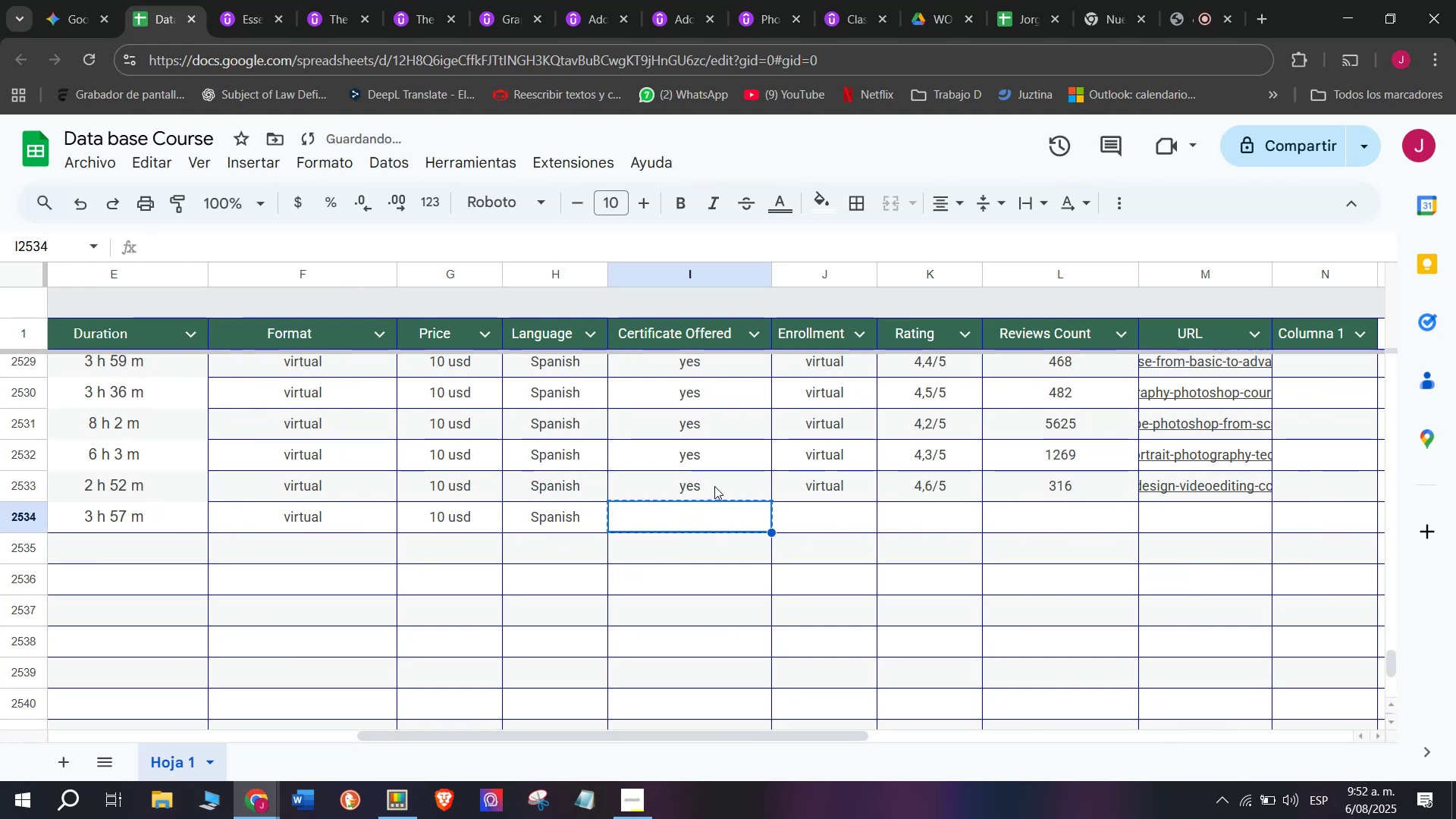 
left_click([714, 485])
 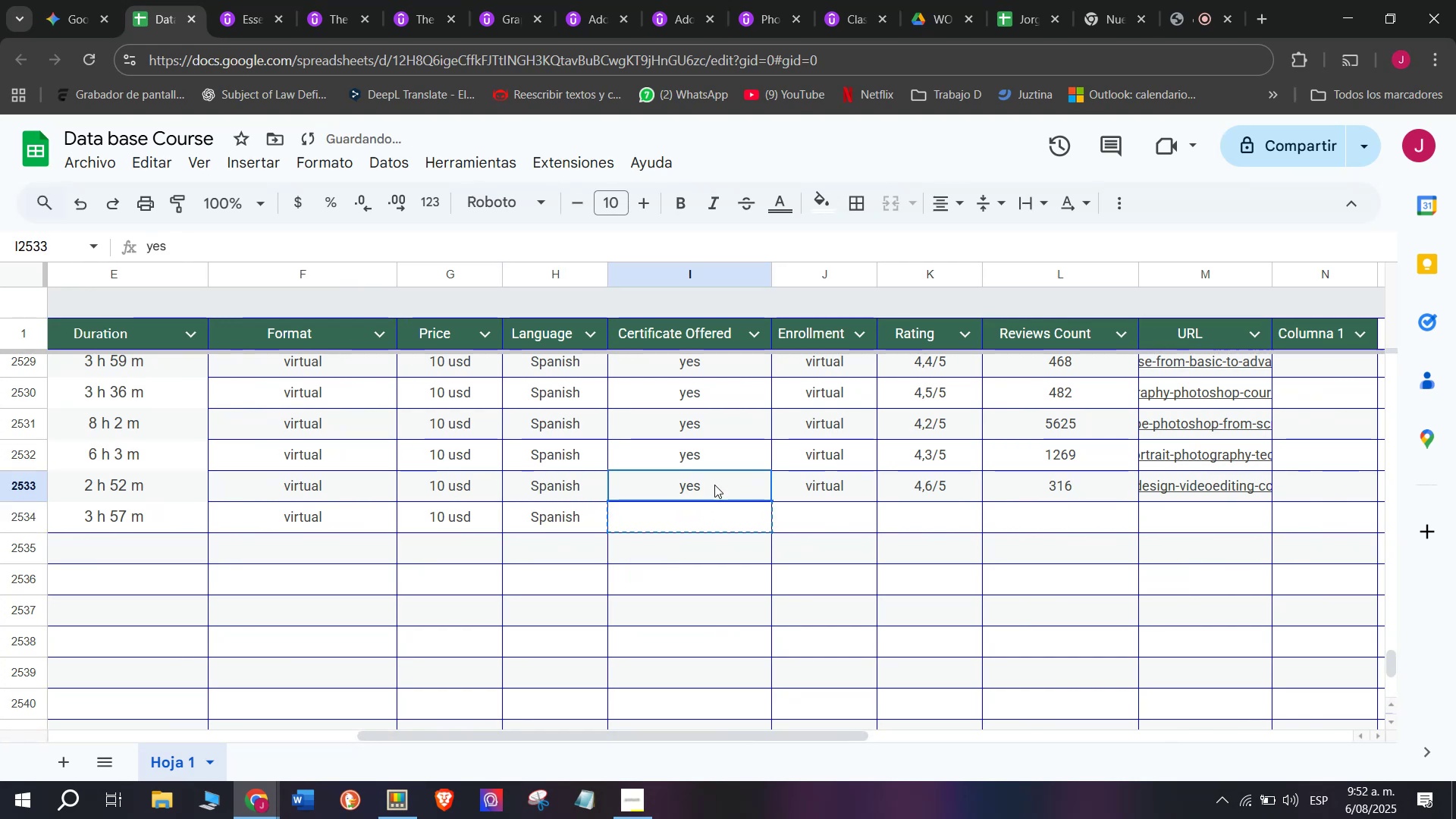 
key(Break)
 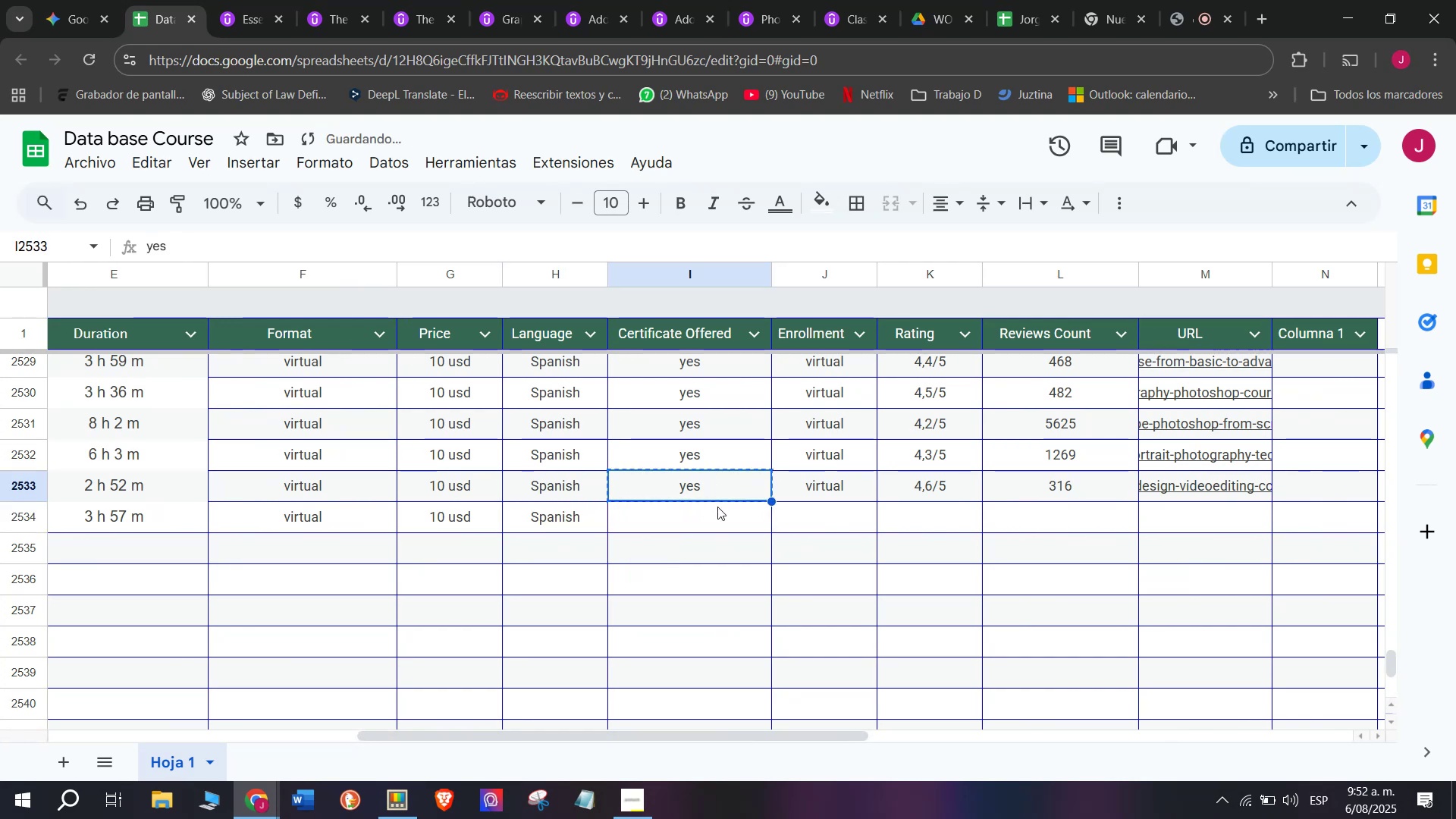 
key(Control+C)
 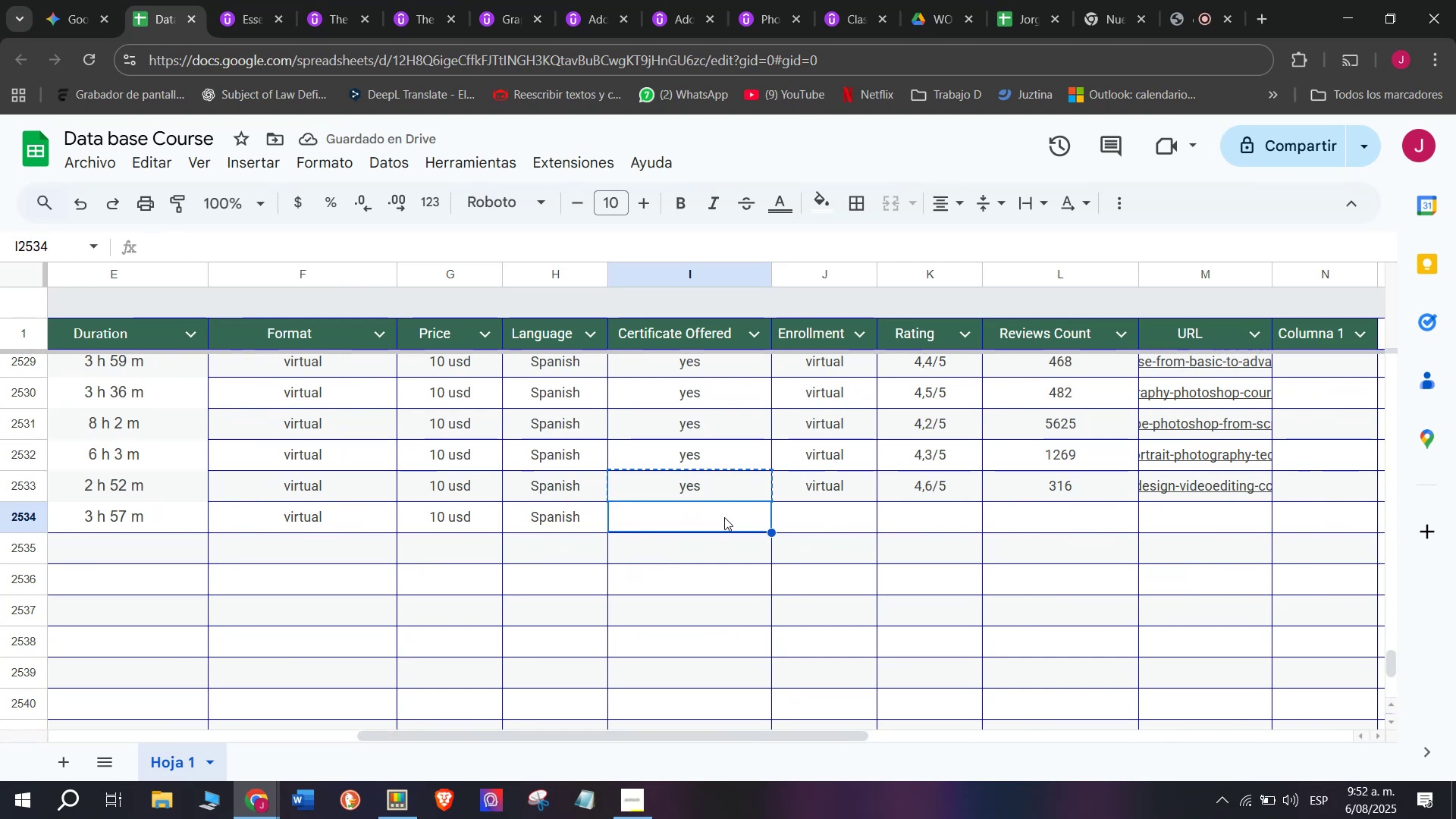 
key(Control+ControlLeft)
 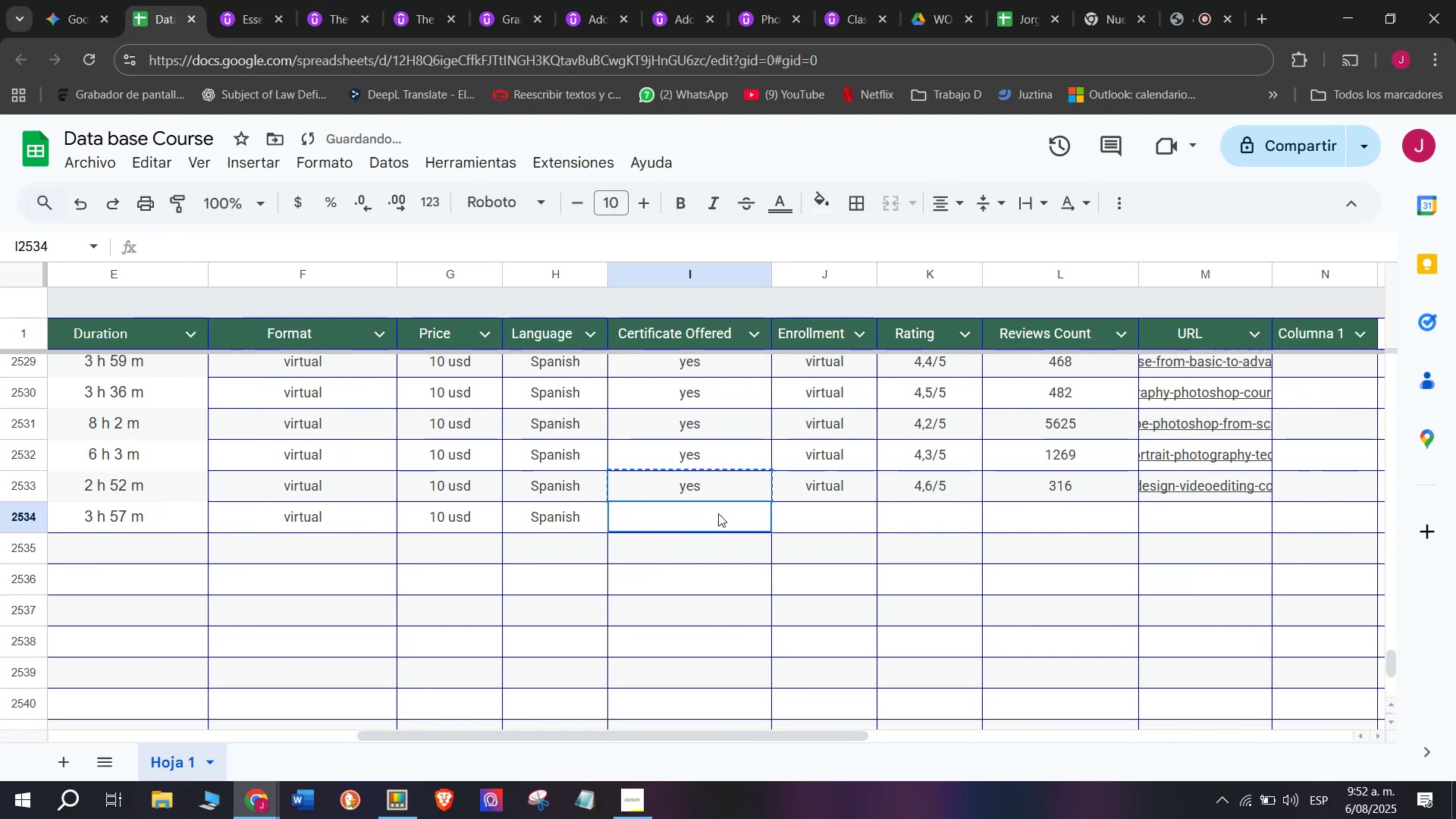 
double_click([718, 513])
 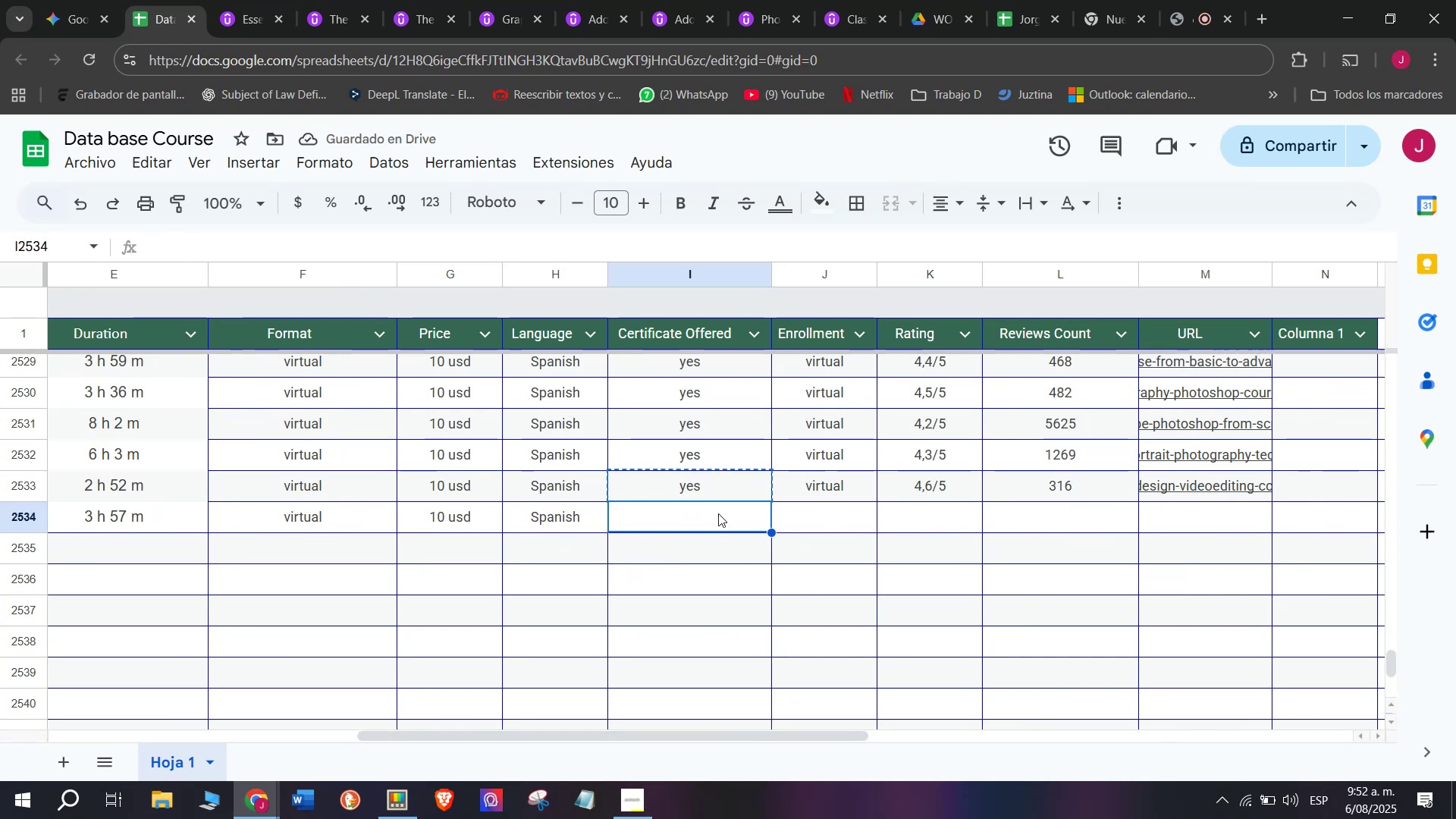 
key(Control+ControlLeft)
 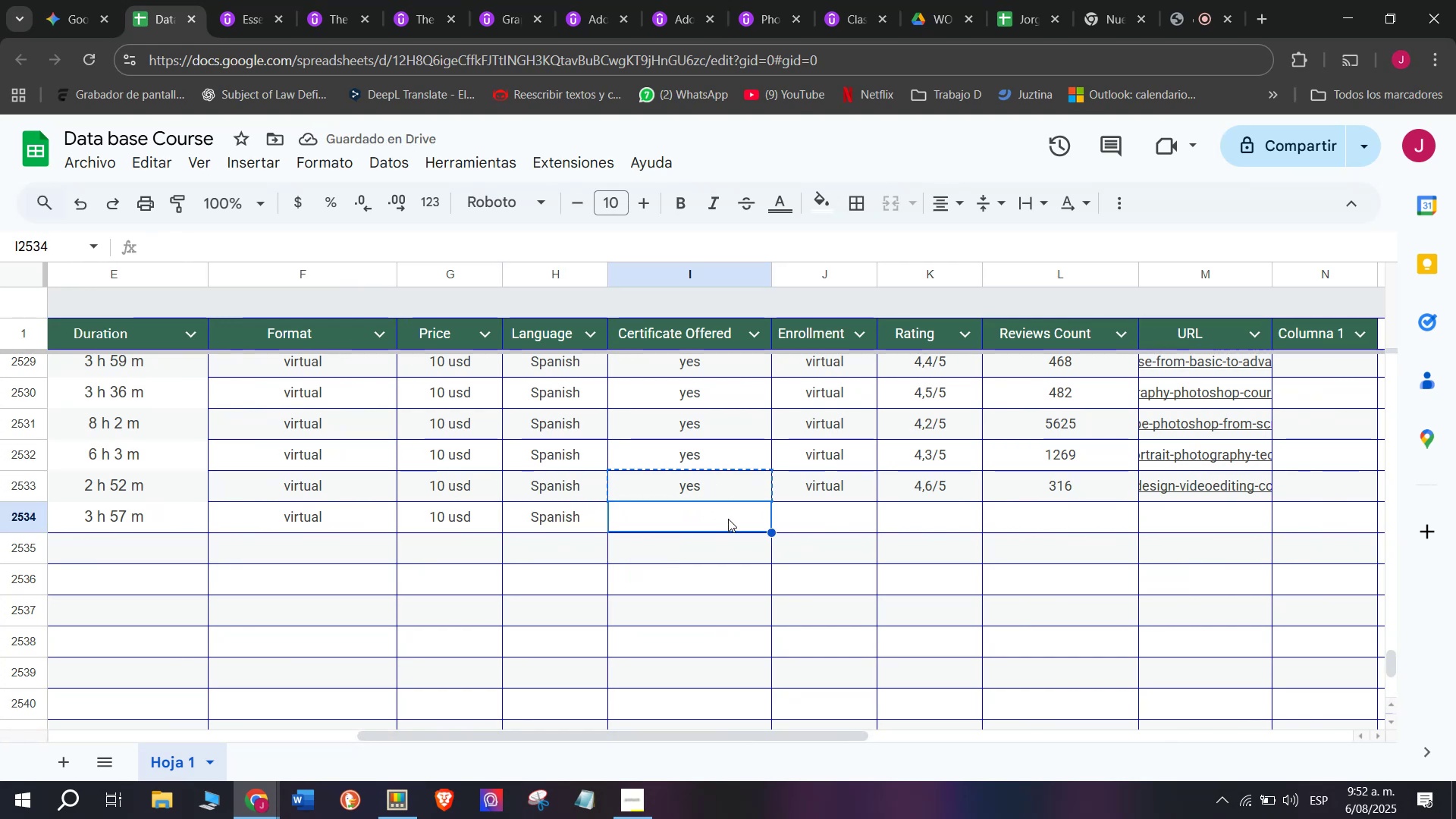 
key(Z)
 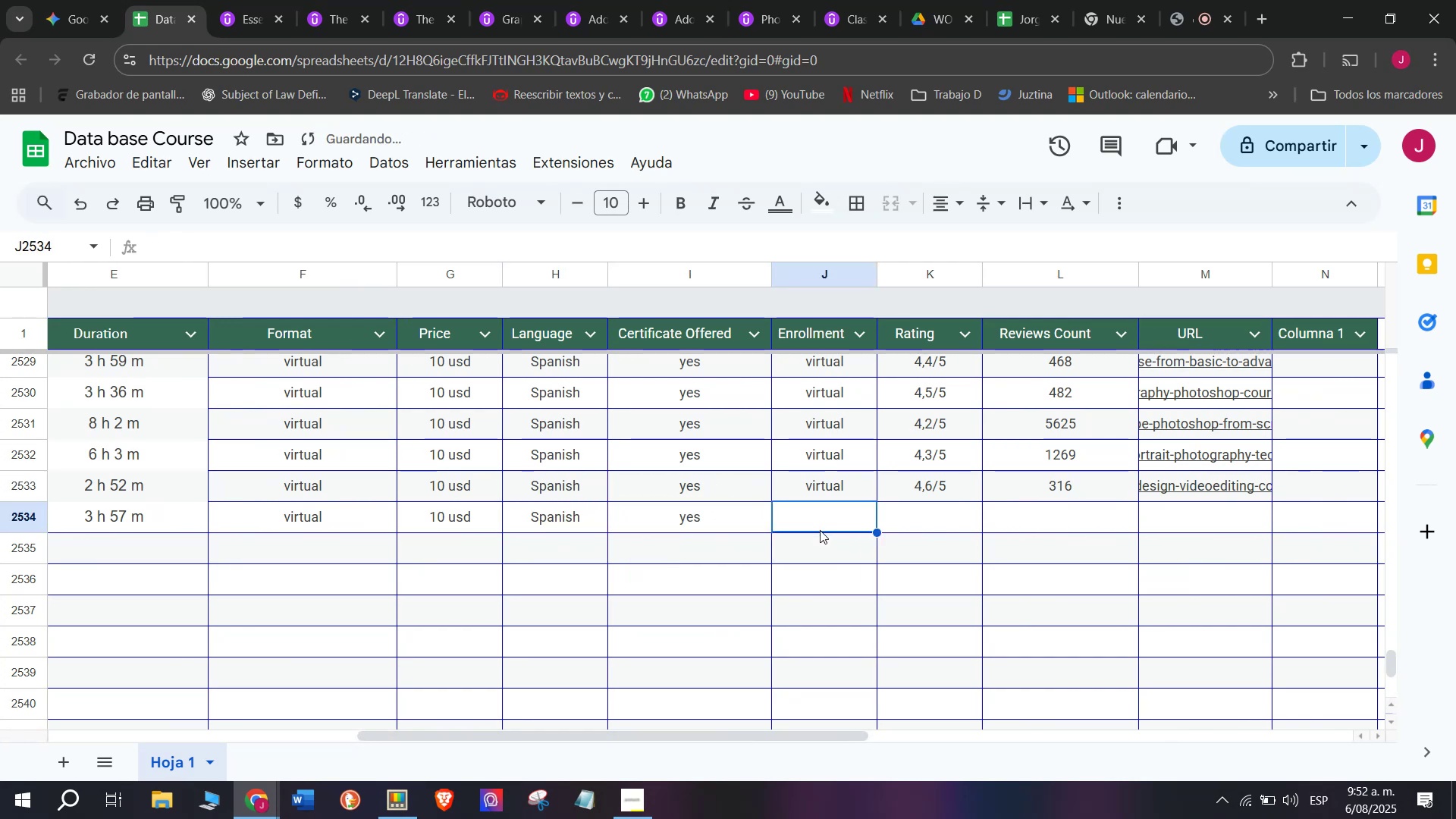 
key(Control+V)
 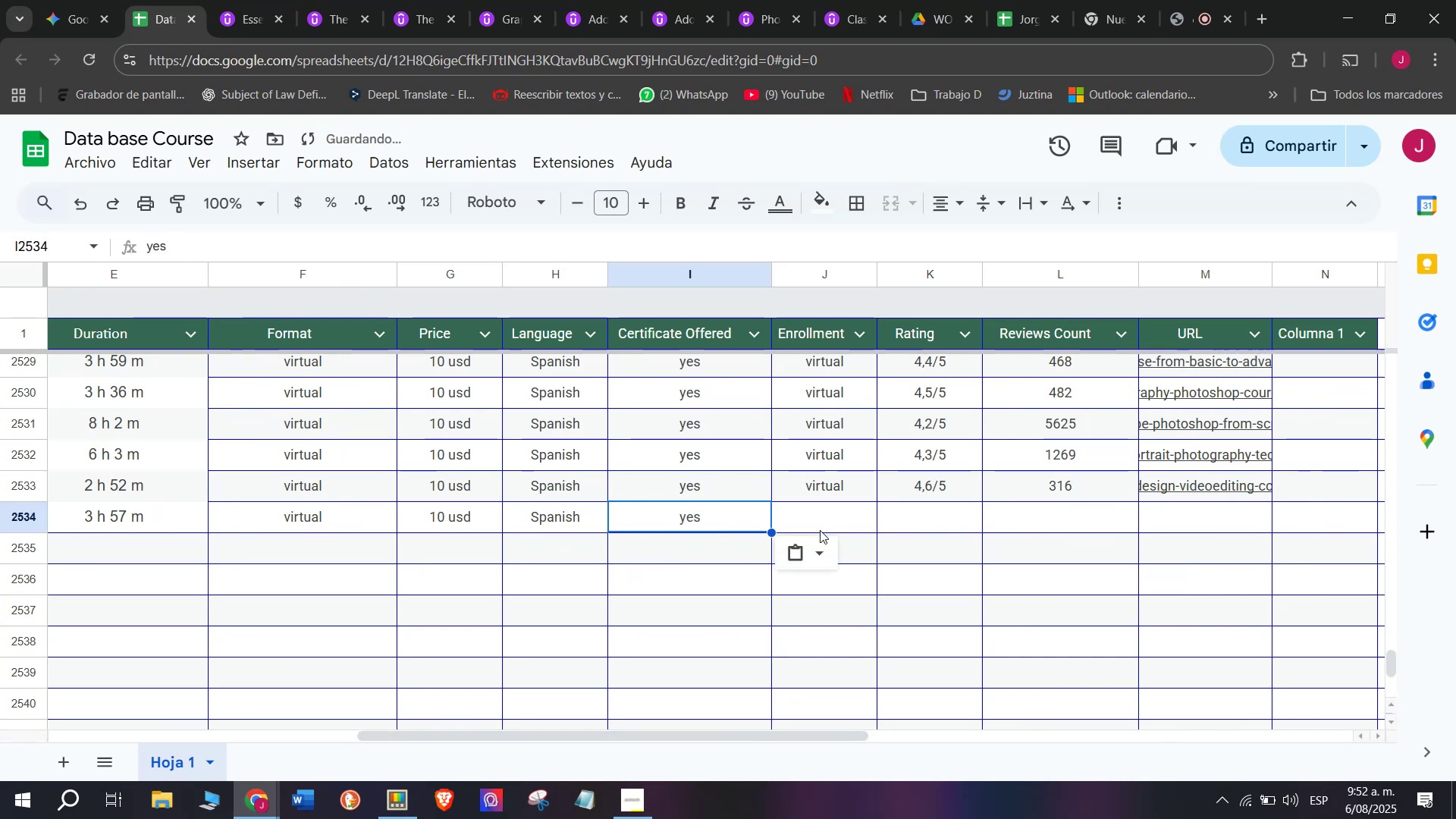 
left_click([820, 530])
 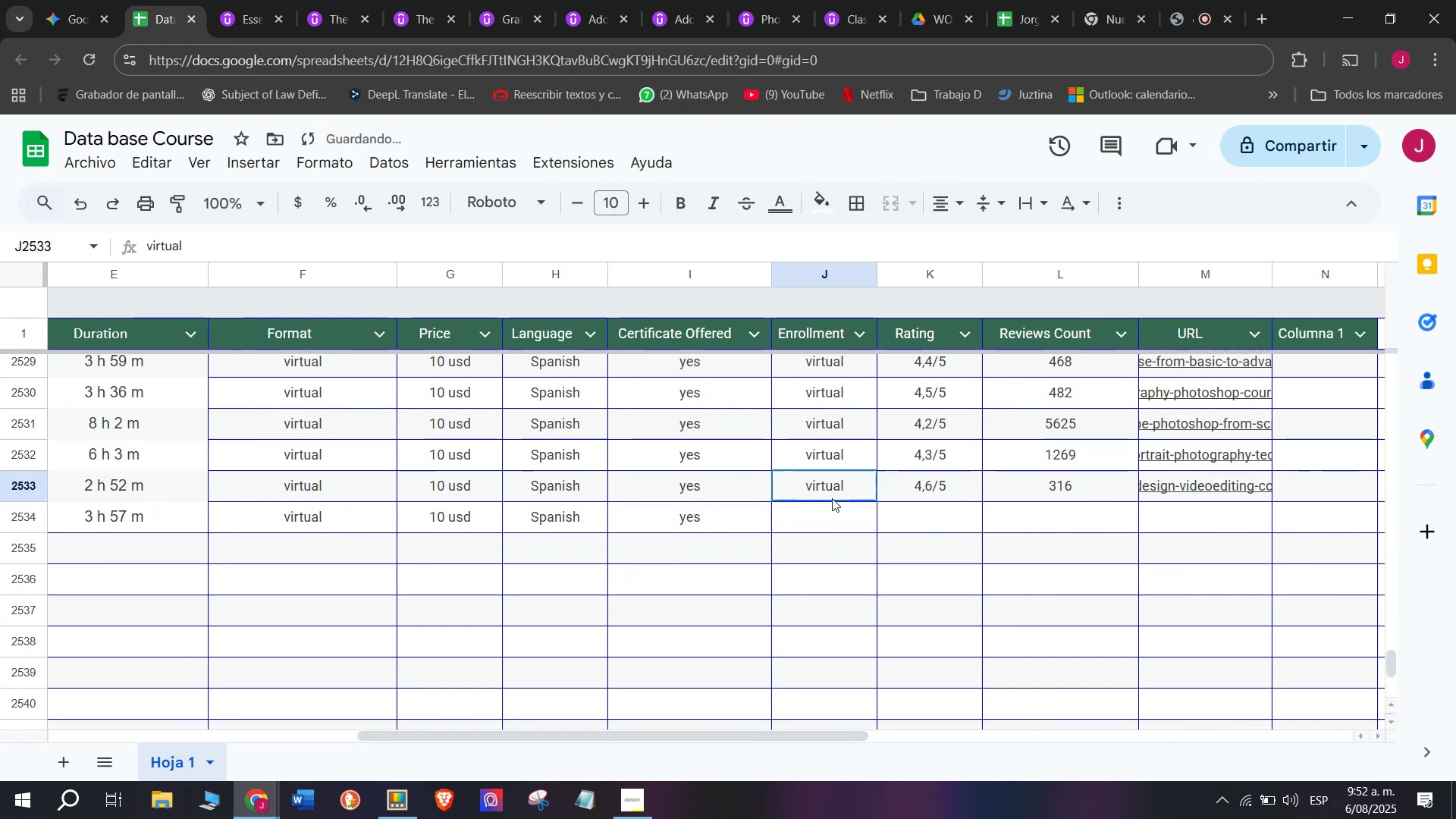 
key(Control+ControlLeft)
 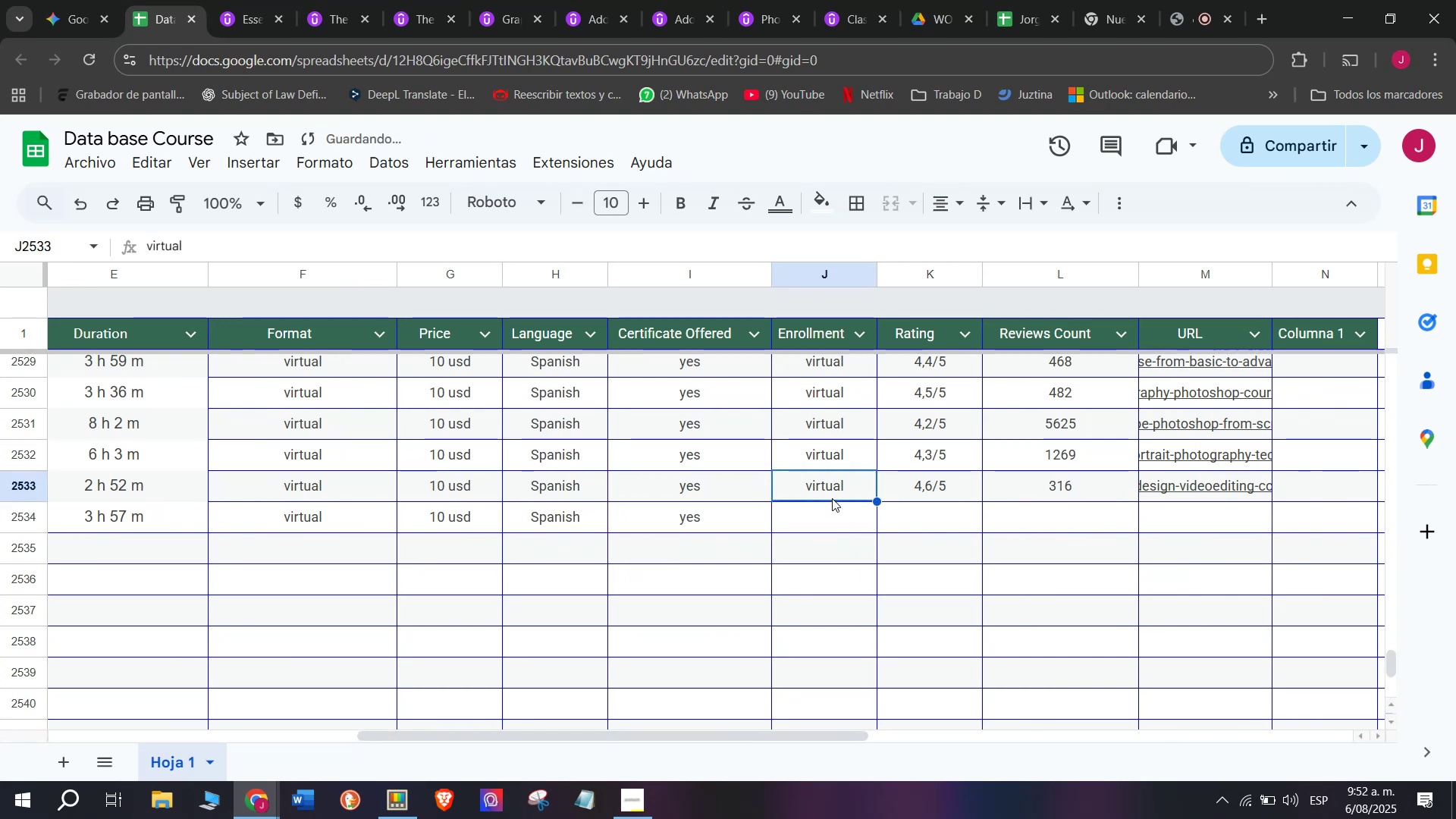 
key(Break)
 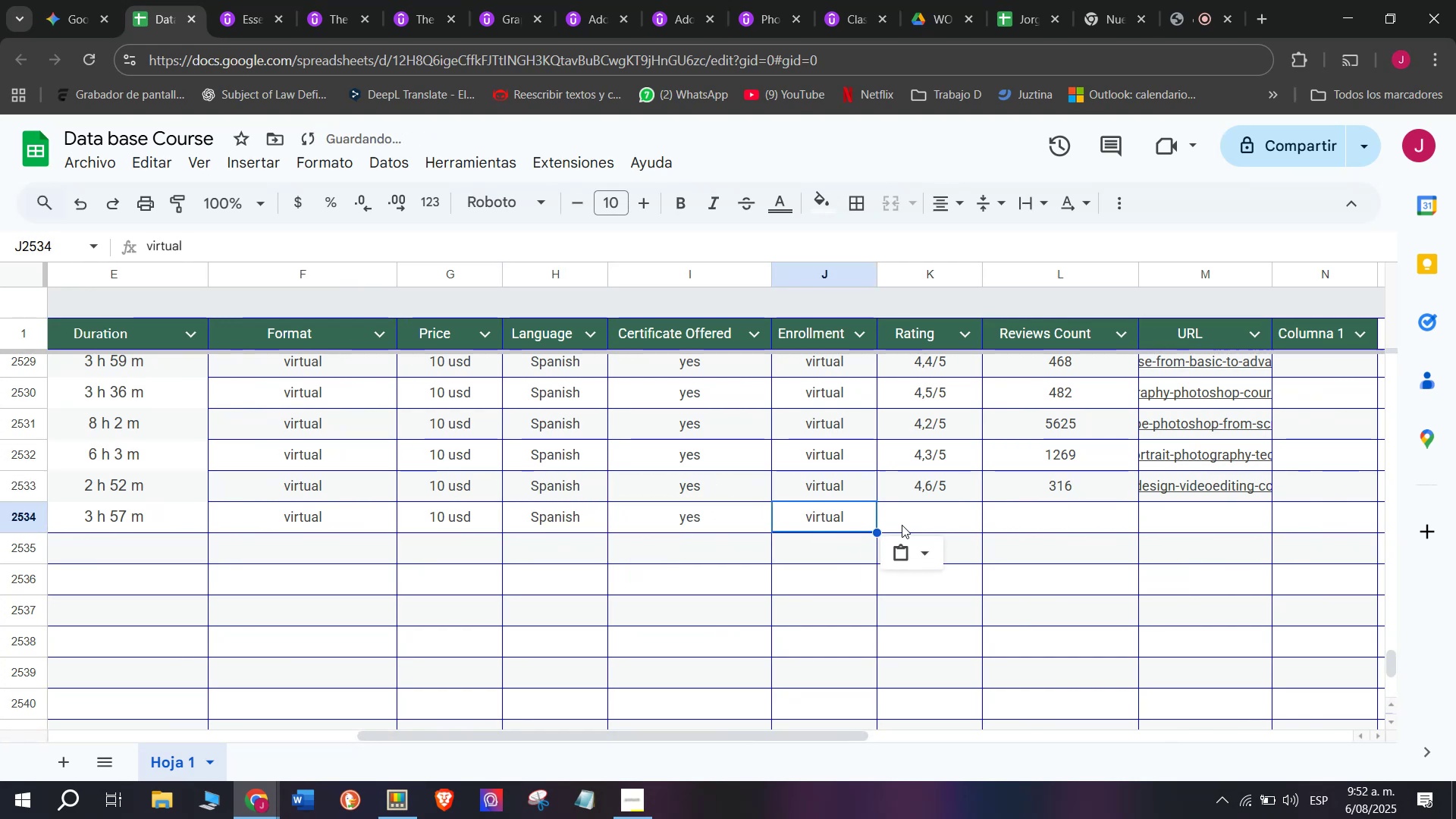 
key(Control+C)
 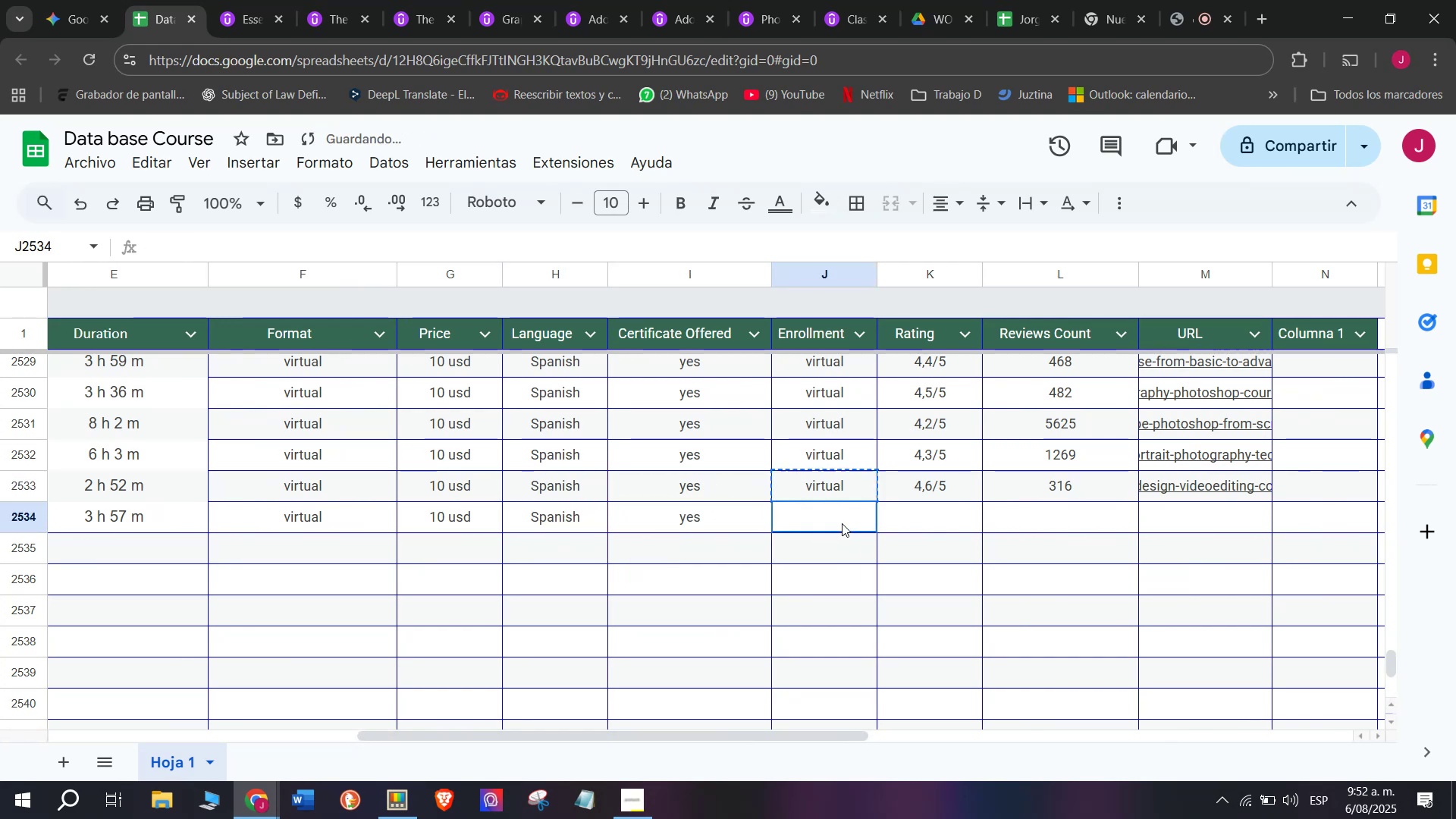 
key(Control+ControlLeft)
 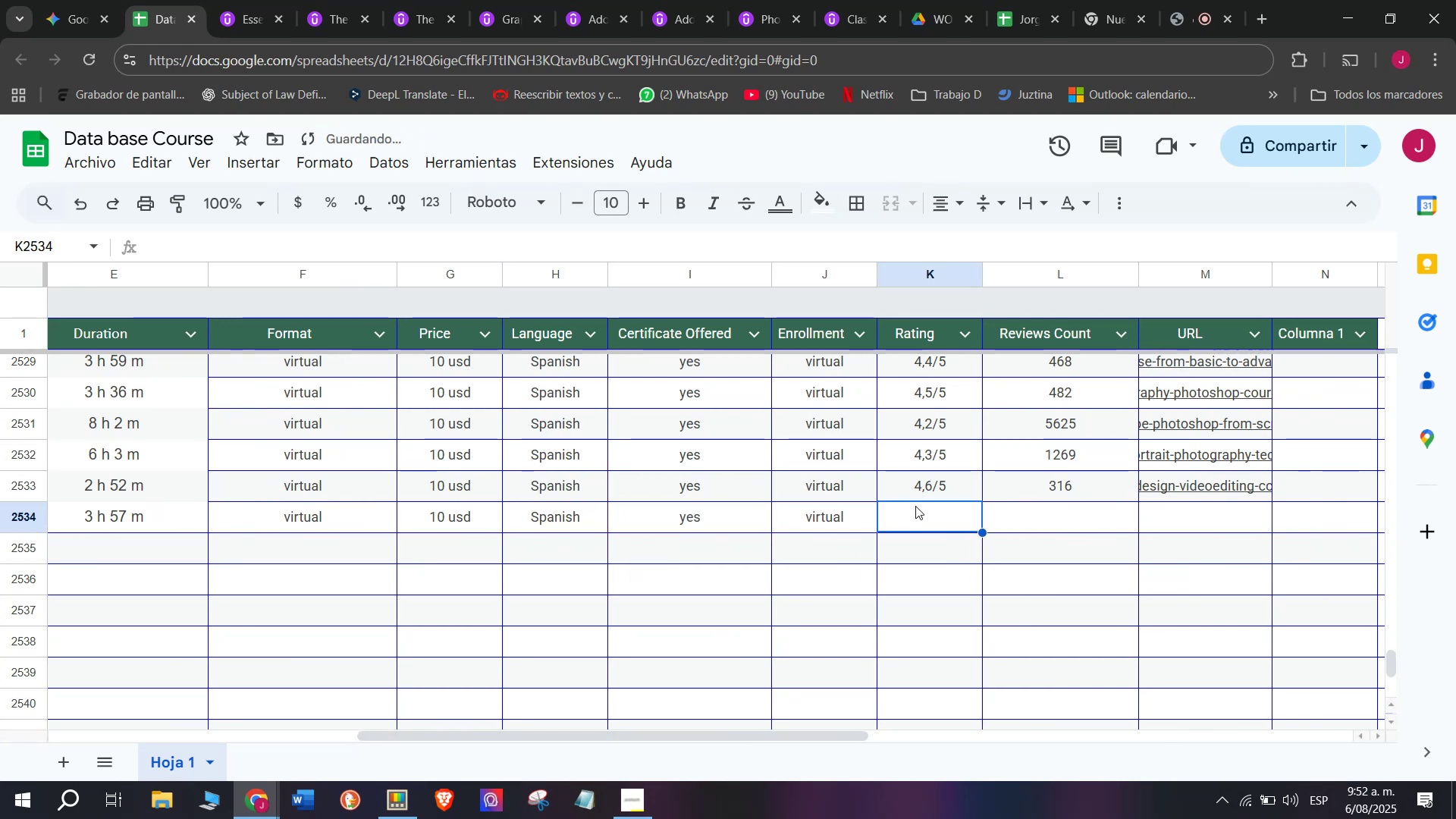 
key(Z)
 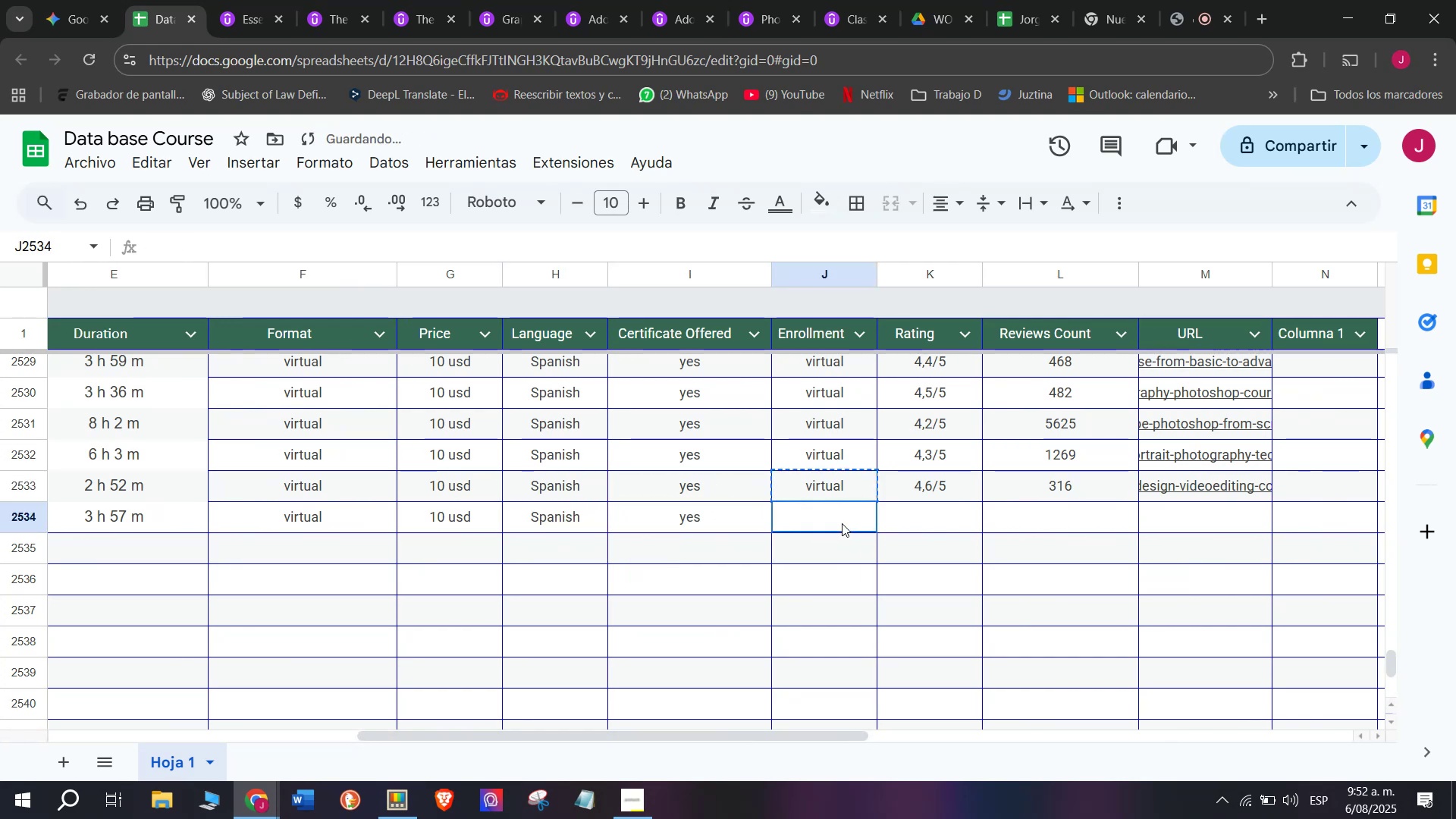 
key(Control+V)
 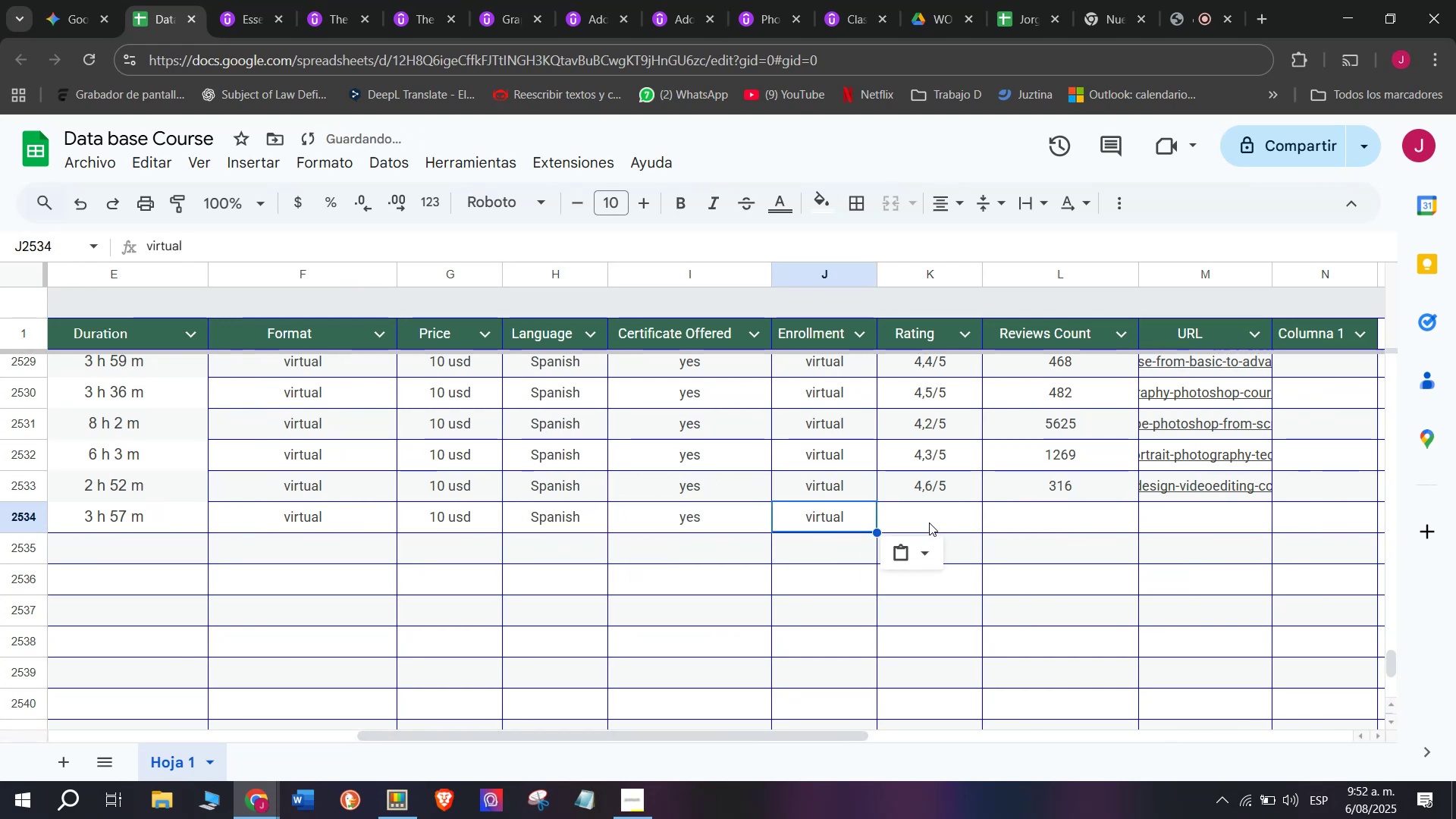 
triple_click([929, 522])
 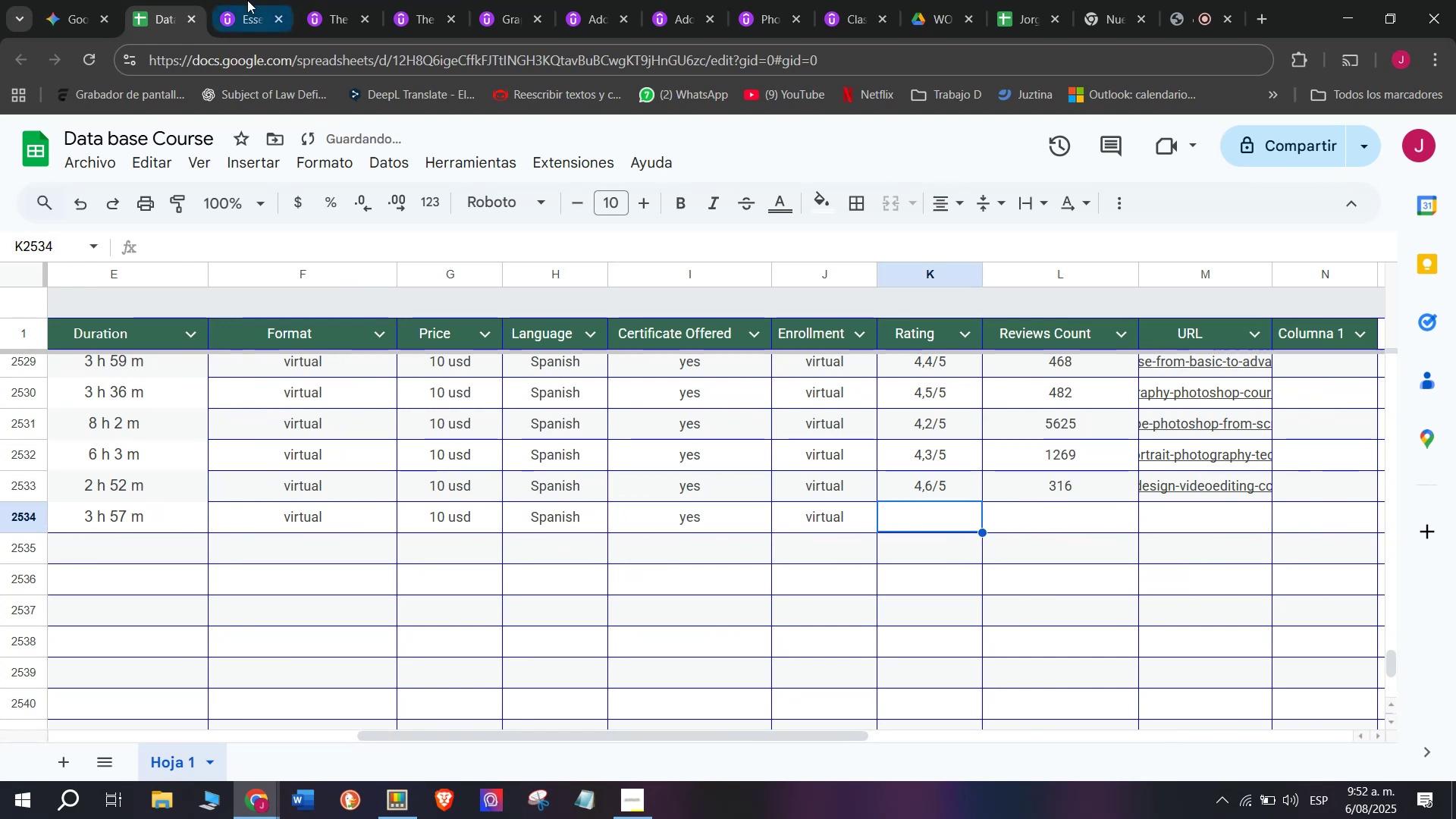 
left_click([245, 0])
 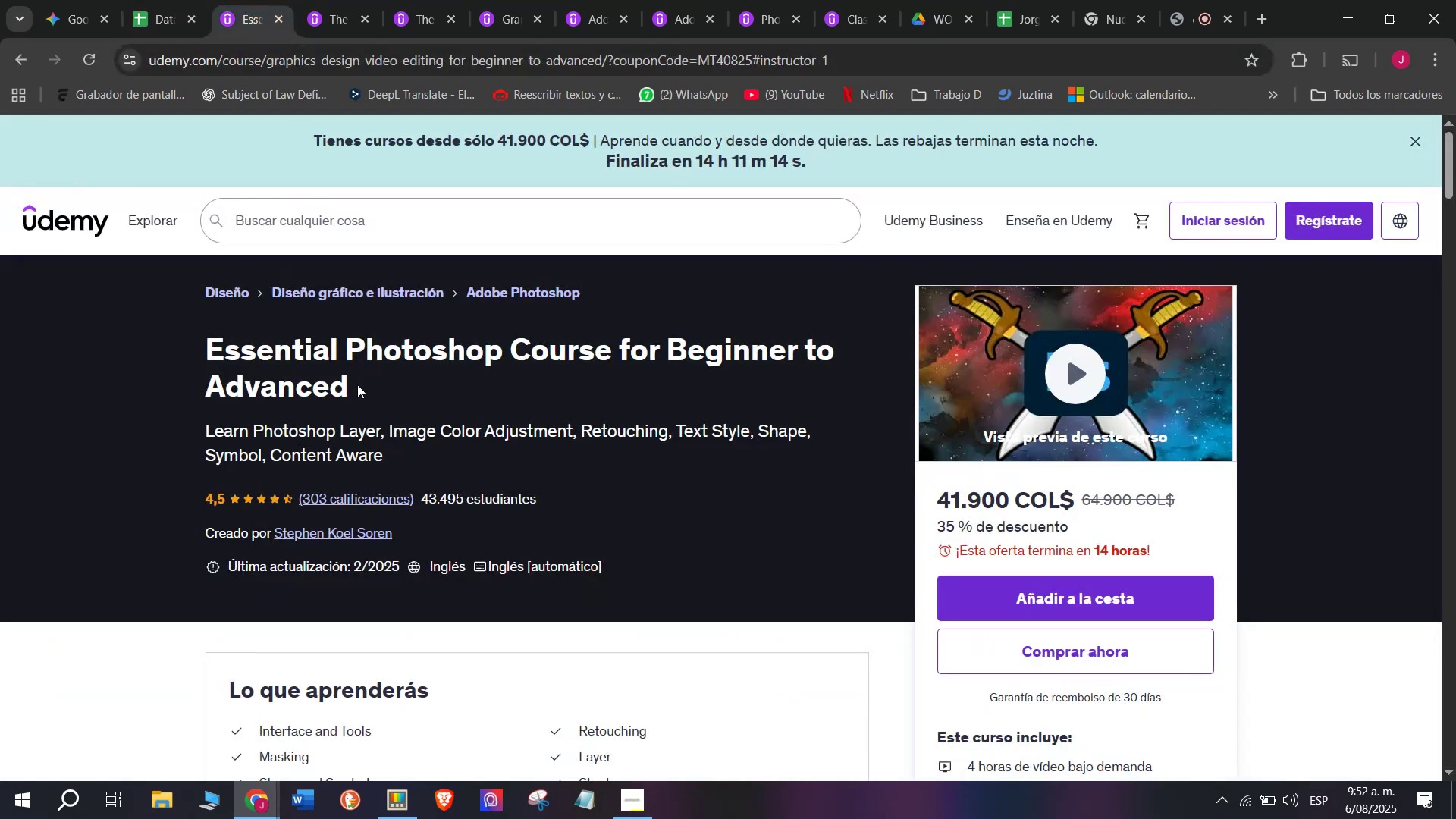 
scroll: coordinate [366, 425], scroll_direction: up, amount: 2.0
 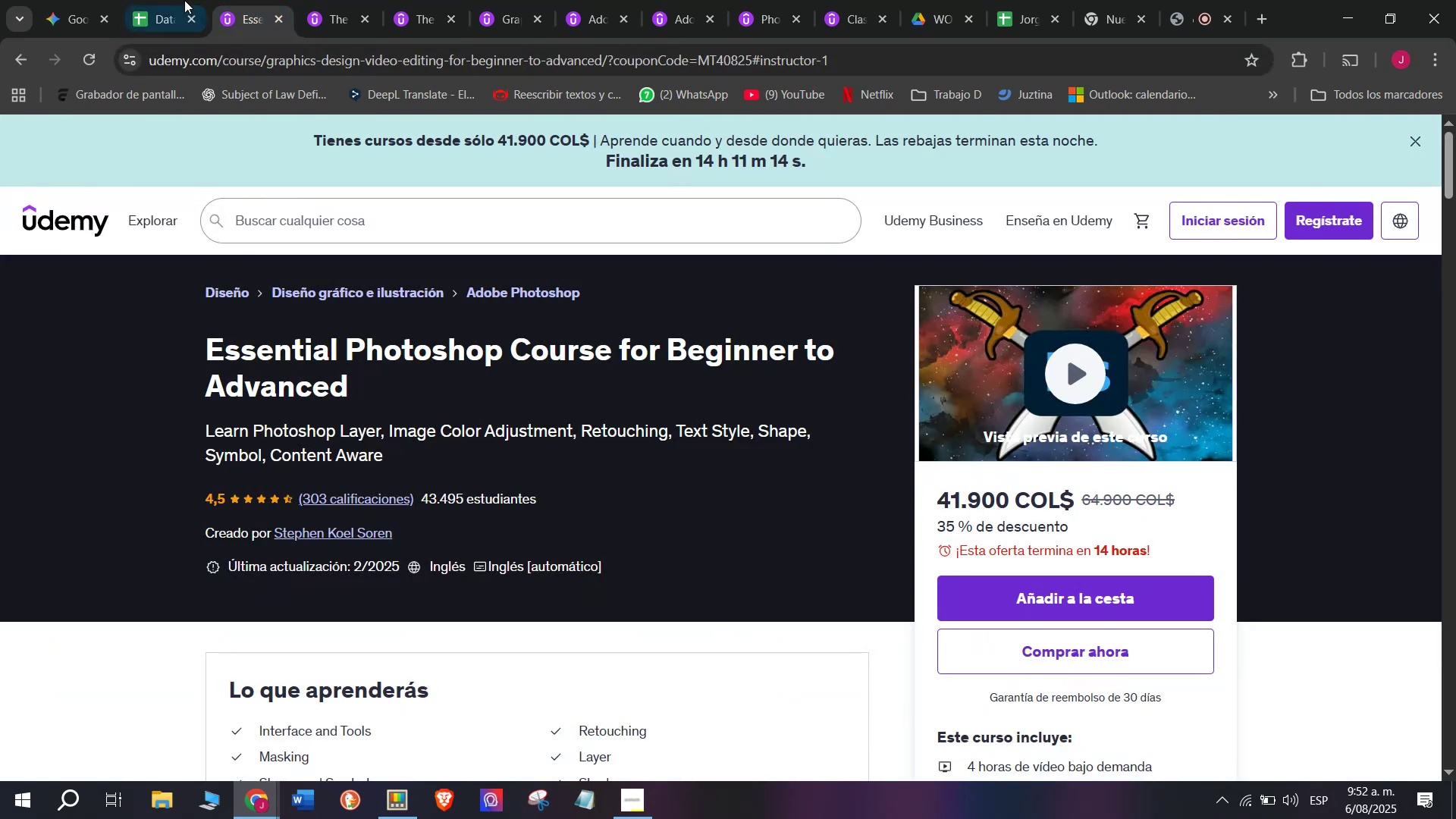 
left_click([152, 0])
 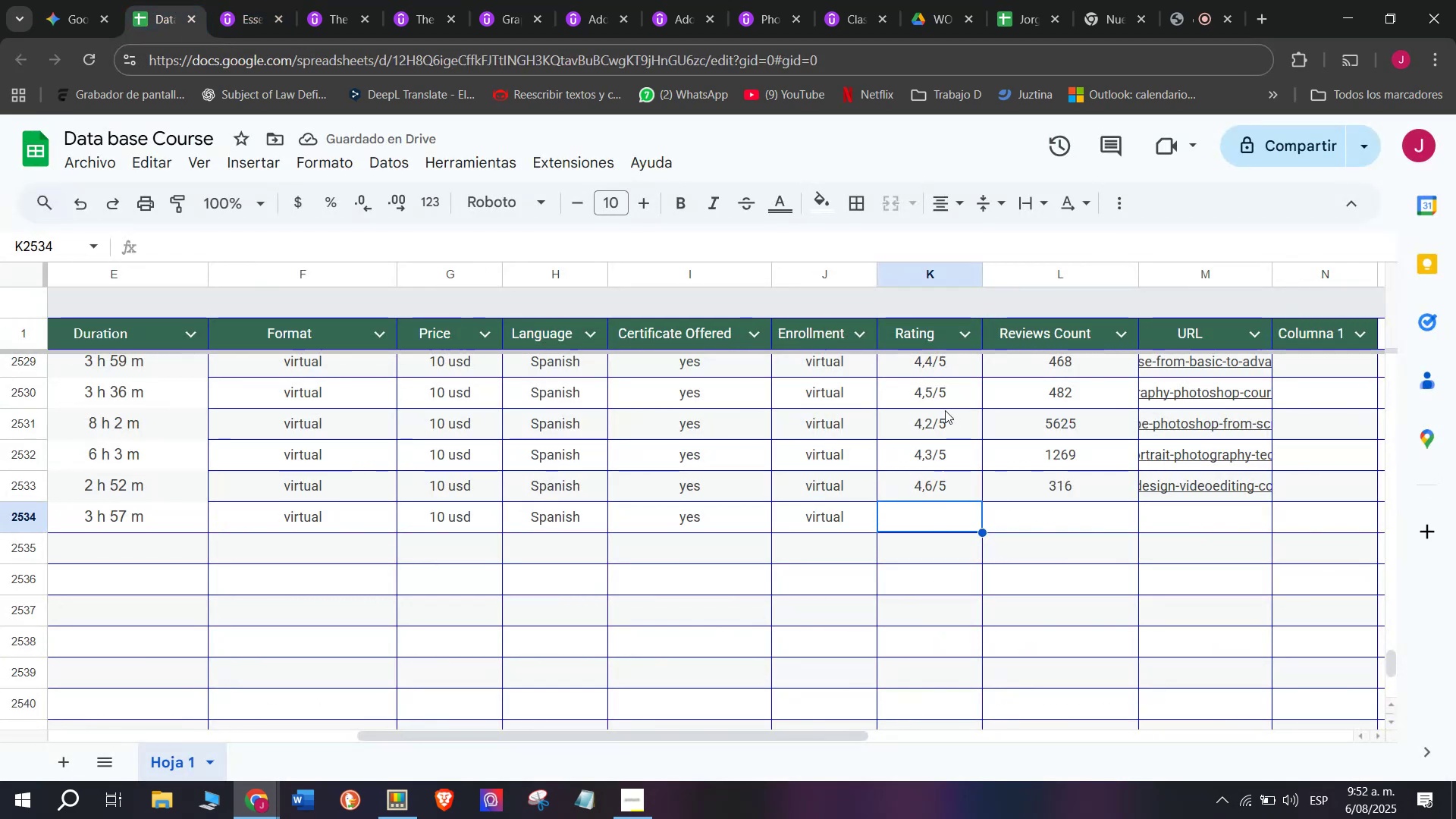 
key(Break)
 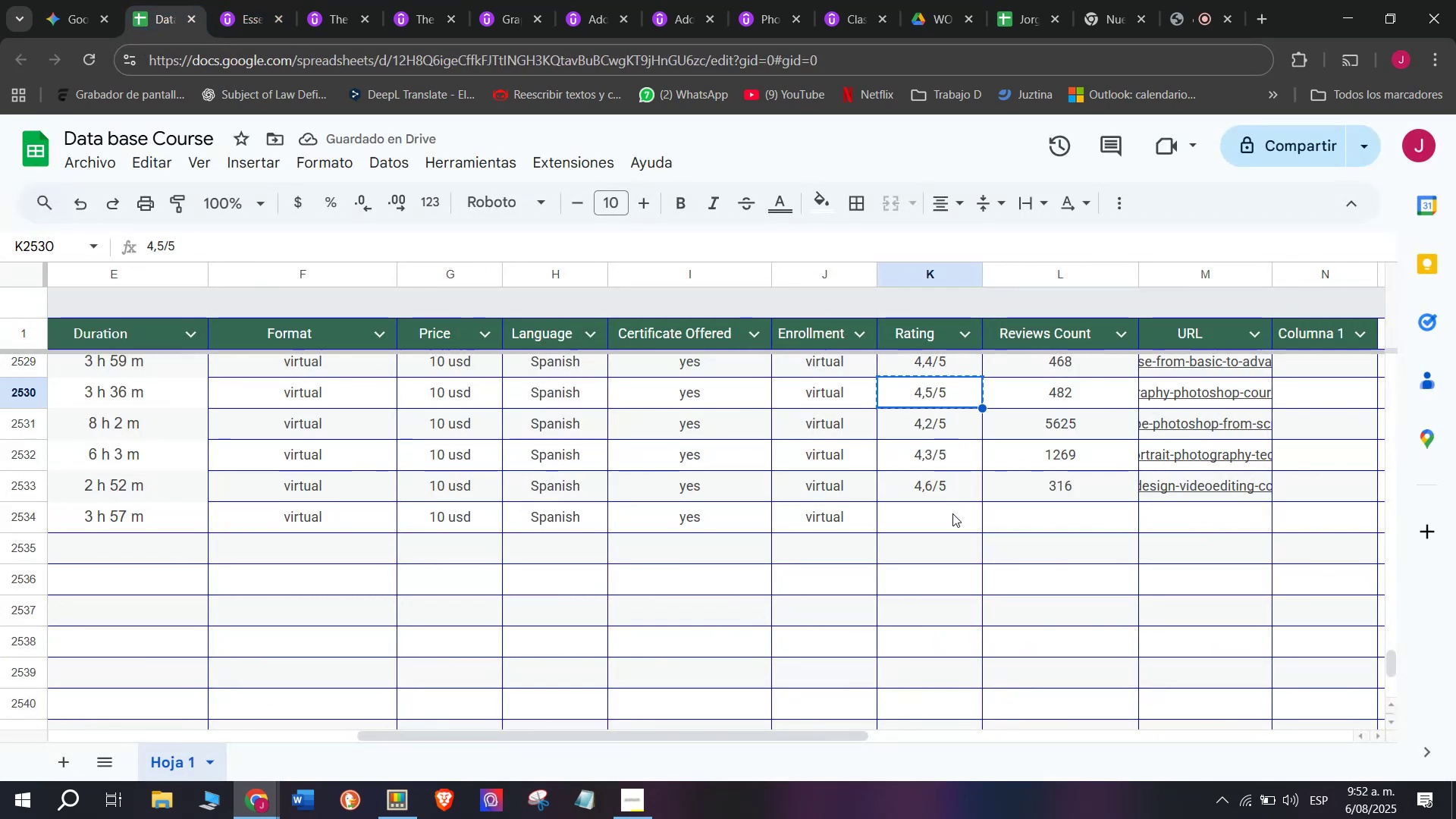 
key(Control+ControlLeft)
 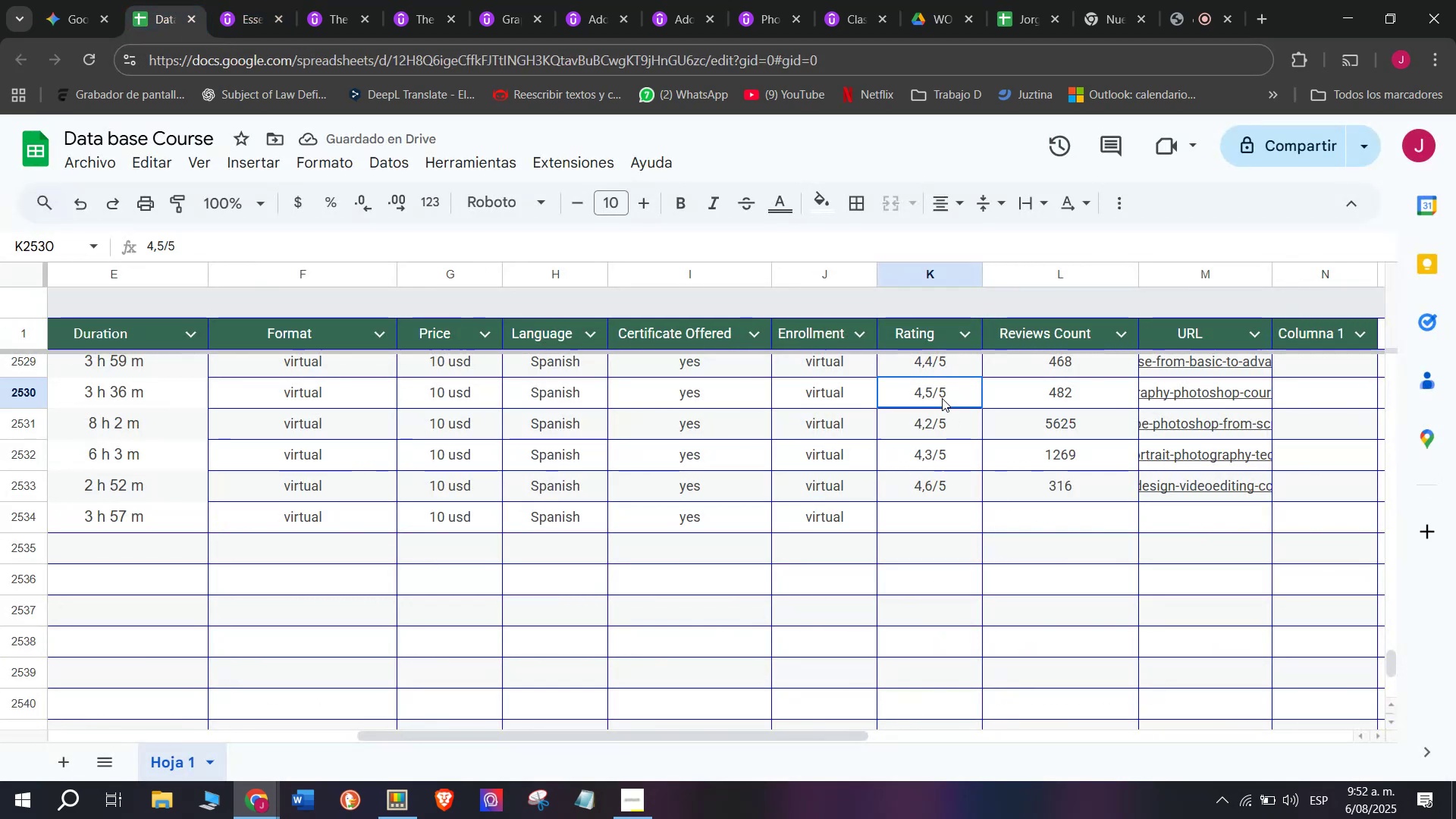 
key(Control+C)
 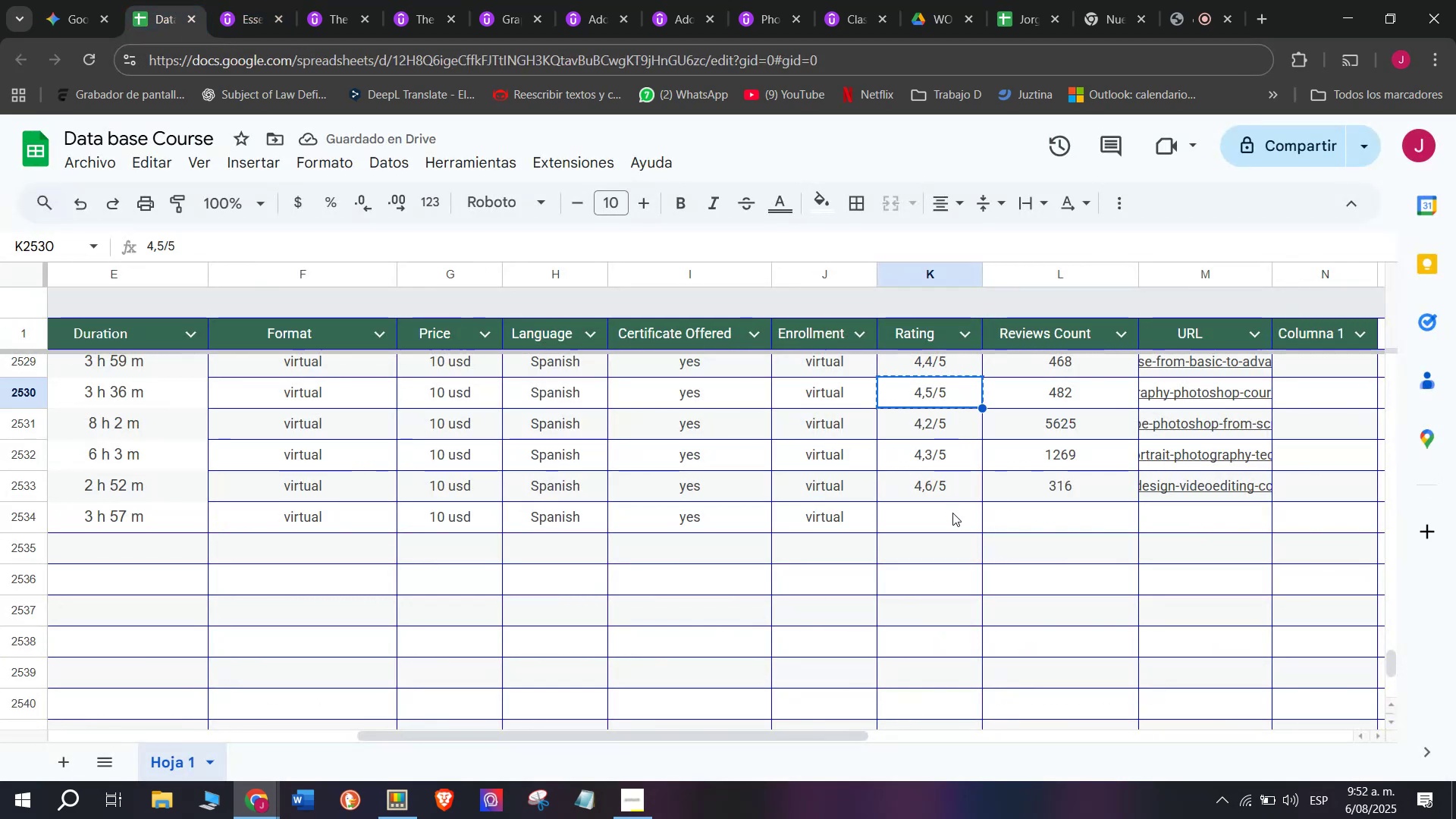 
left_click([954, 513])
 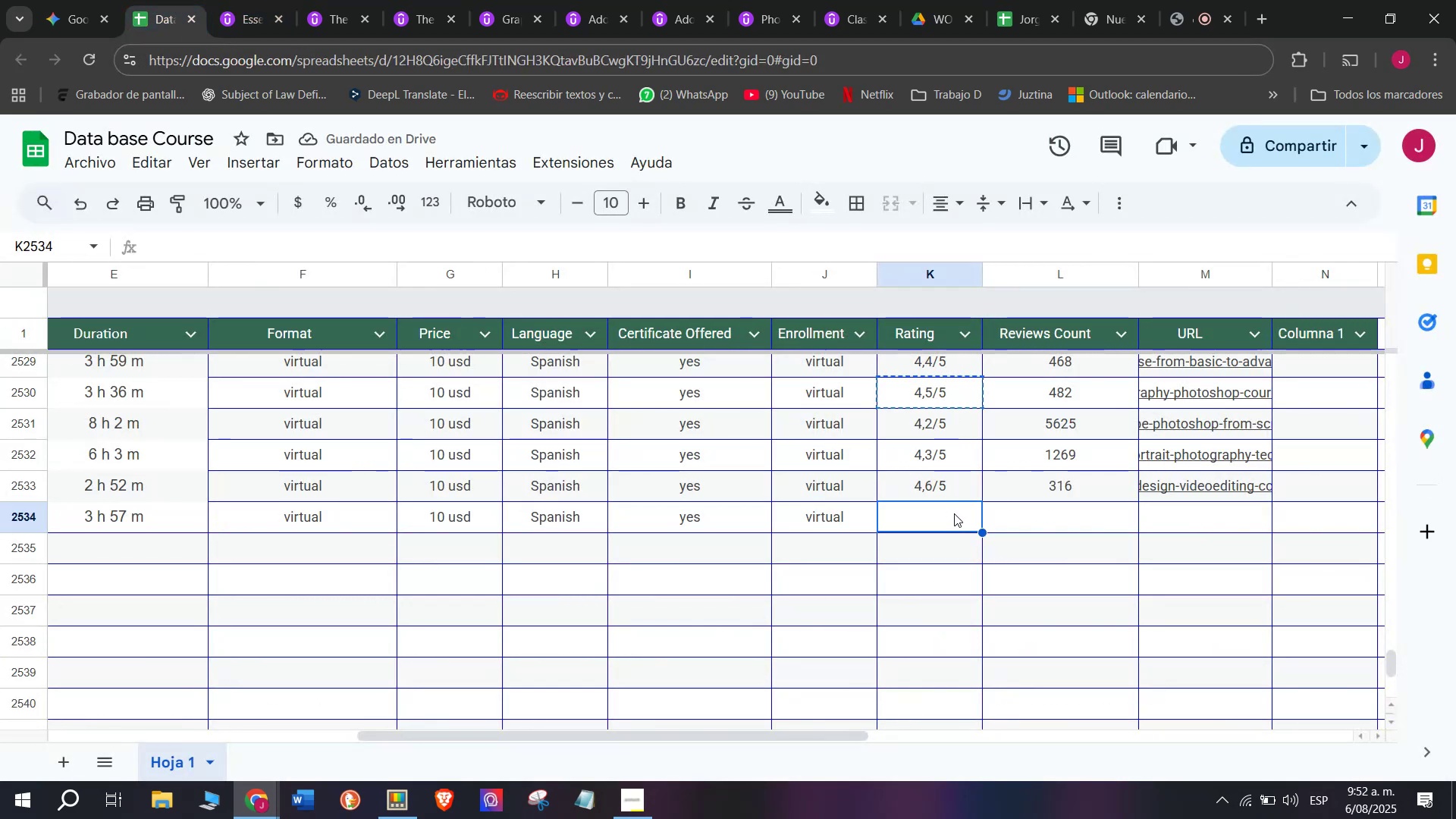 
key(Z)
 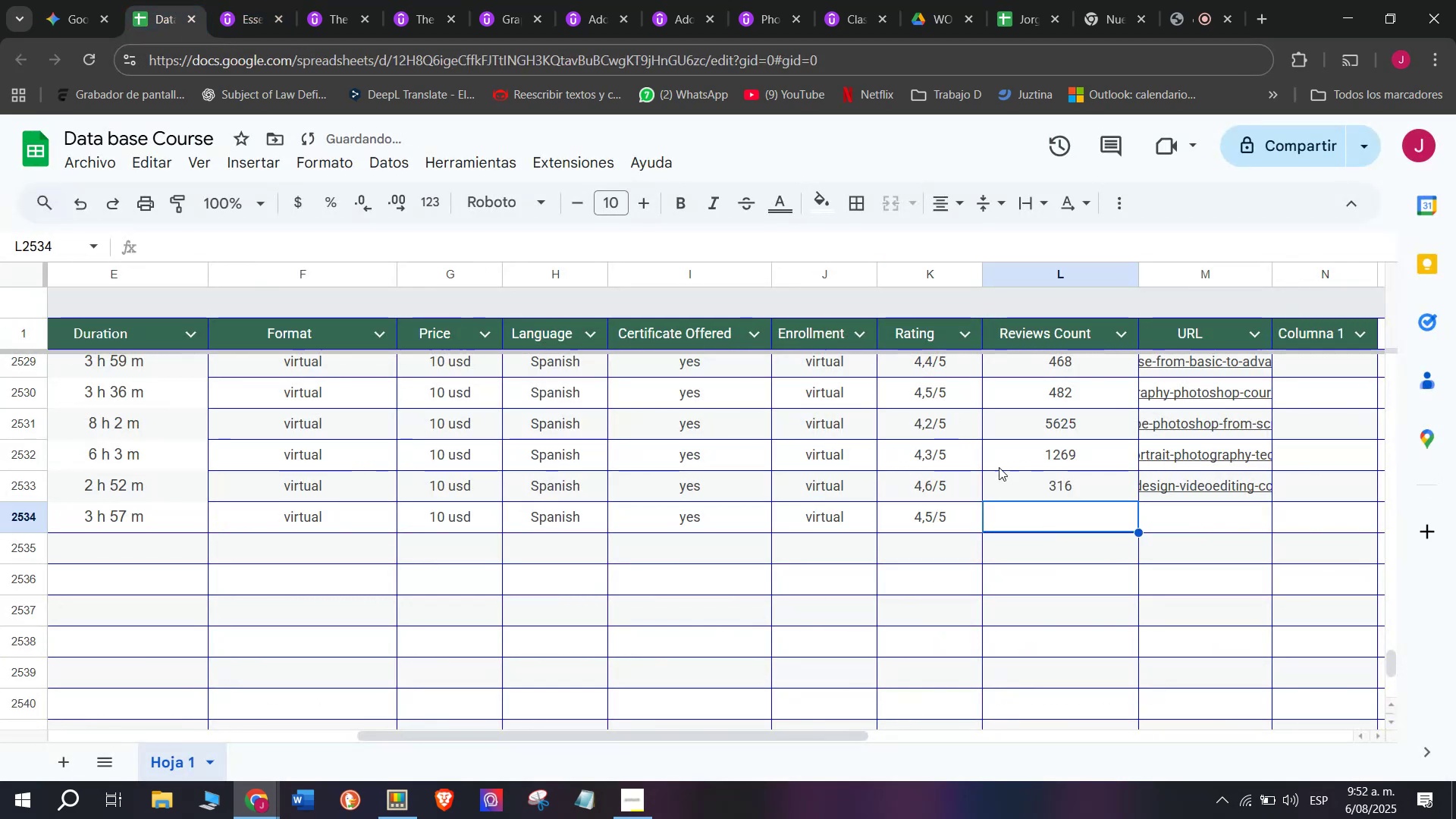 
key(Control+ControlLeft)
 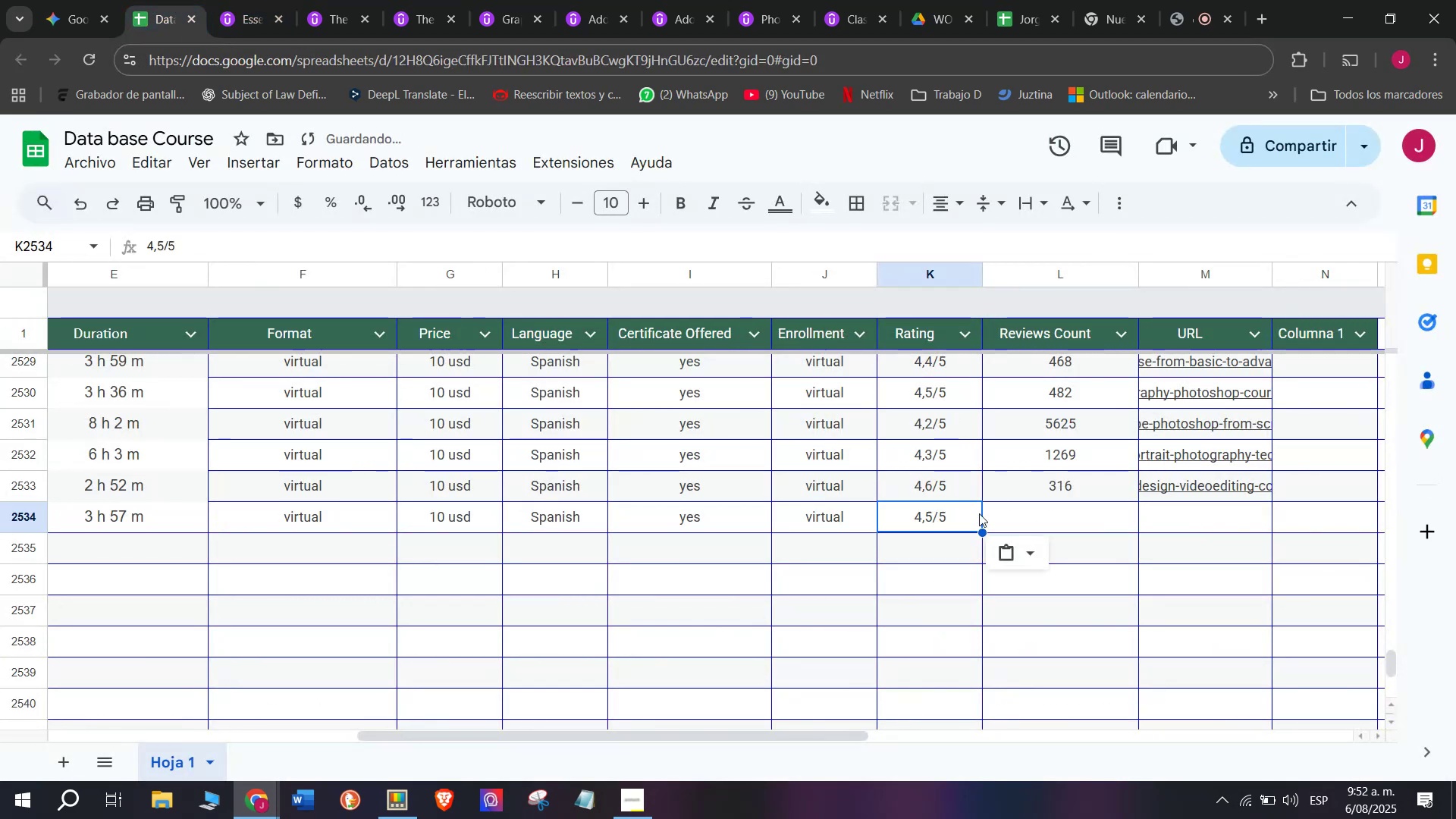 
key(Control+V)
 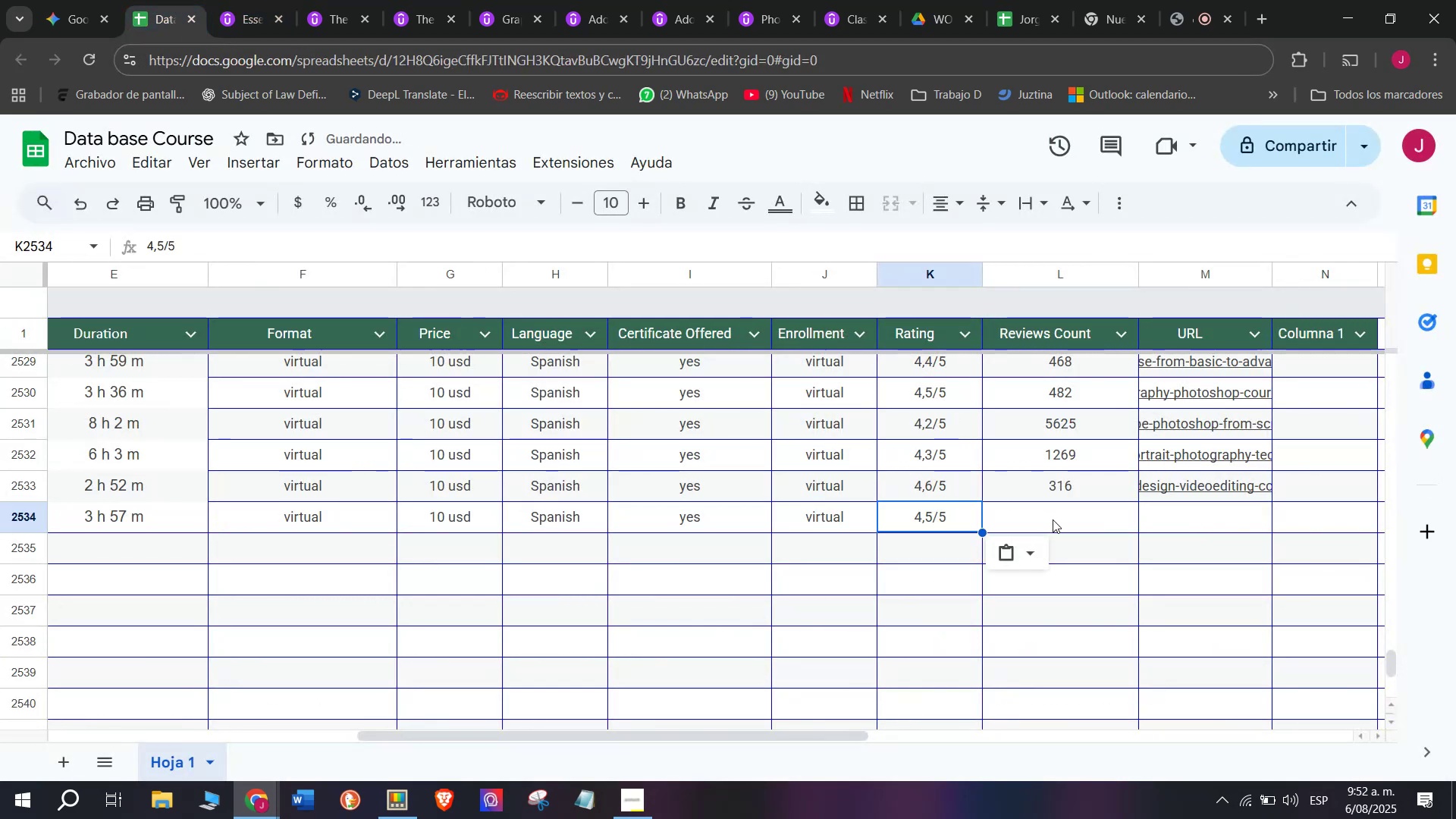 
double_click([1053, 519])
 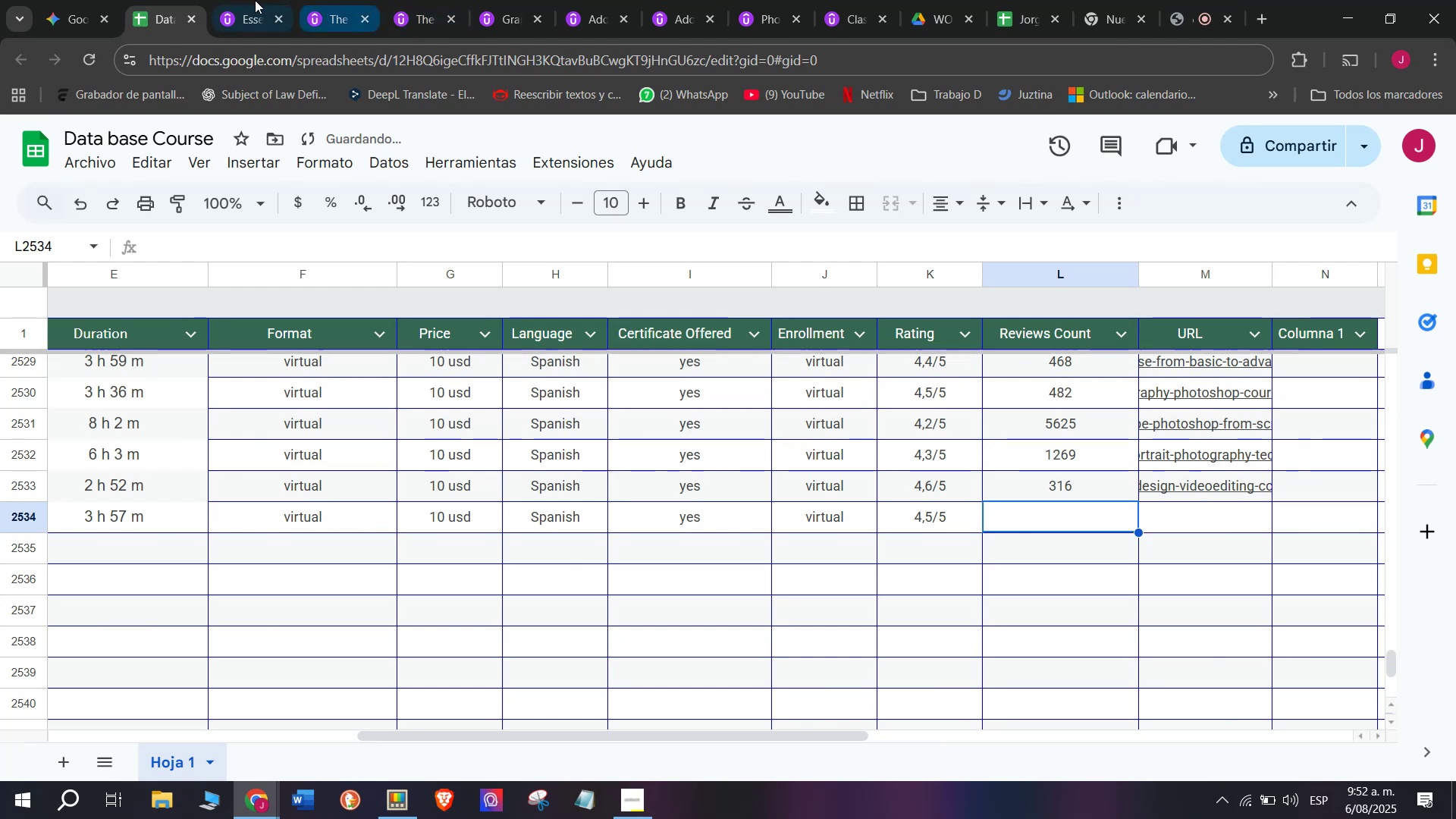 
left_click([219, 0])
 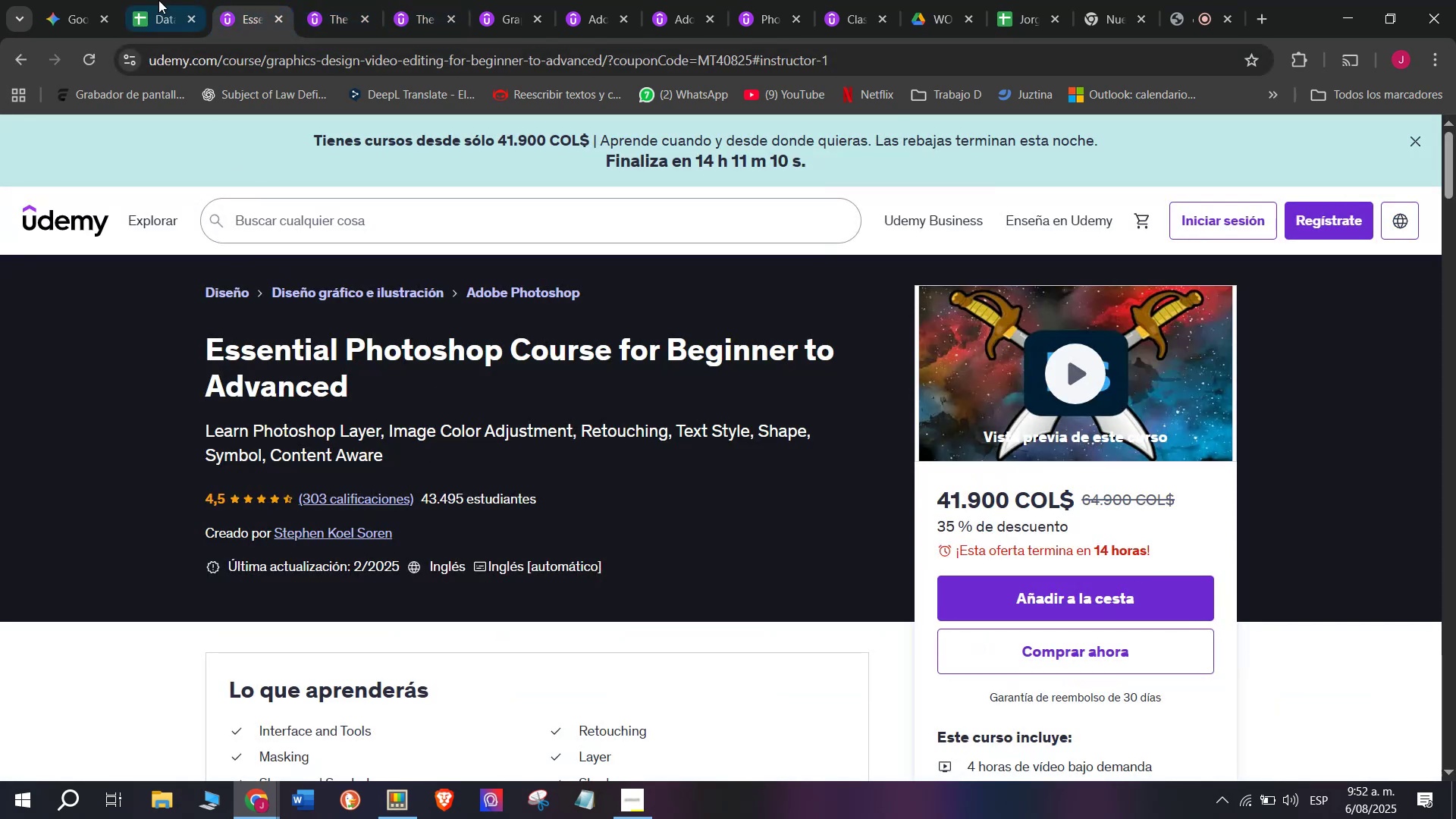 
left_click([177, 0])
 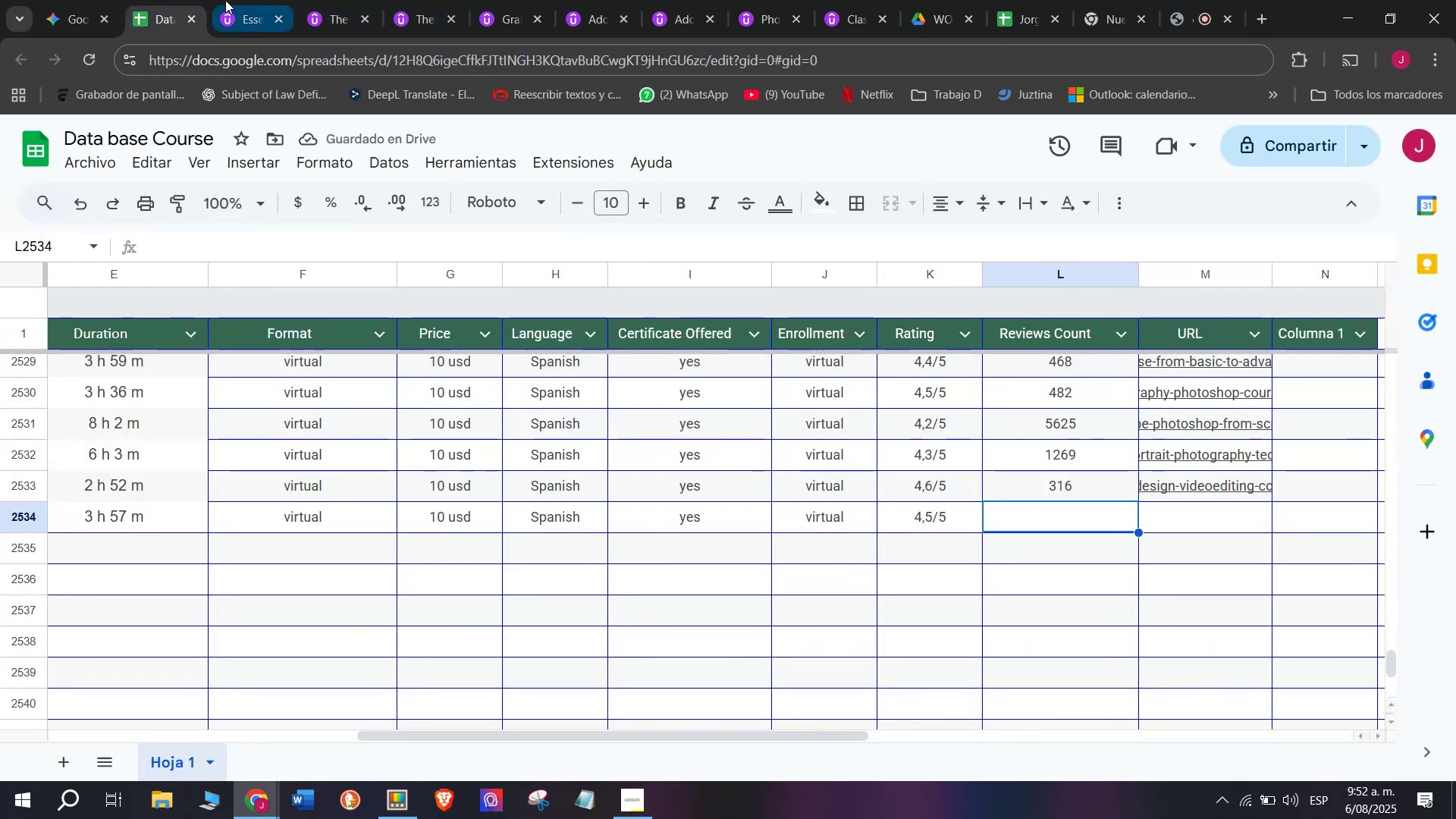 
left_click([230, 0])
 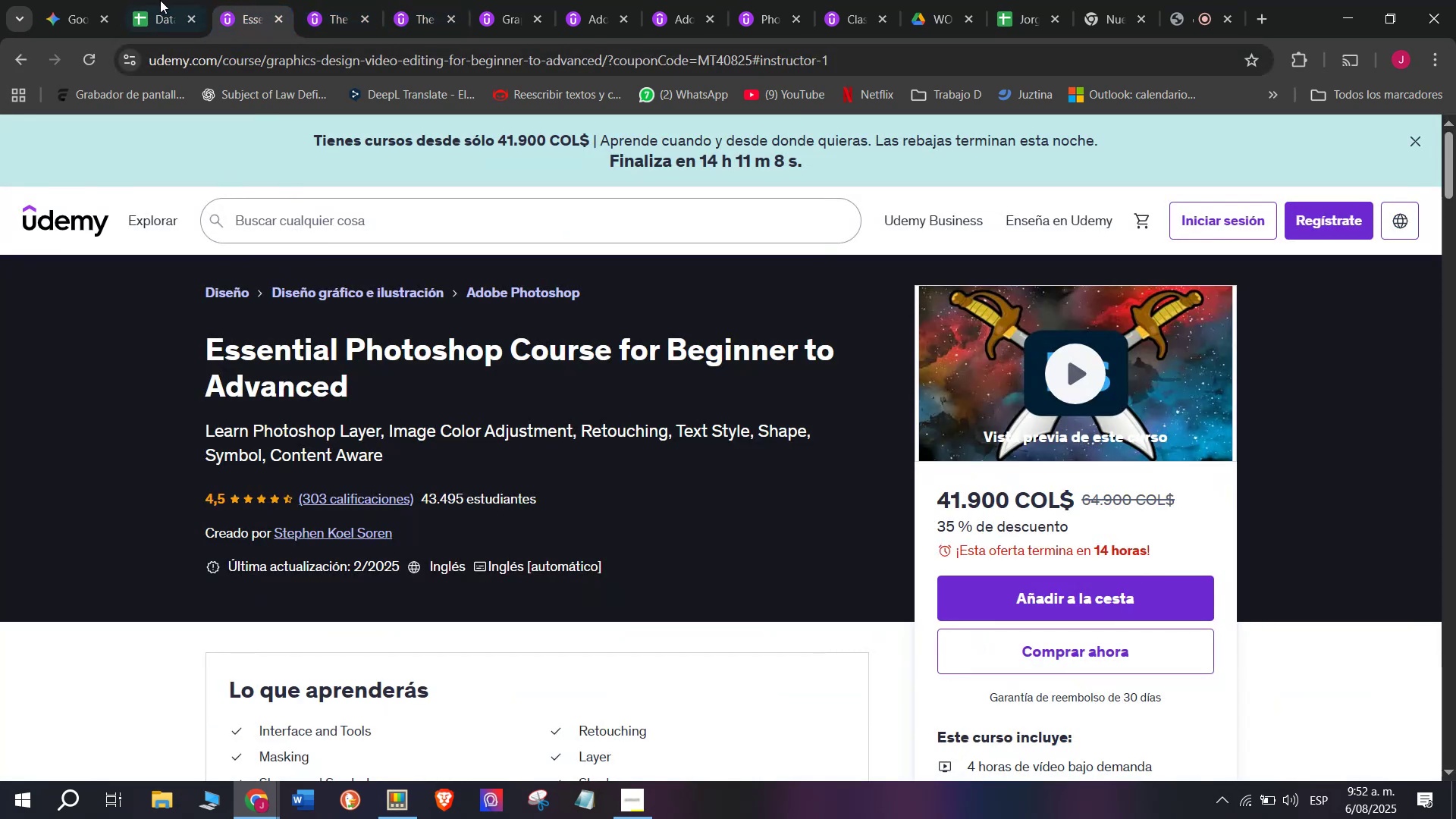 
left_click([146, 0])
 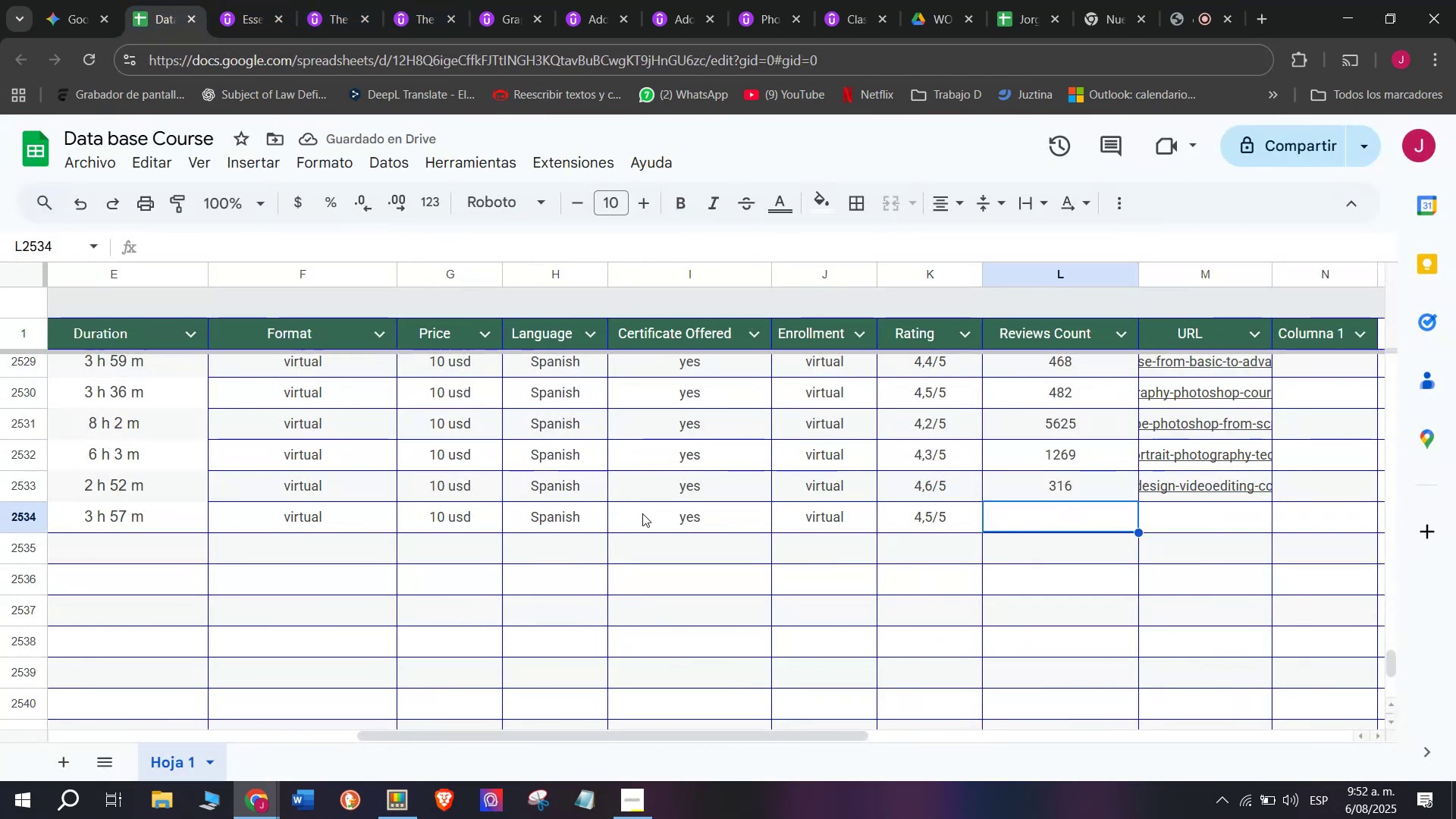 
type(303)
 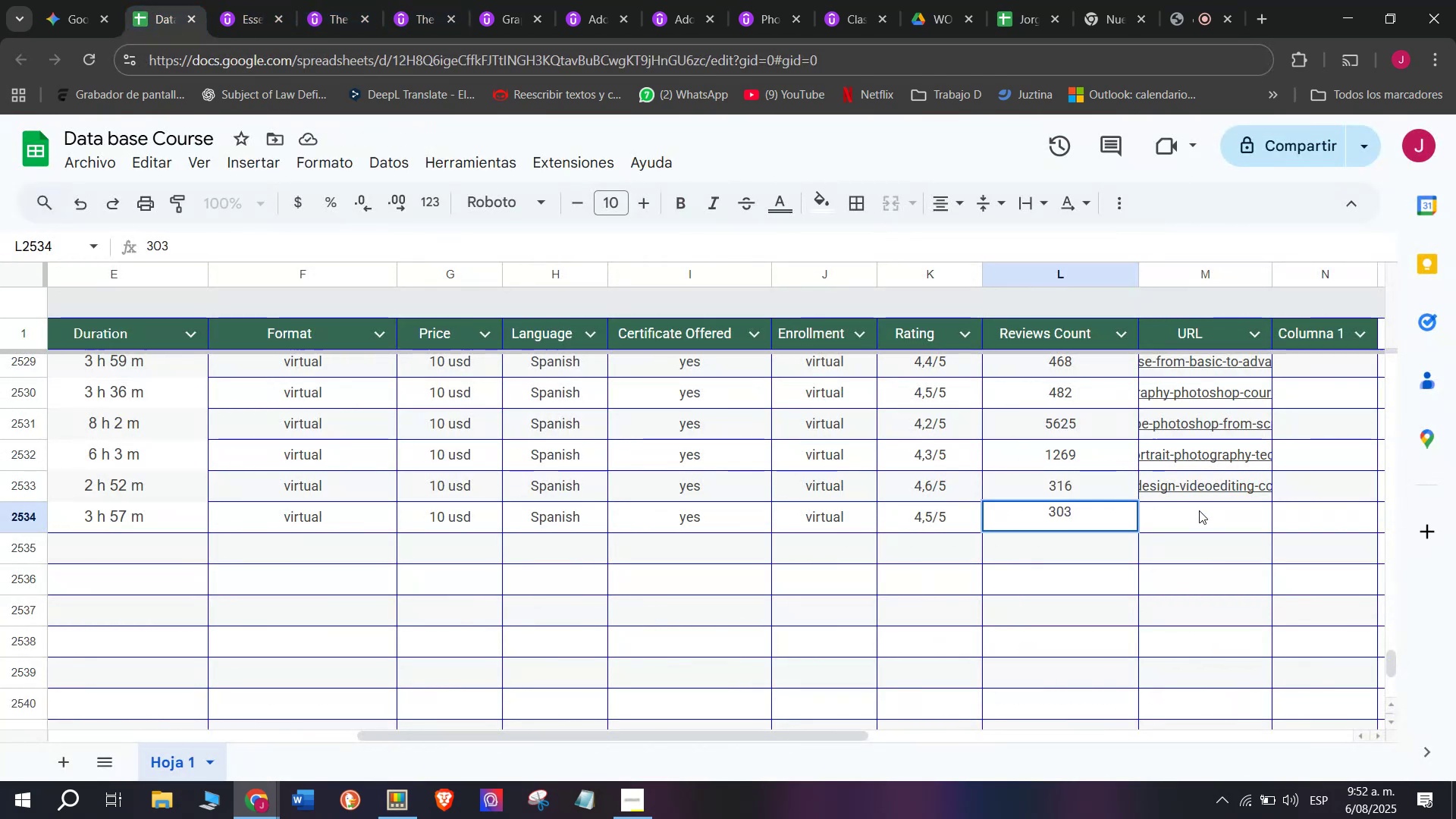 
left_click([1199, 513])
 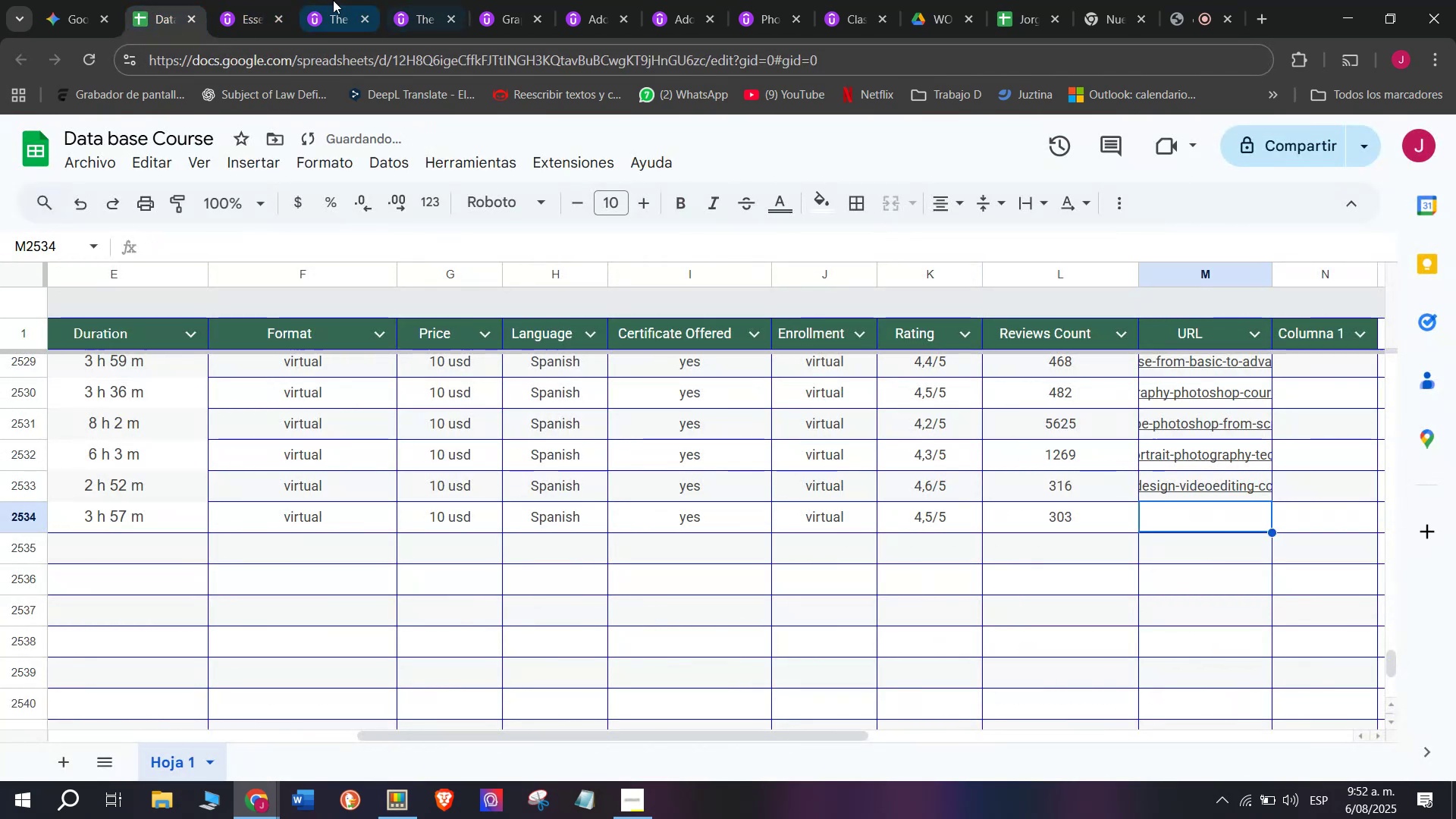 
left_click([217, 0])
 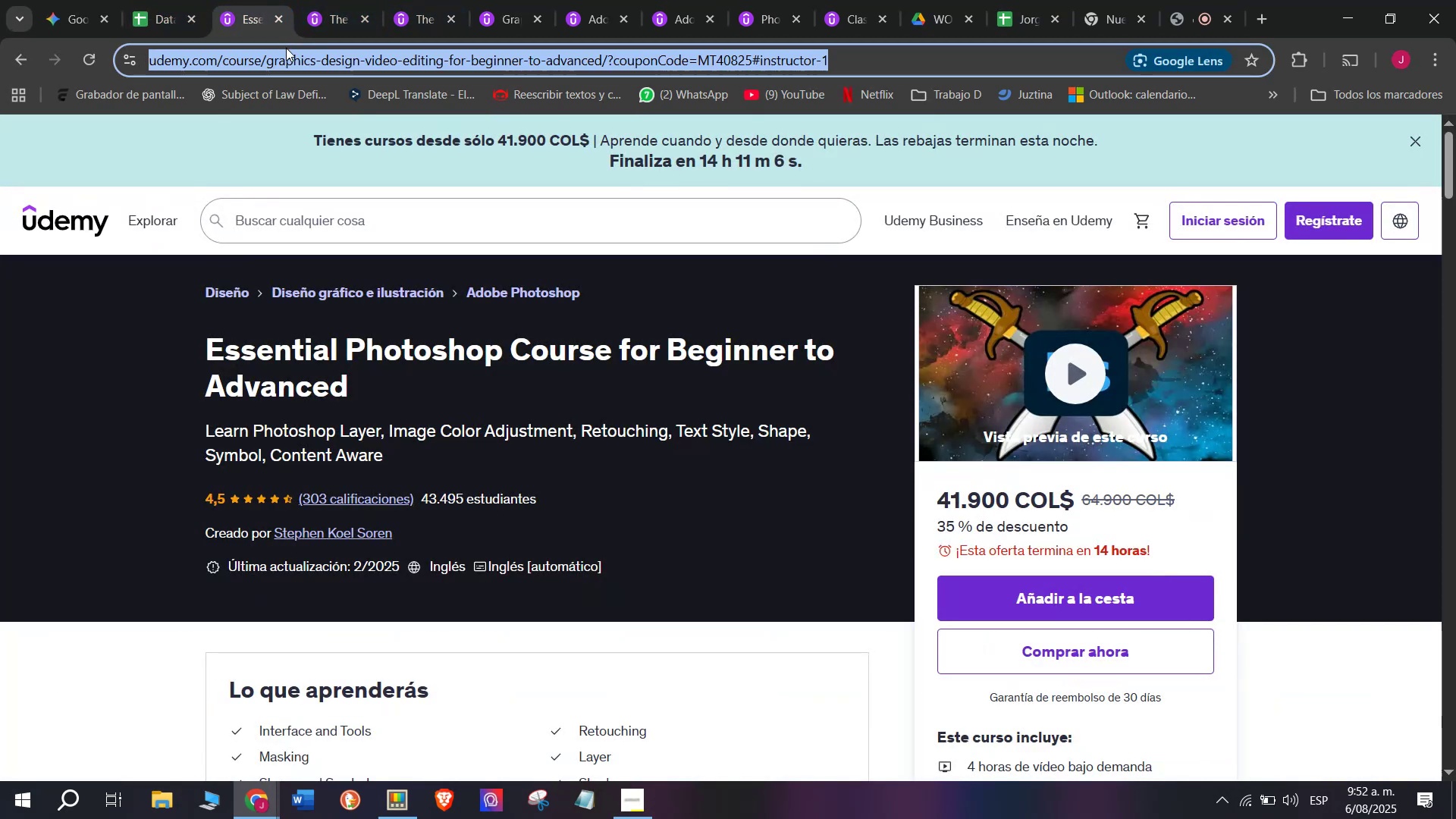 
triple_click([286, 48])
 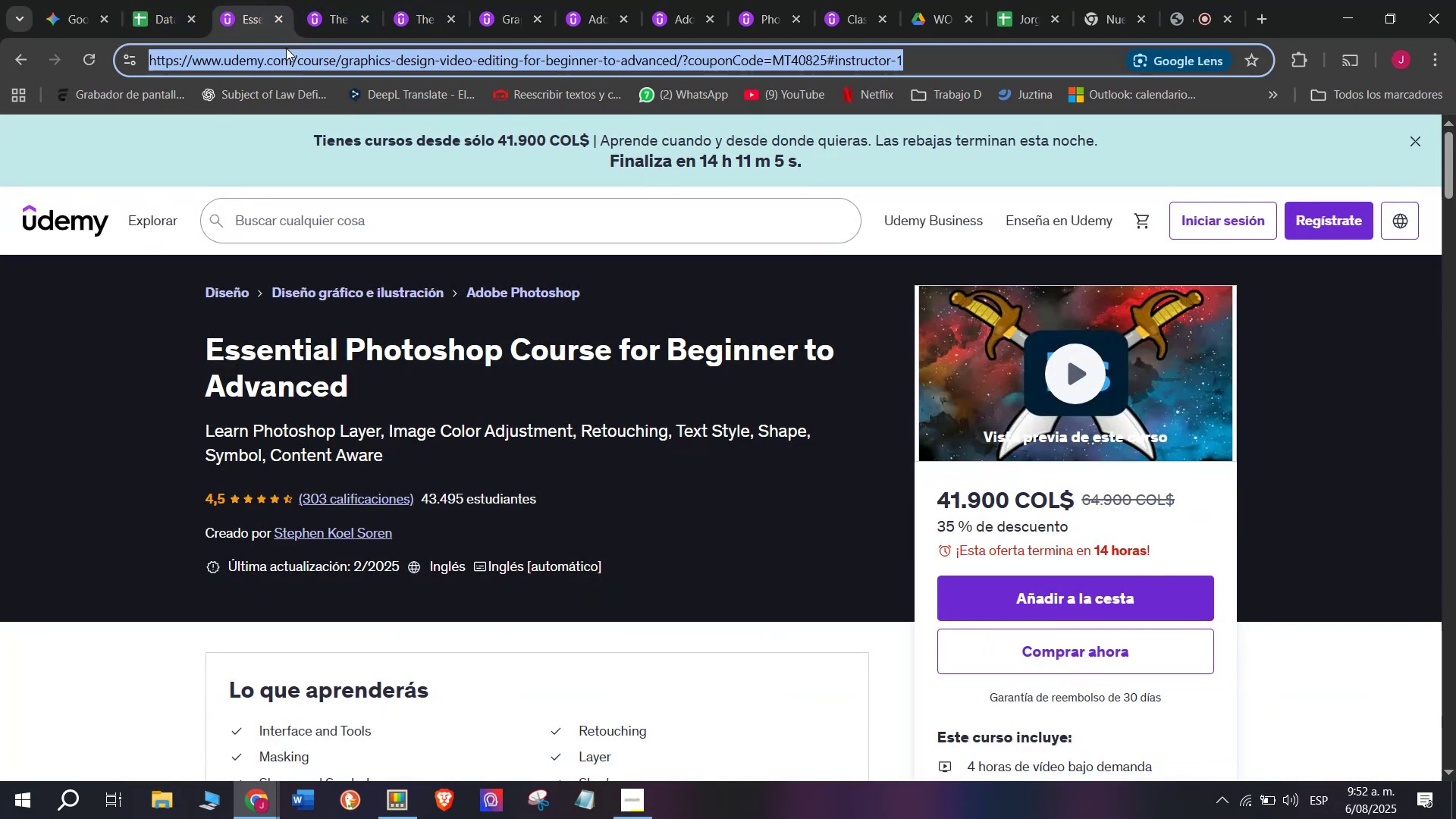 
key(Break)
 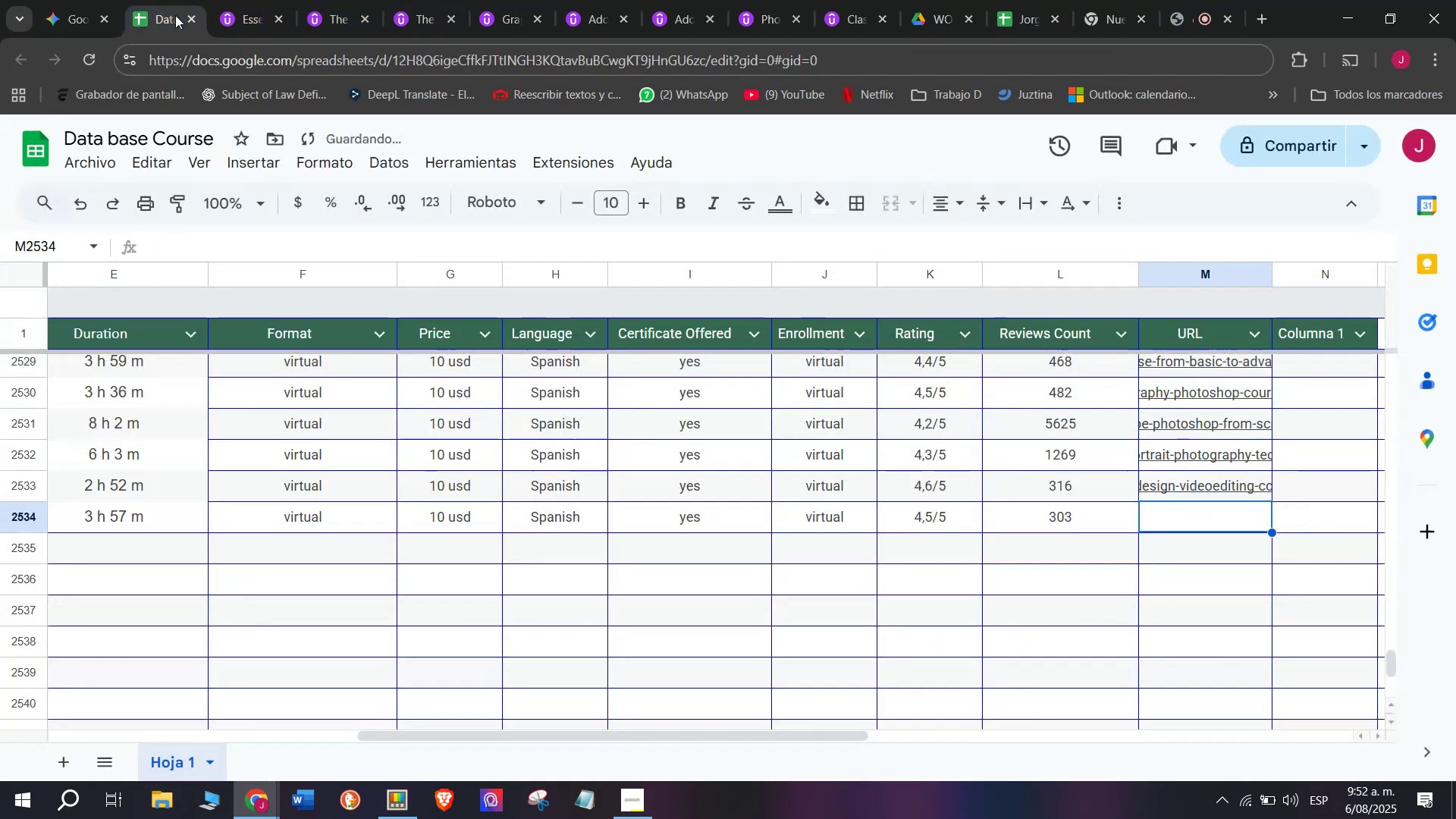 
key(Control+ControlLeft)
 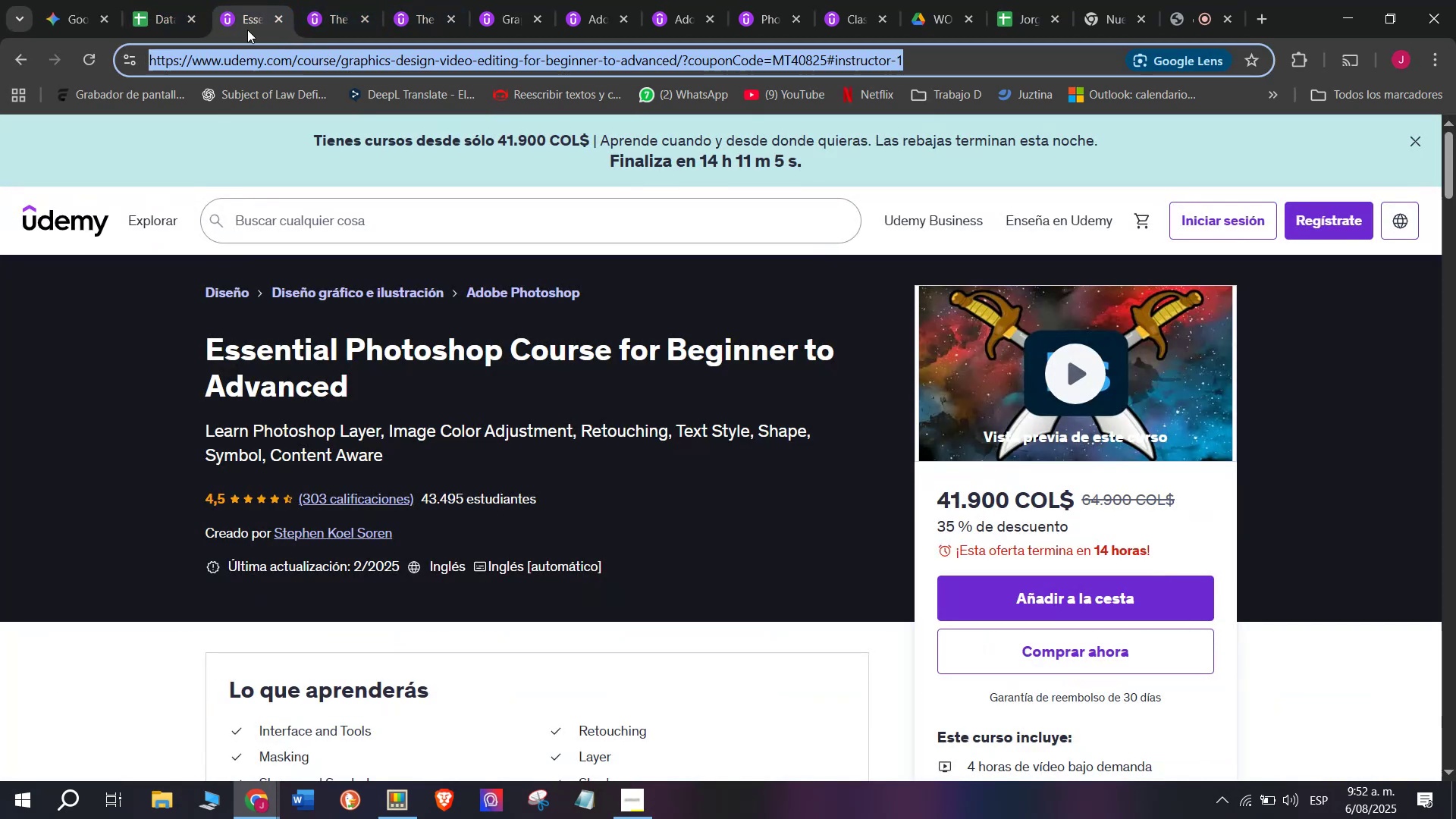 
key(Control+C)
 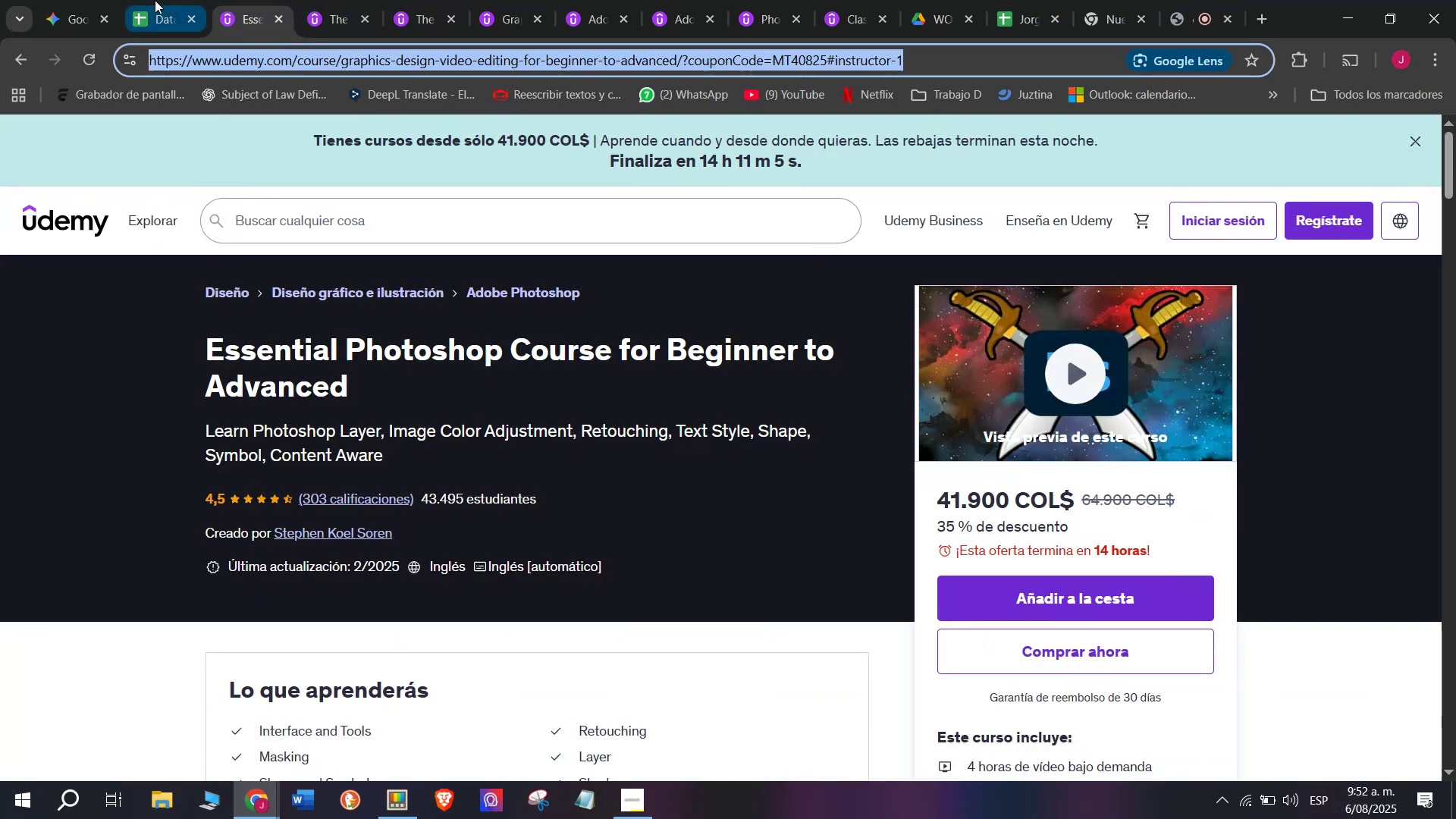 
triple_click([155, 0])
 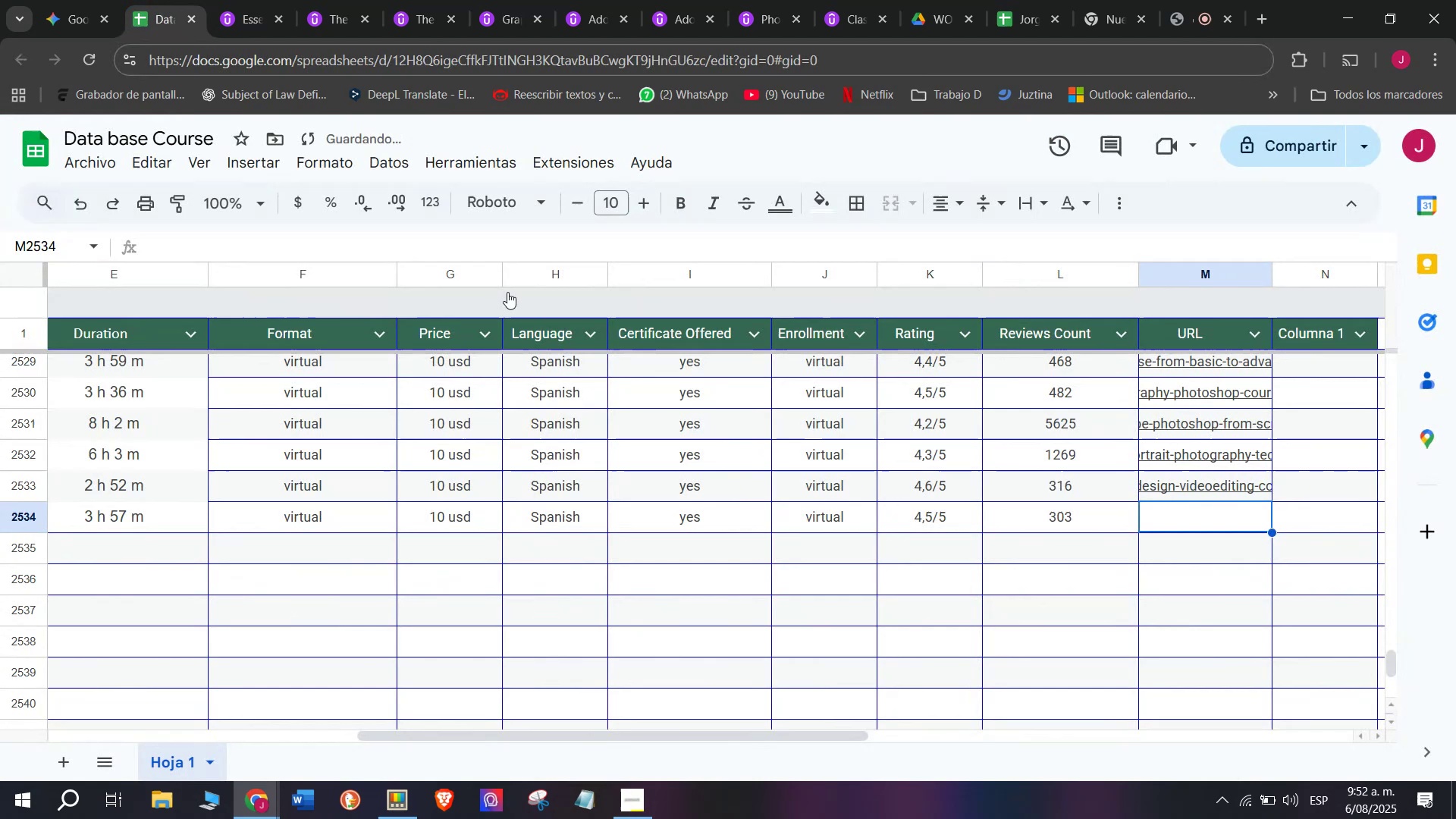 
key(Control+ControlLeft)
 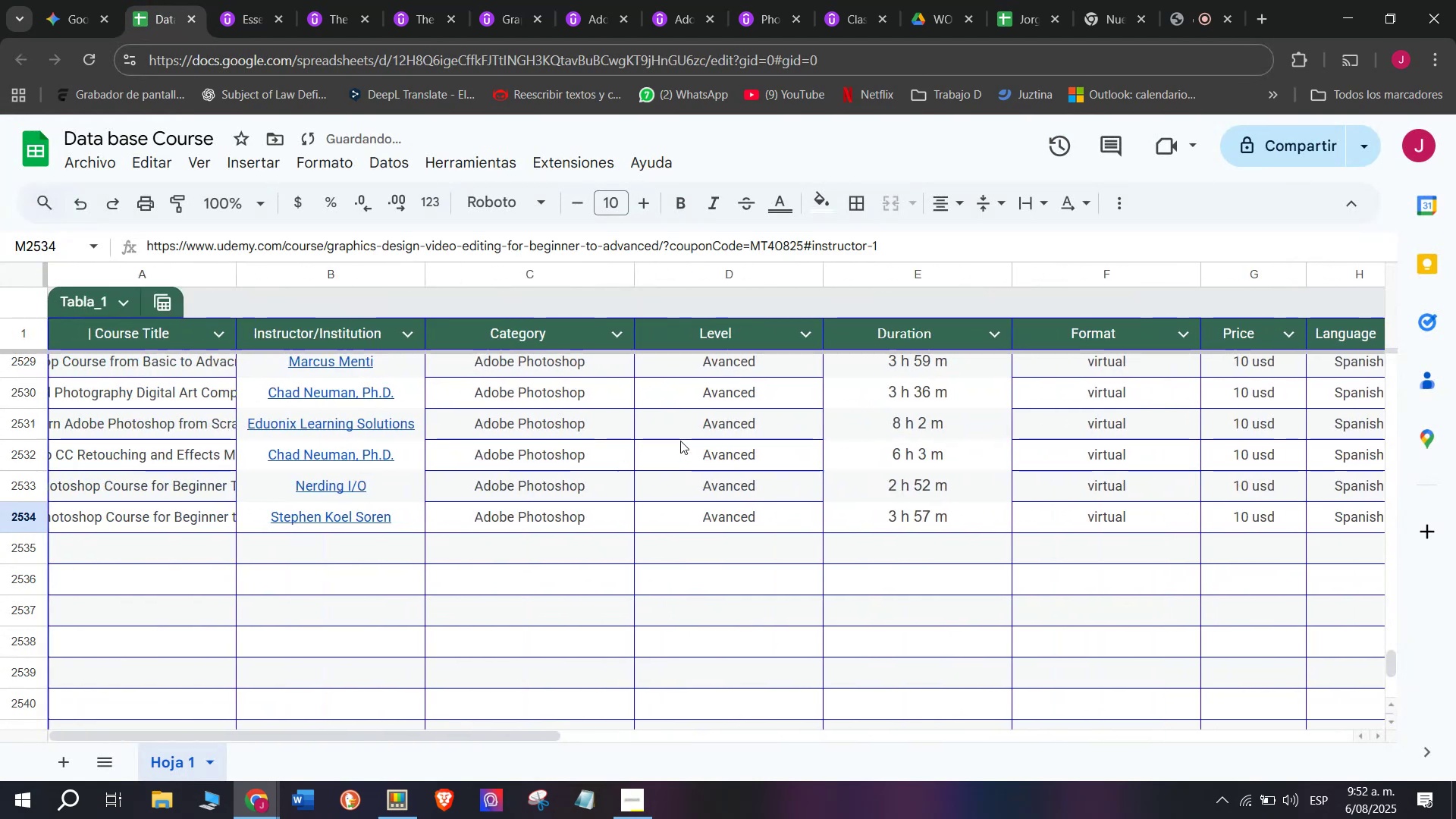 
key(Z)
 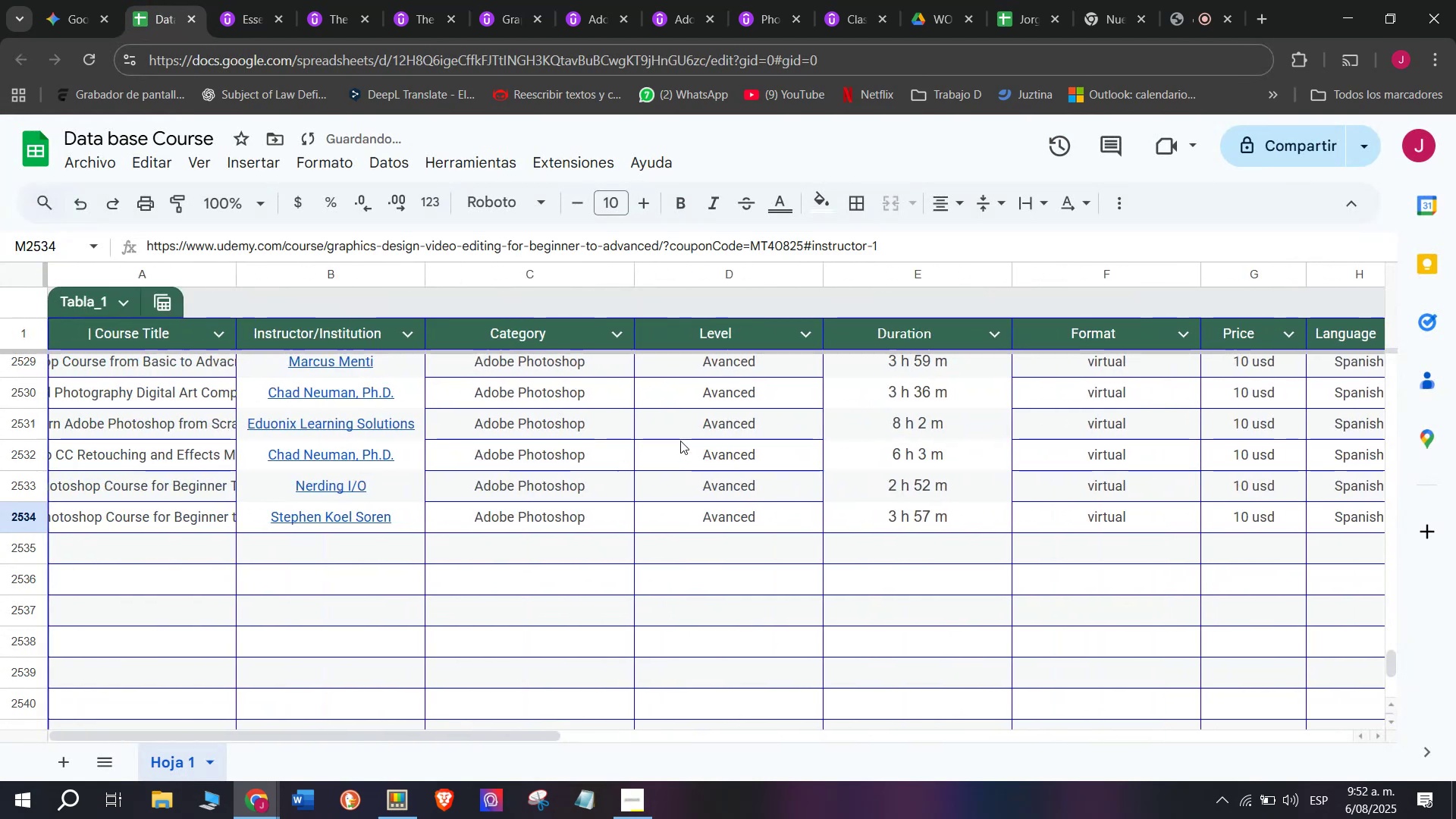 
key(Control+V)
 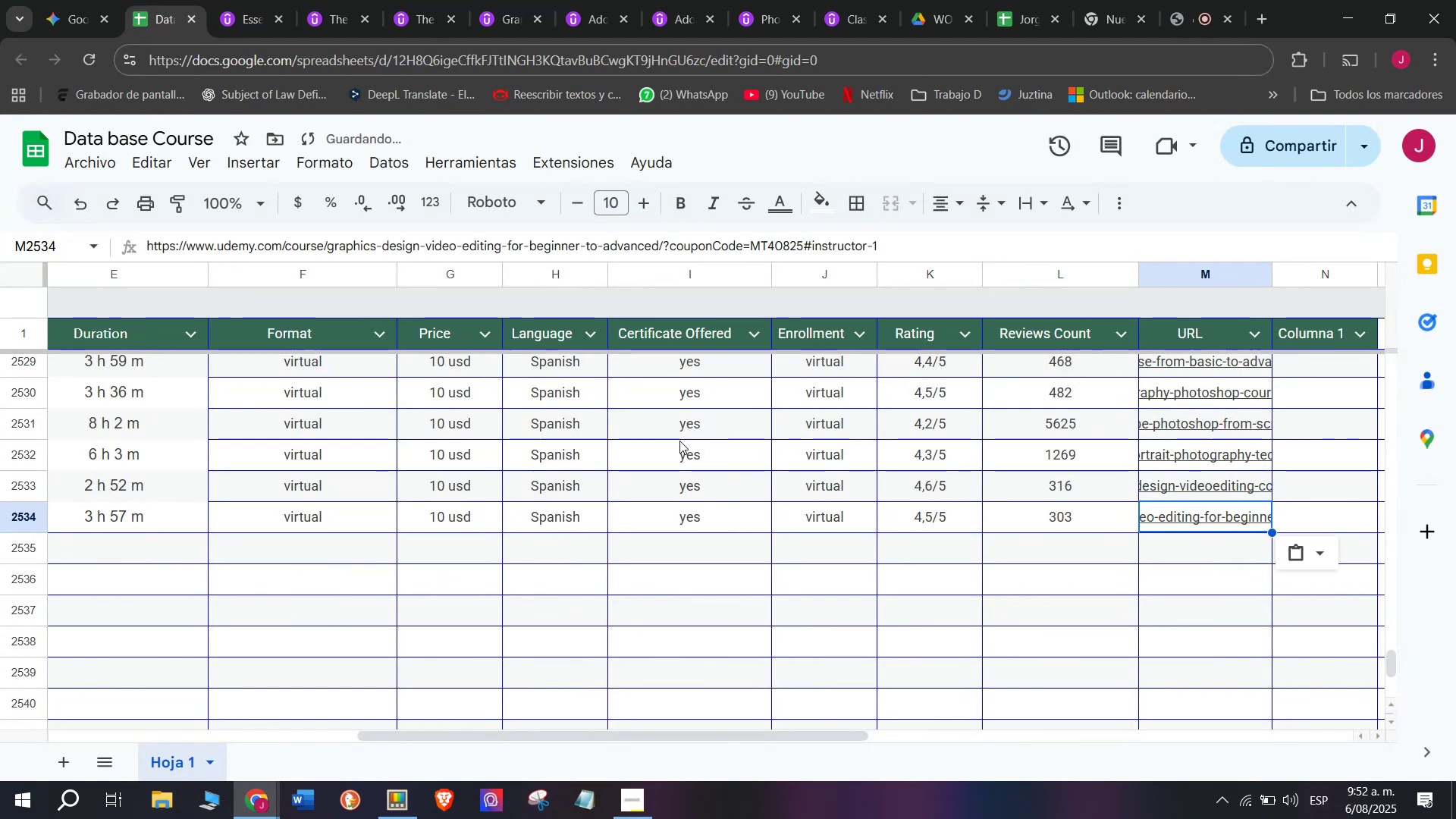 
scroll: coordinate [287, 522], scroll_direction: up, amount: 4.0
 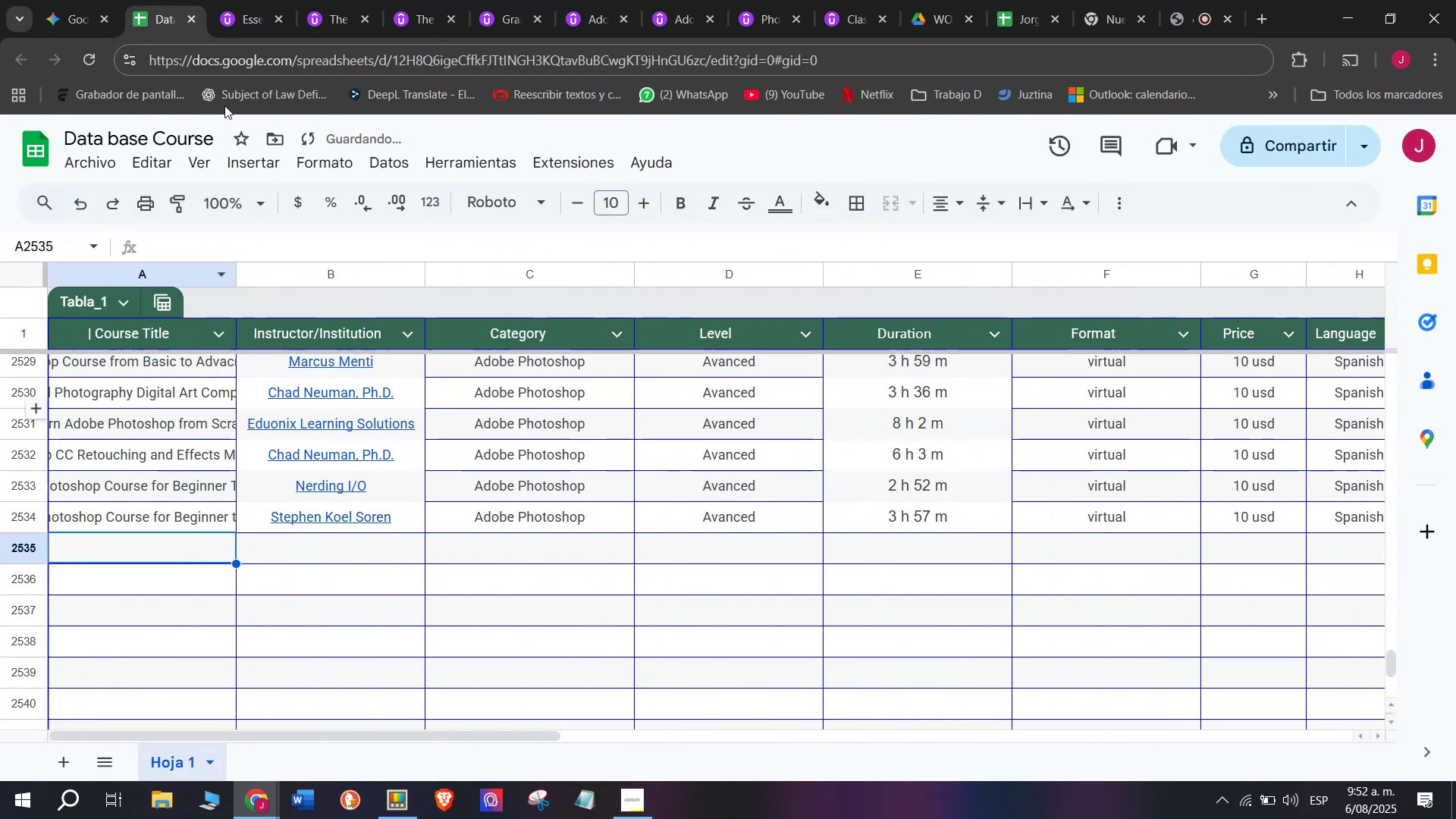 
left_click([244, 0])
 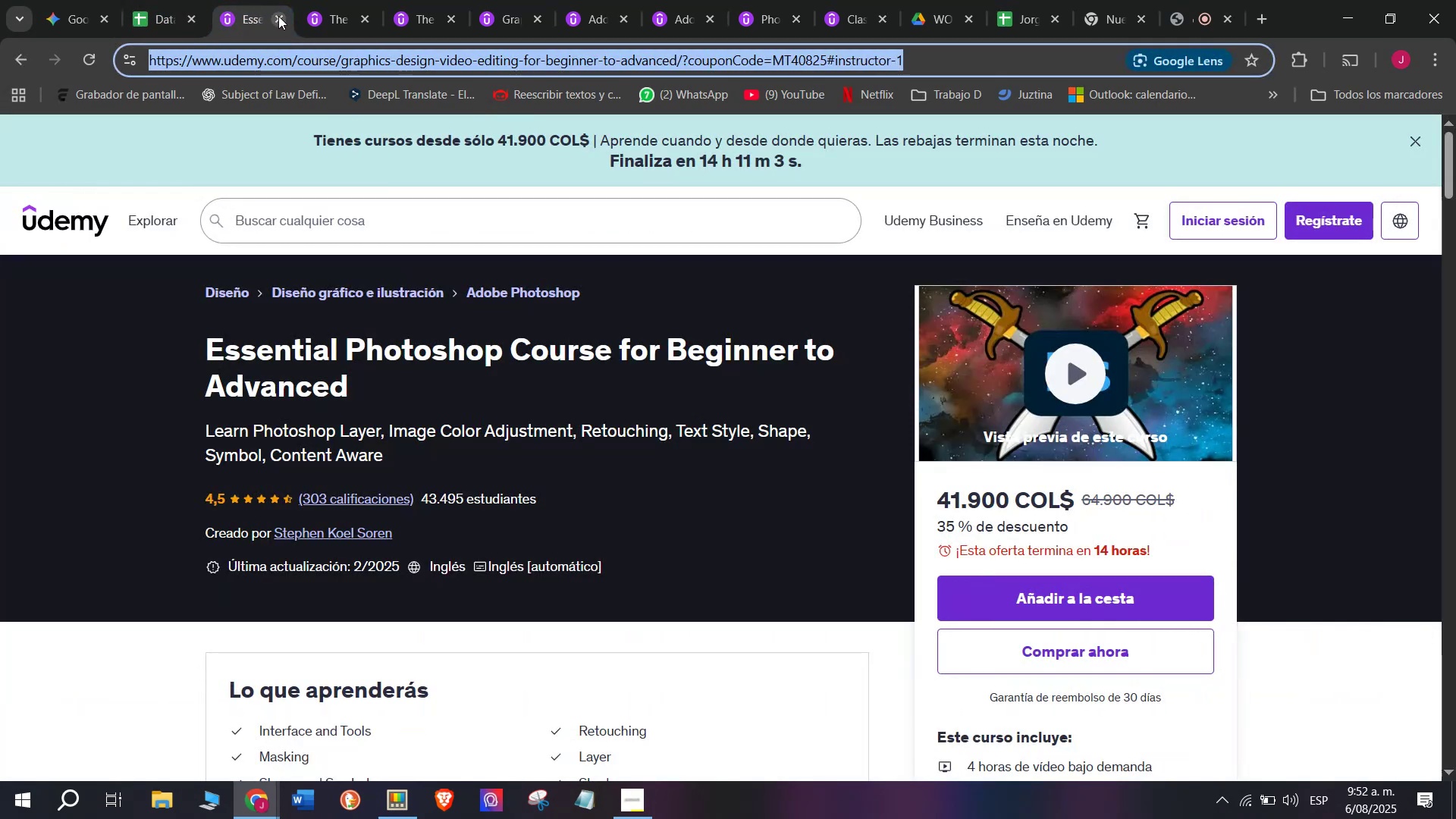 
left_click([278, 16])
 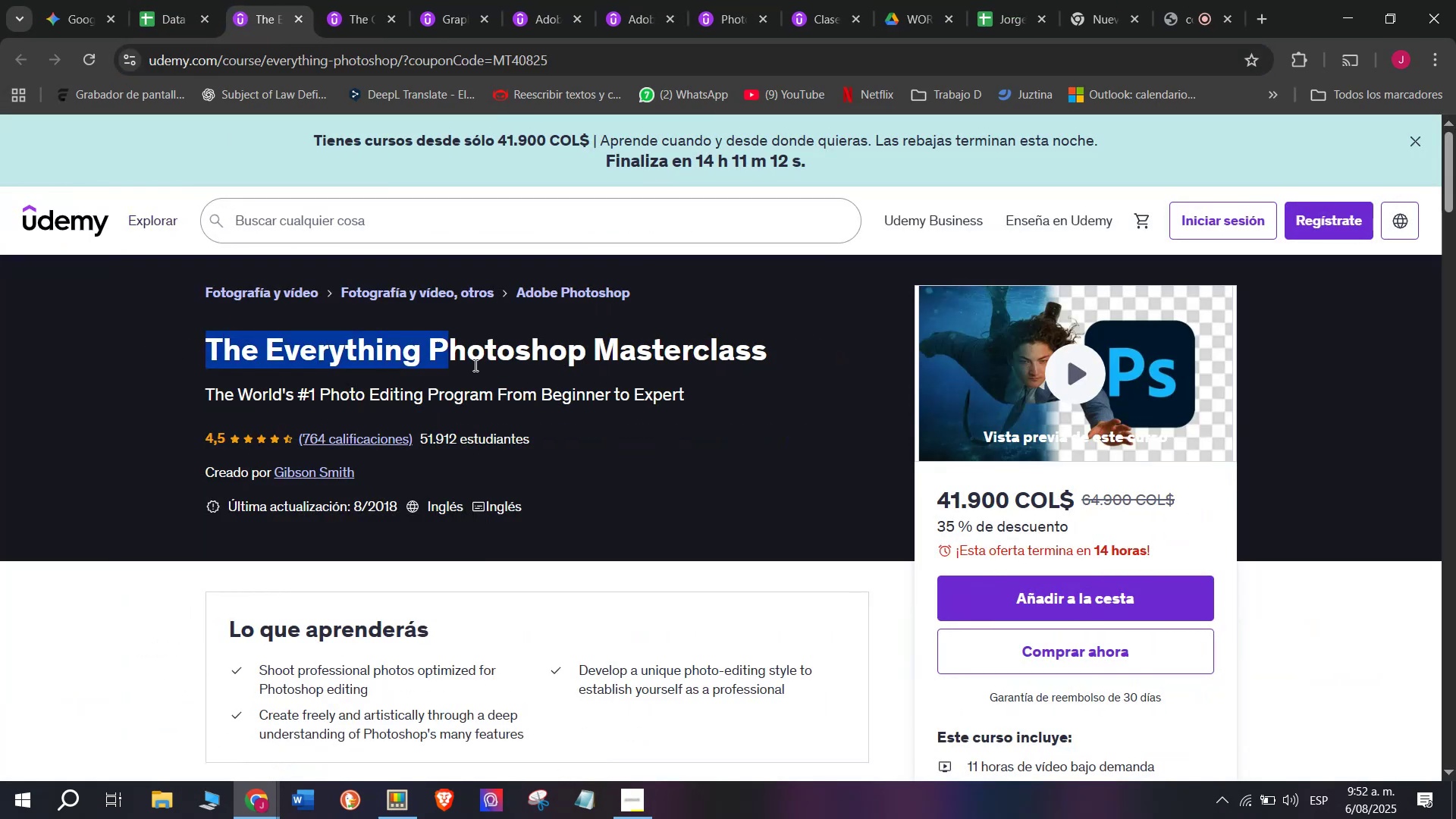 
key(Break)
 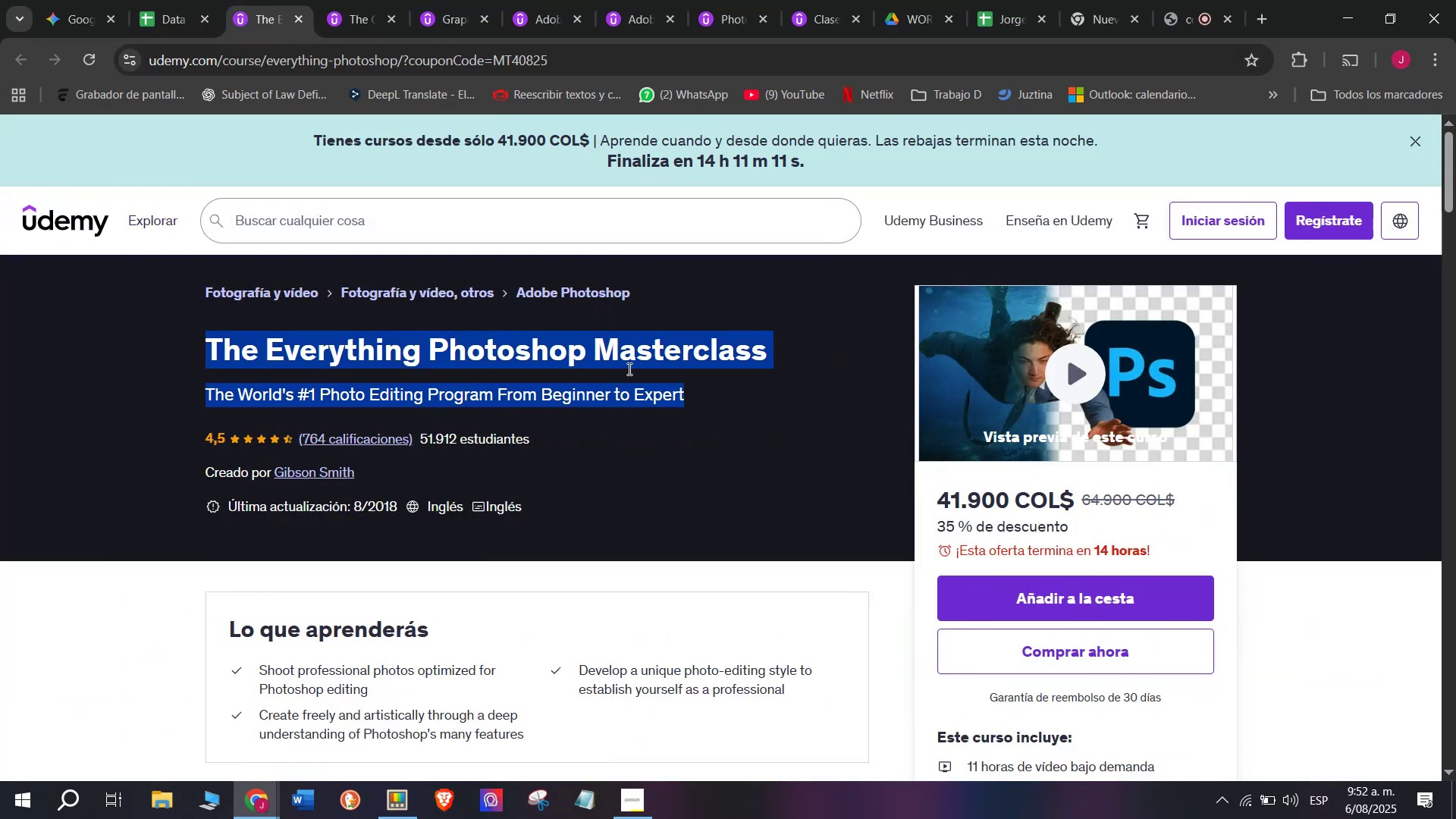 
key(Control+ControlLeft)
 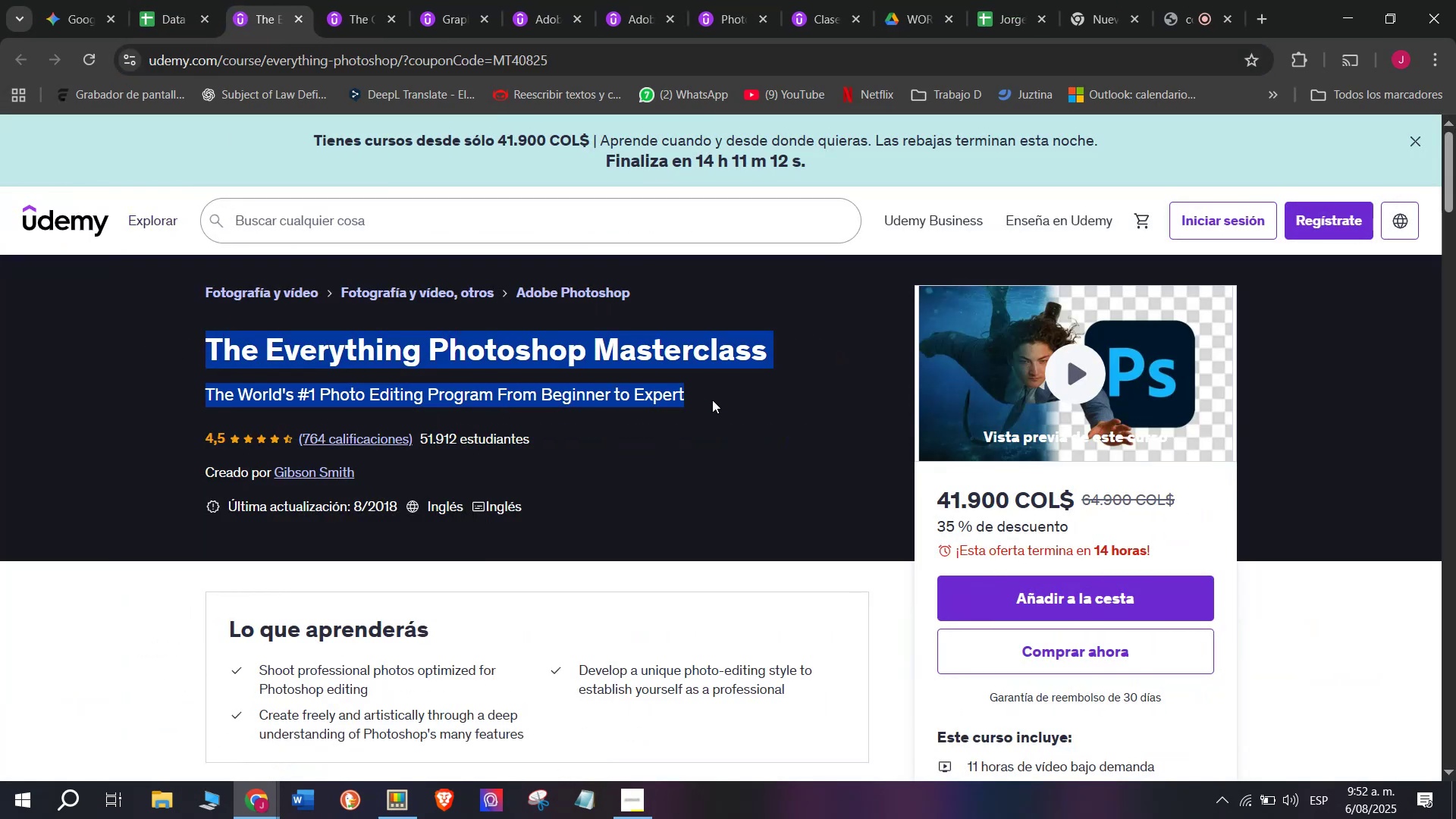 
key(Control+C)
 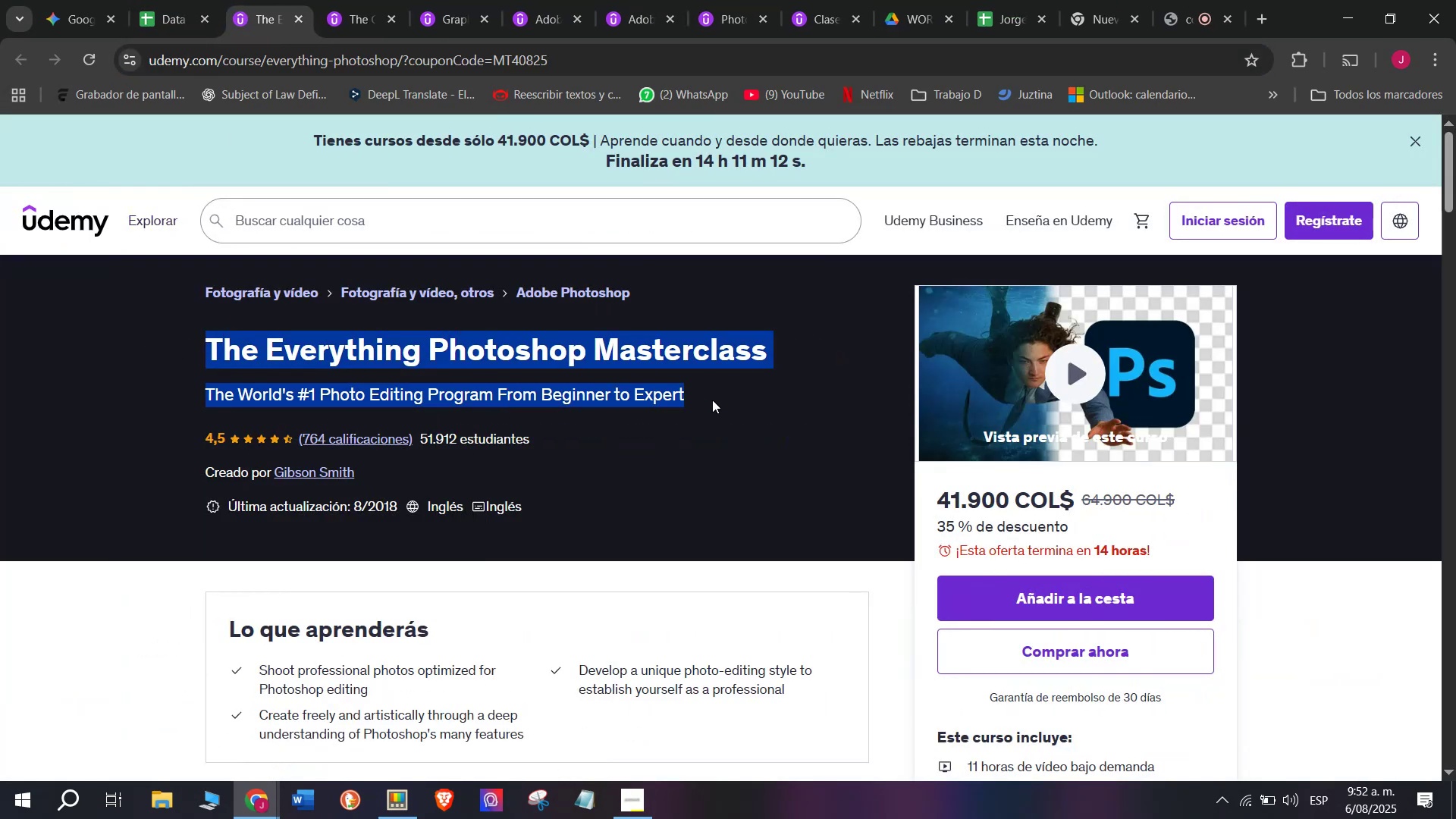 
key(Break)
 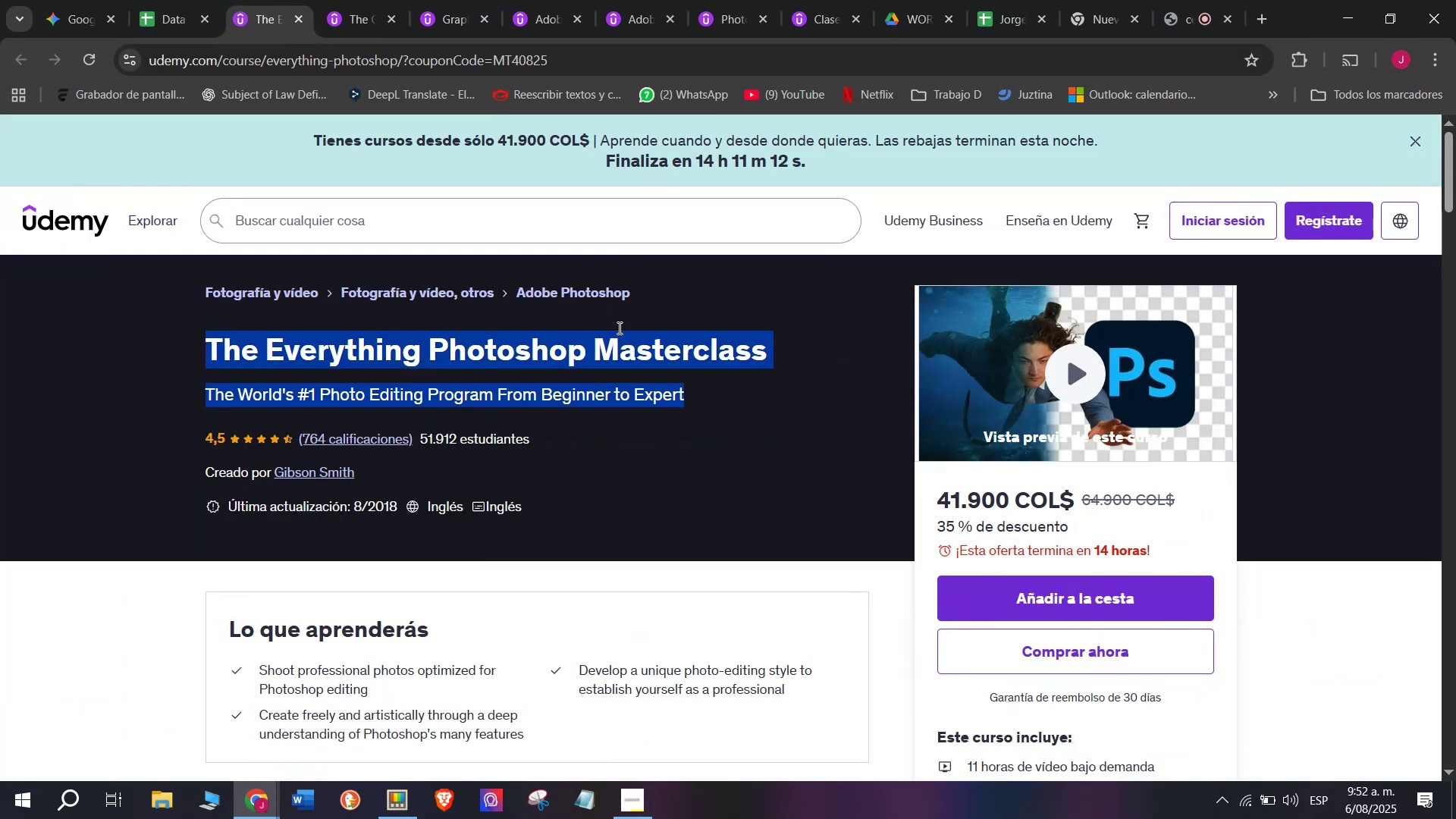 
key(Control+ControlLeft)
 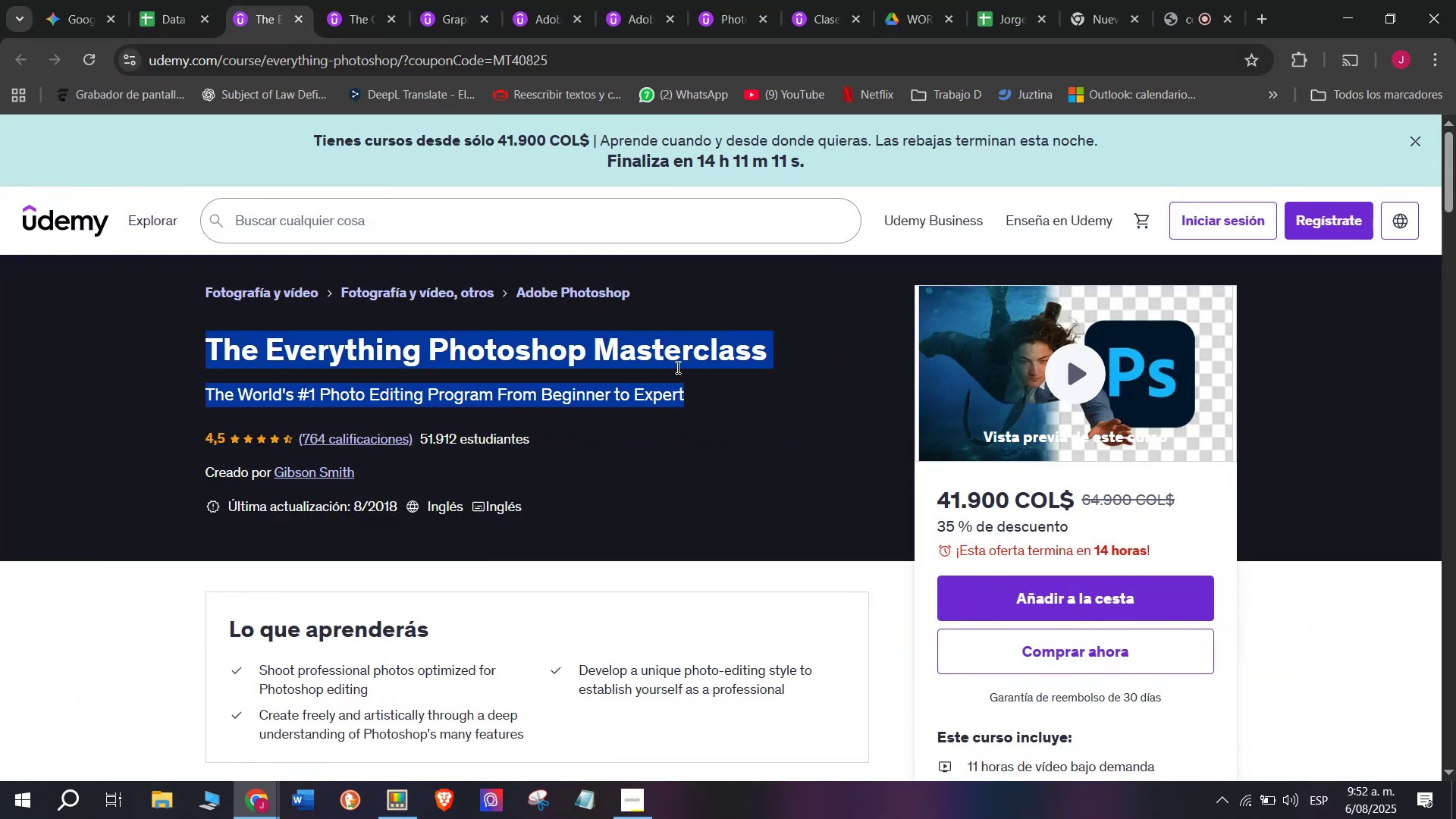 
key(Control+C)
 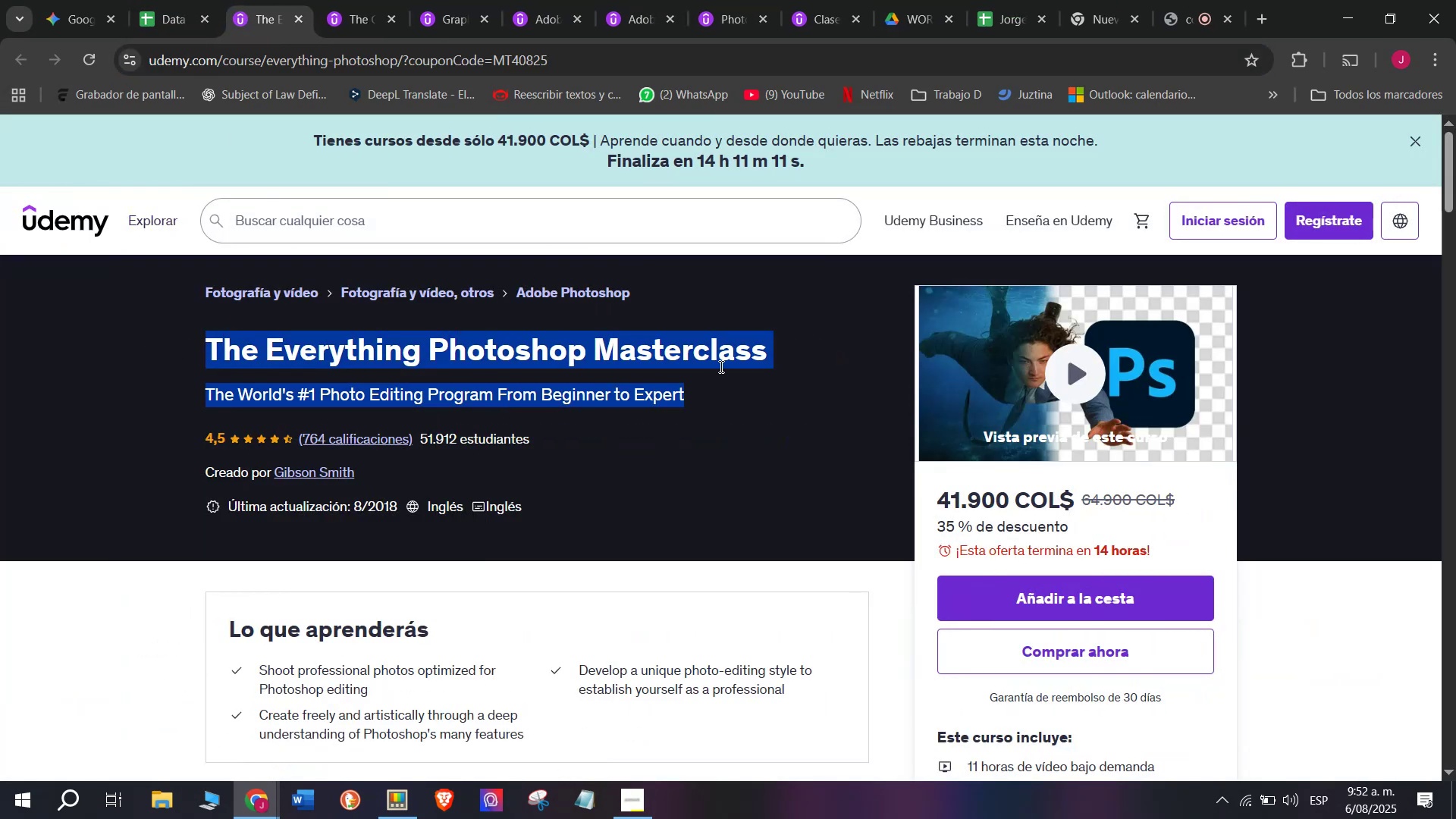 
left_click([720, 366])
 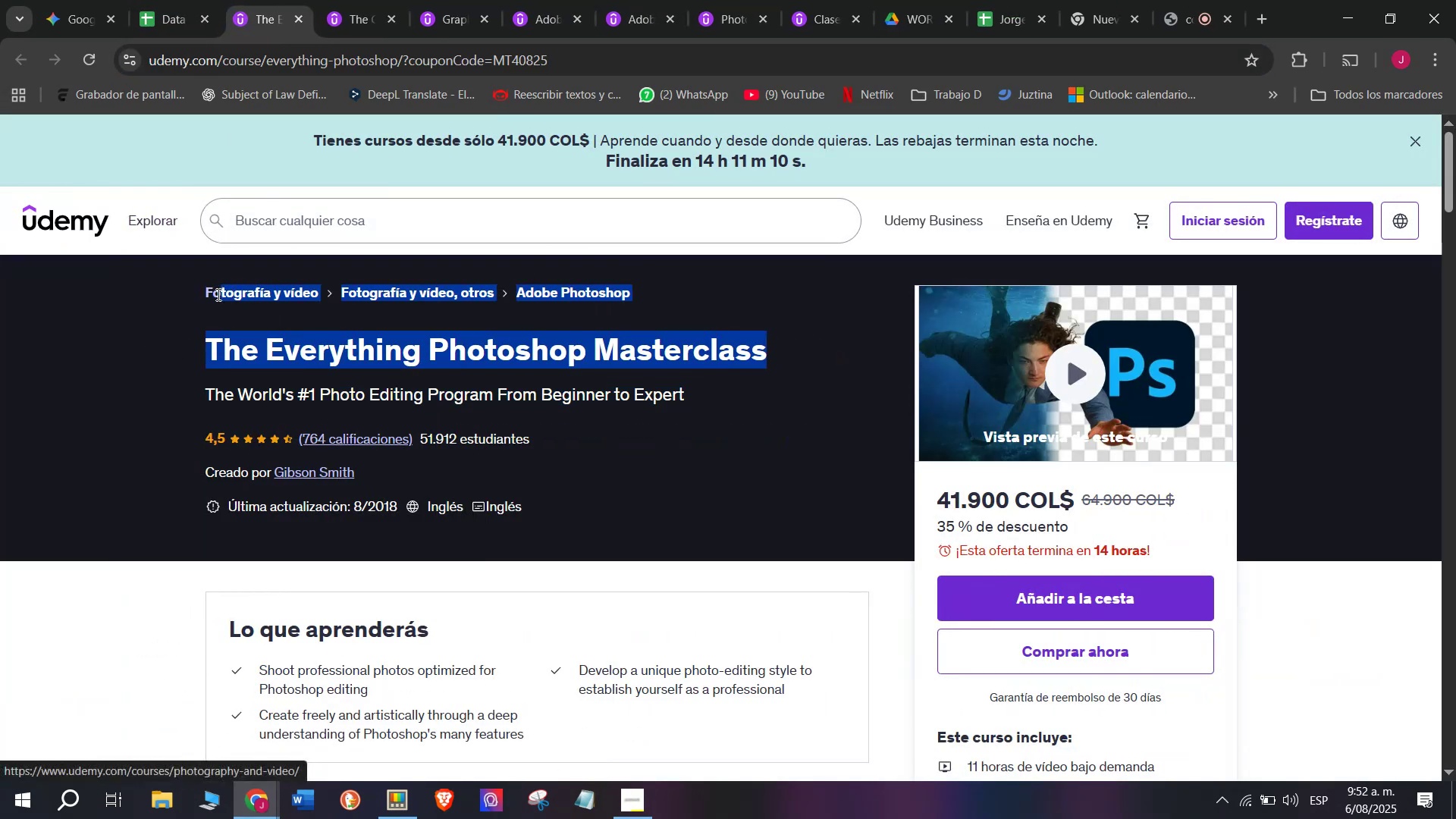 
key(Control+ControlLeft)
 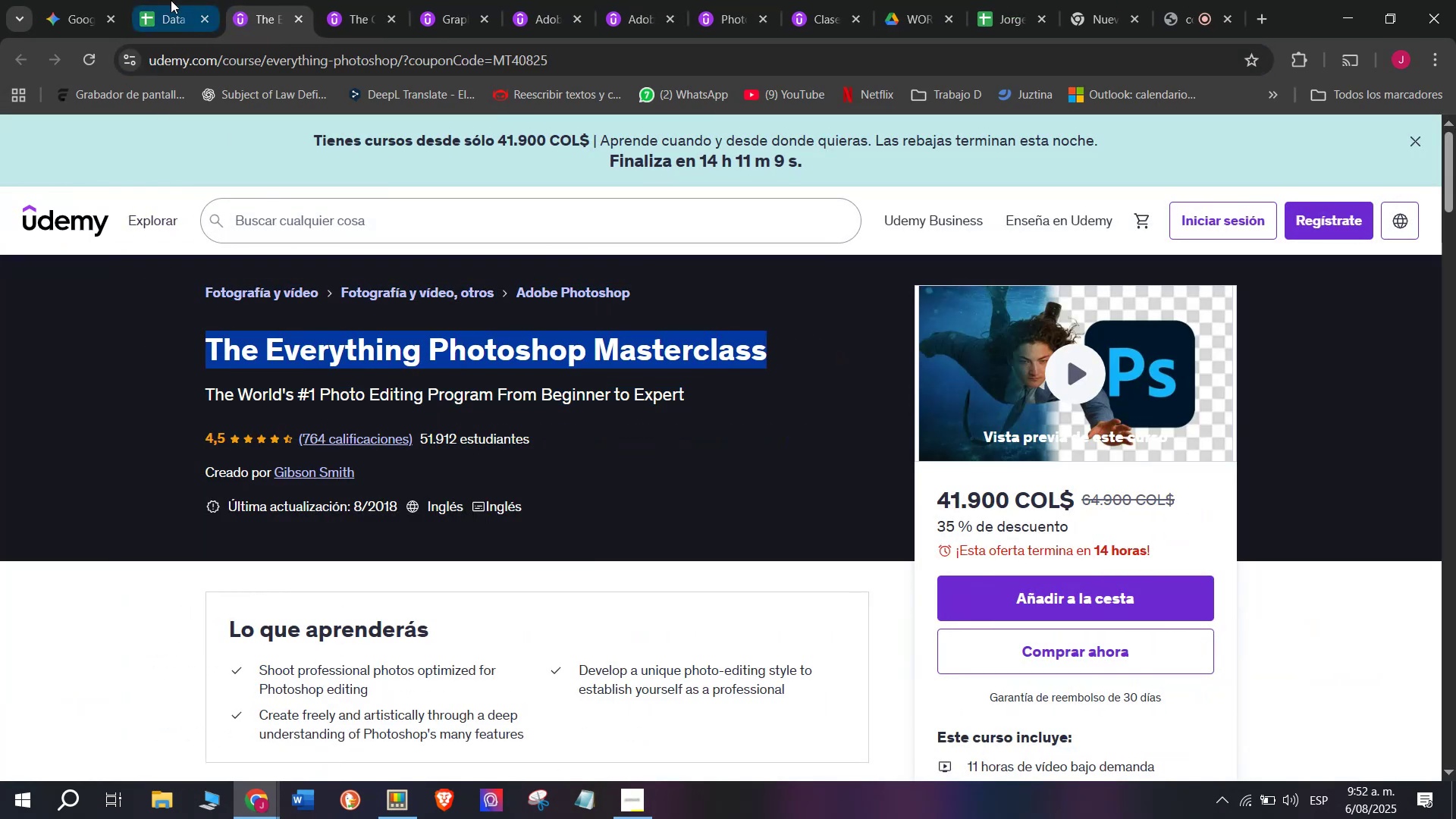 
key(Break)
 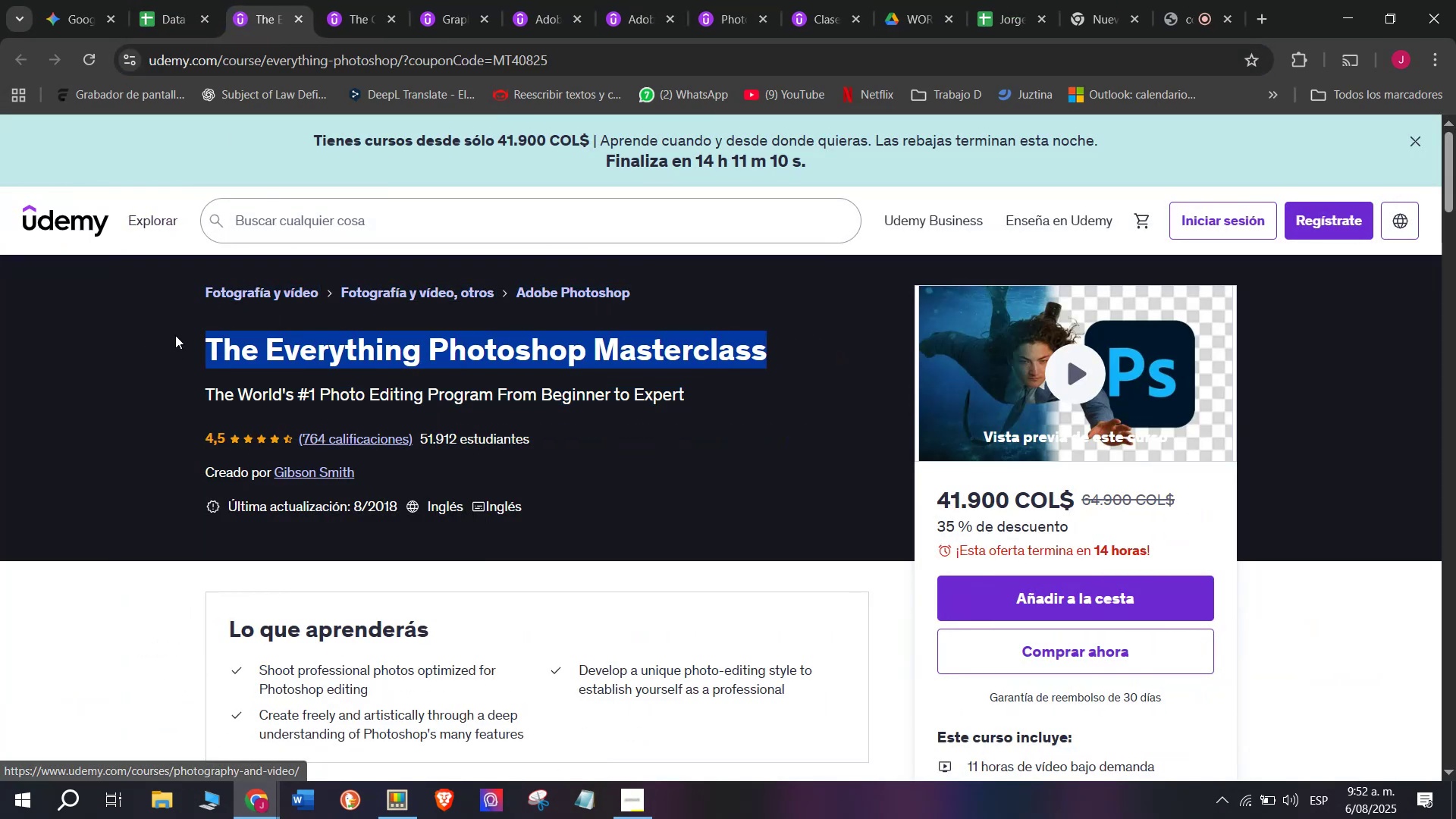 
key(Control+C)
 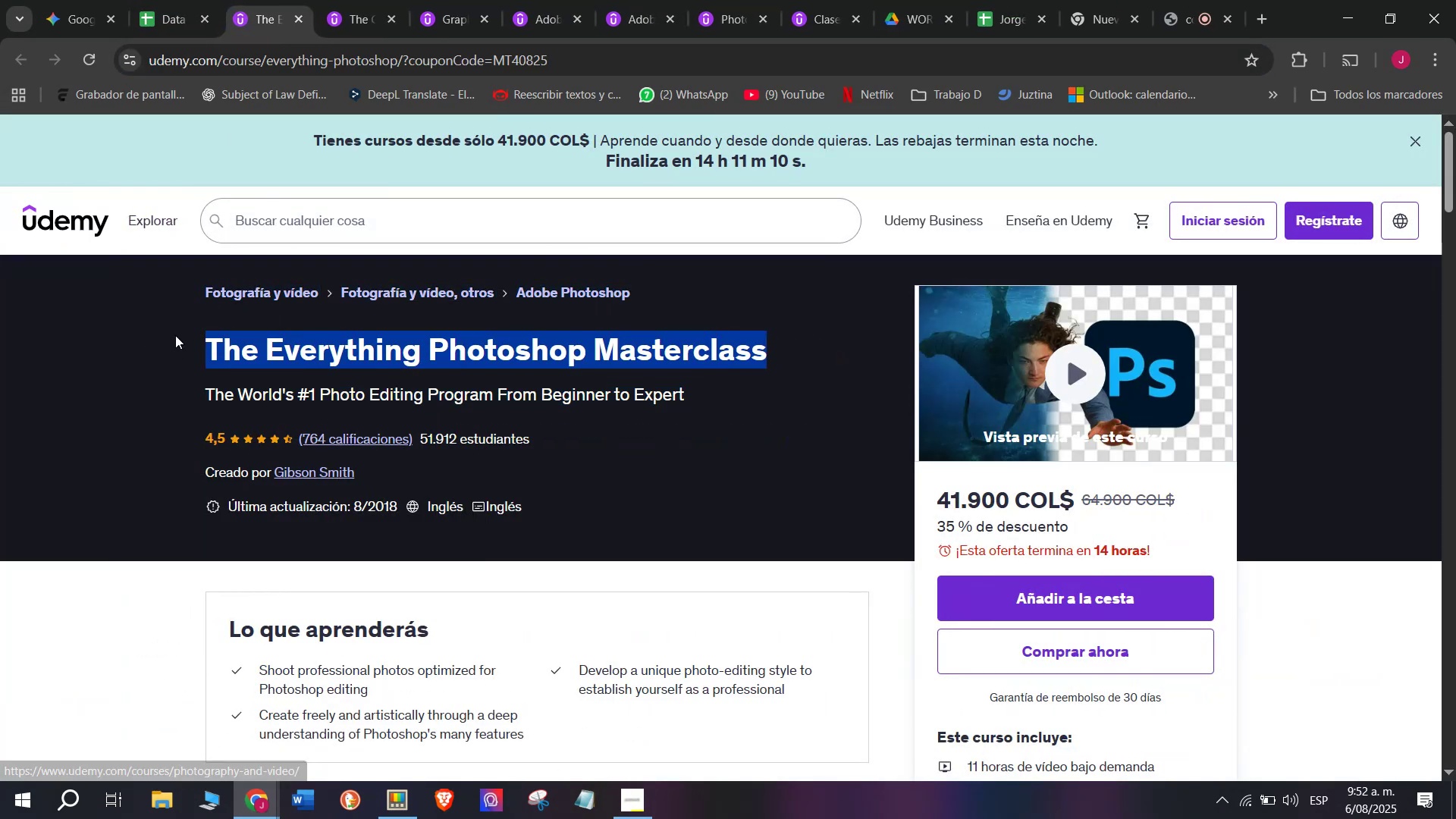 
key(Break)
 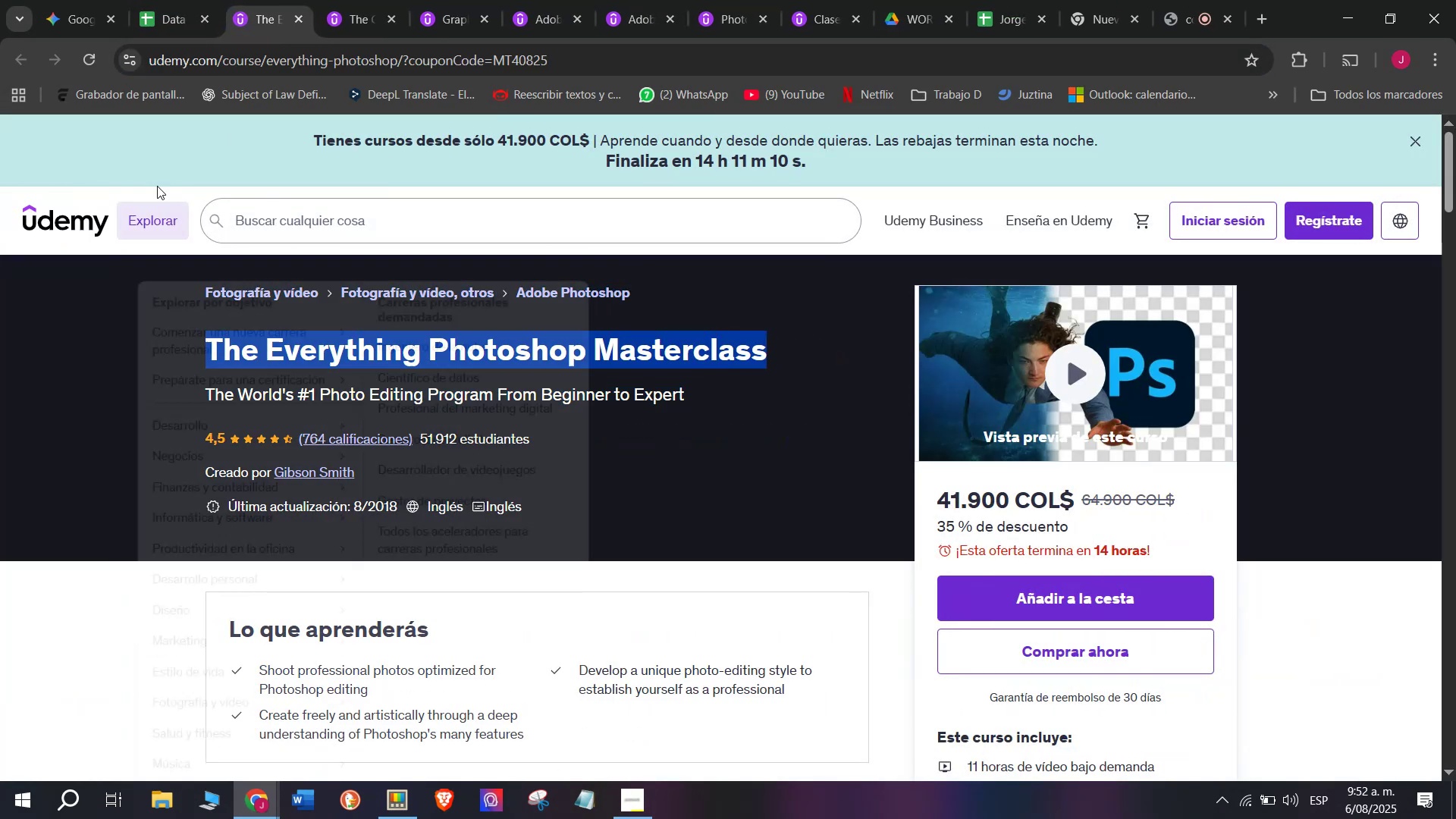 
key(Control+ControlLeft)
 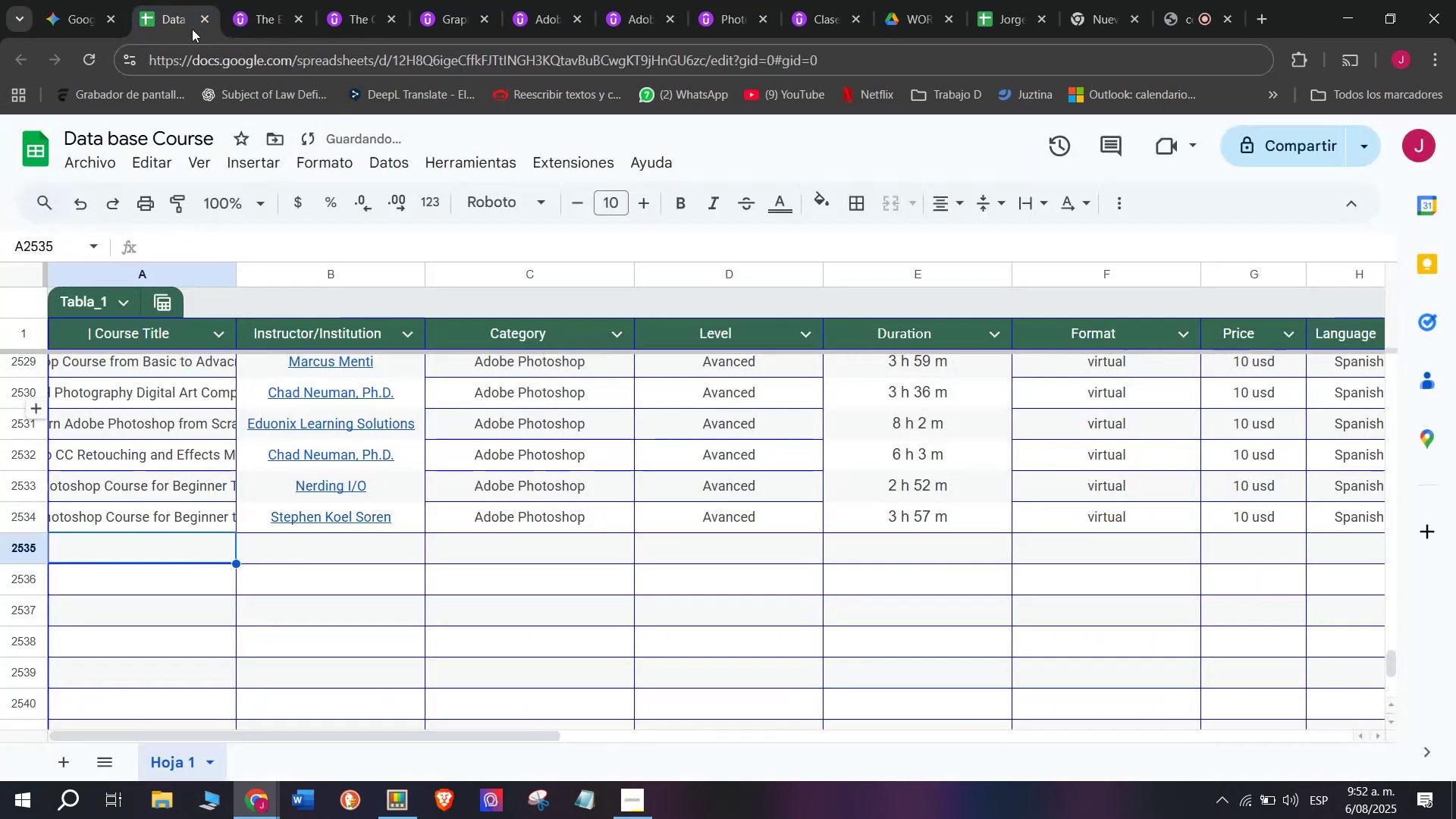 
key(Control+C)
 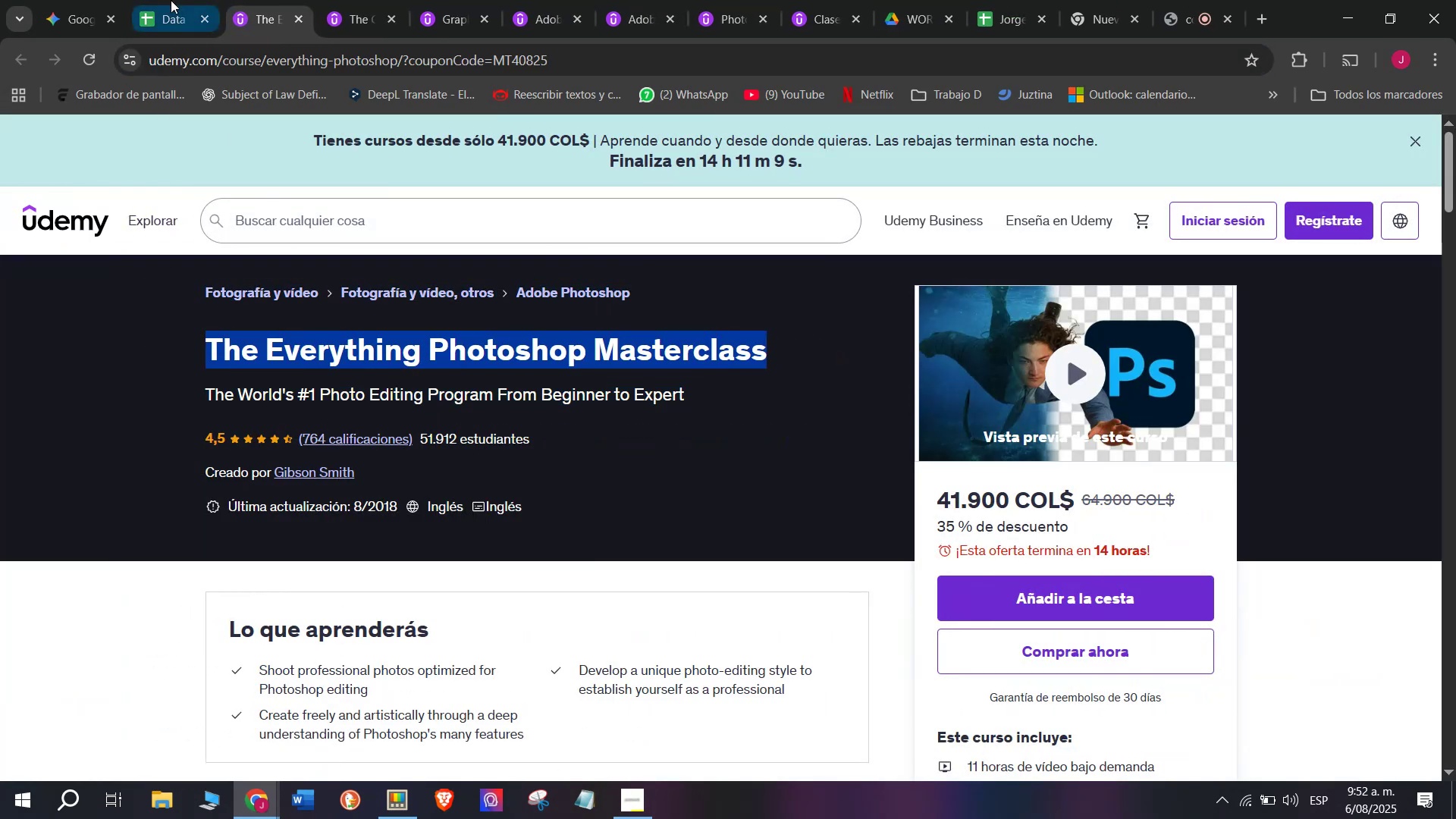 
left_click([171, 0])
 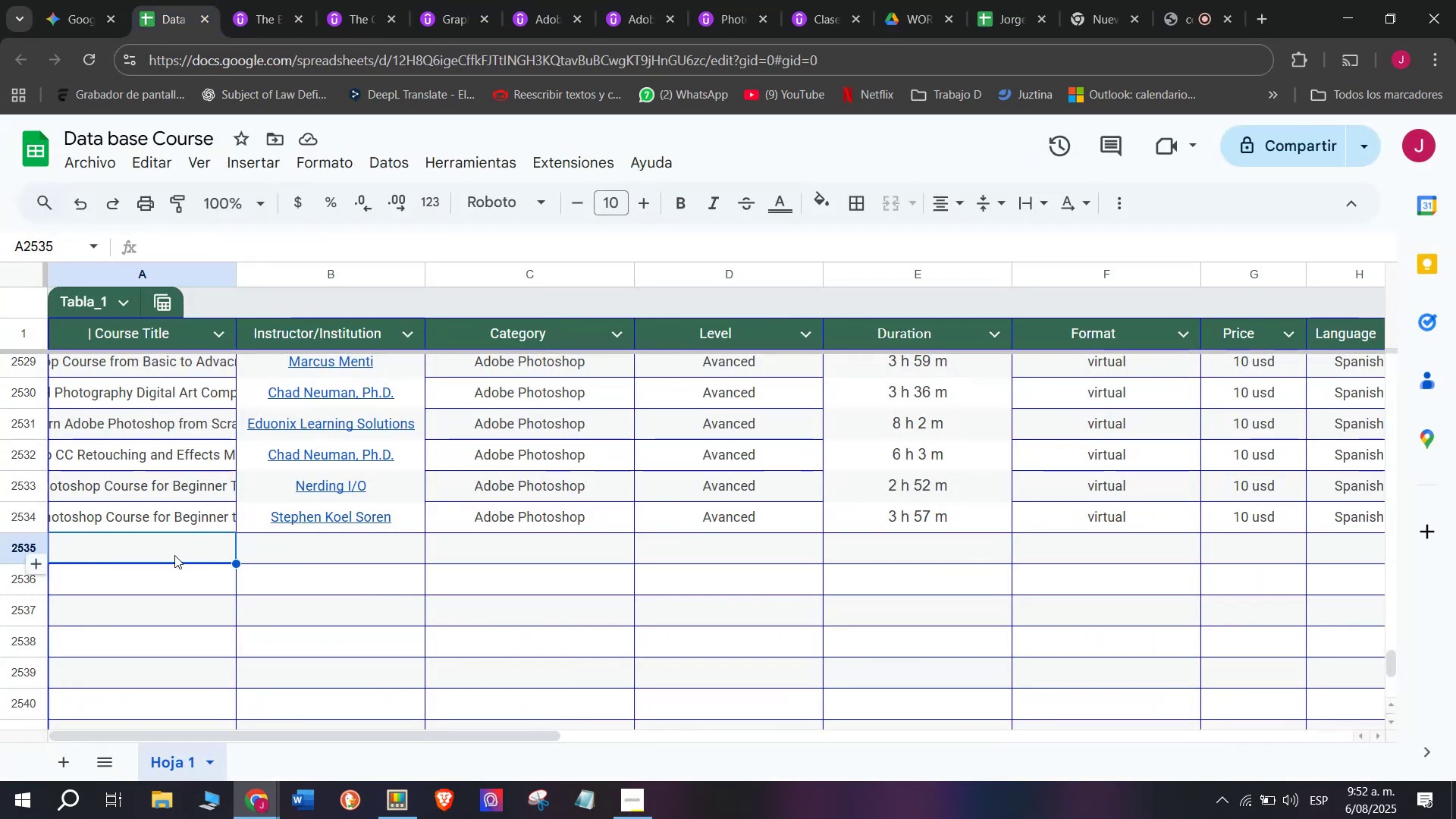 
key(Control+ControlLeft)
 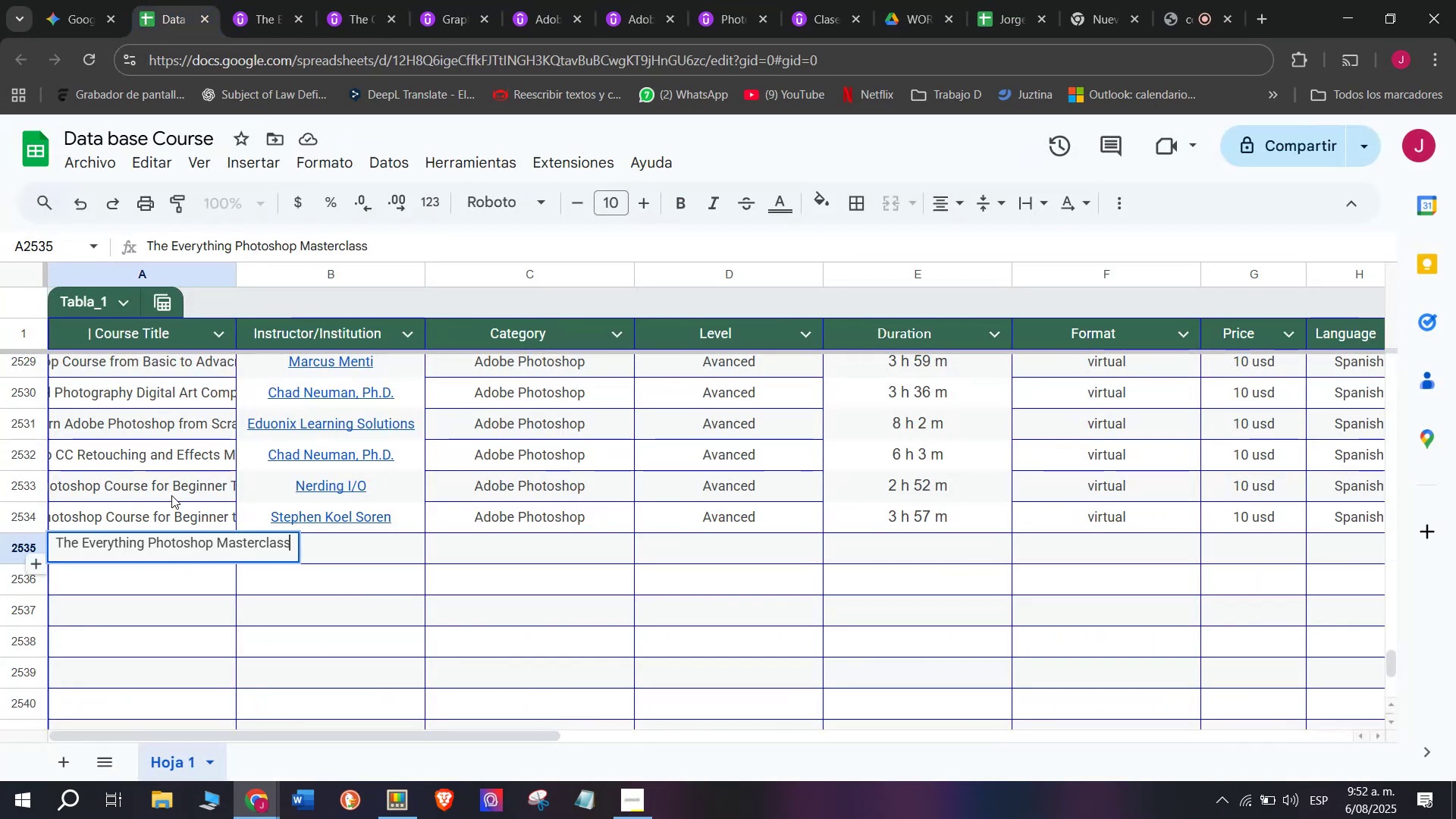 
key(Z)
 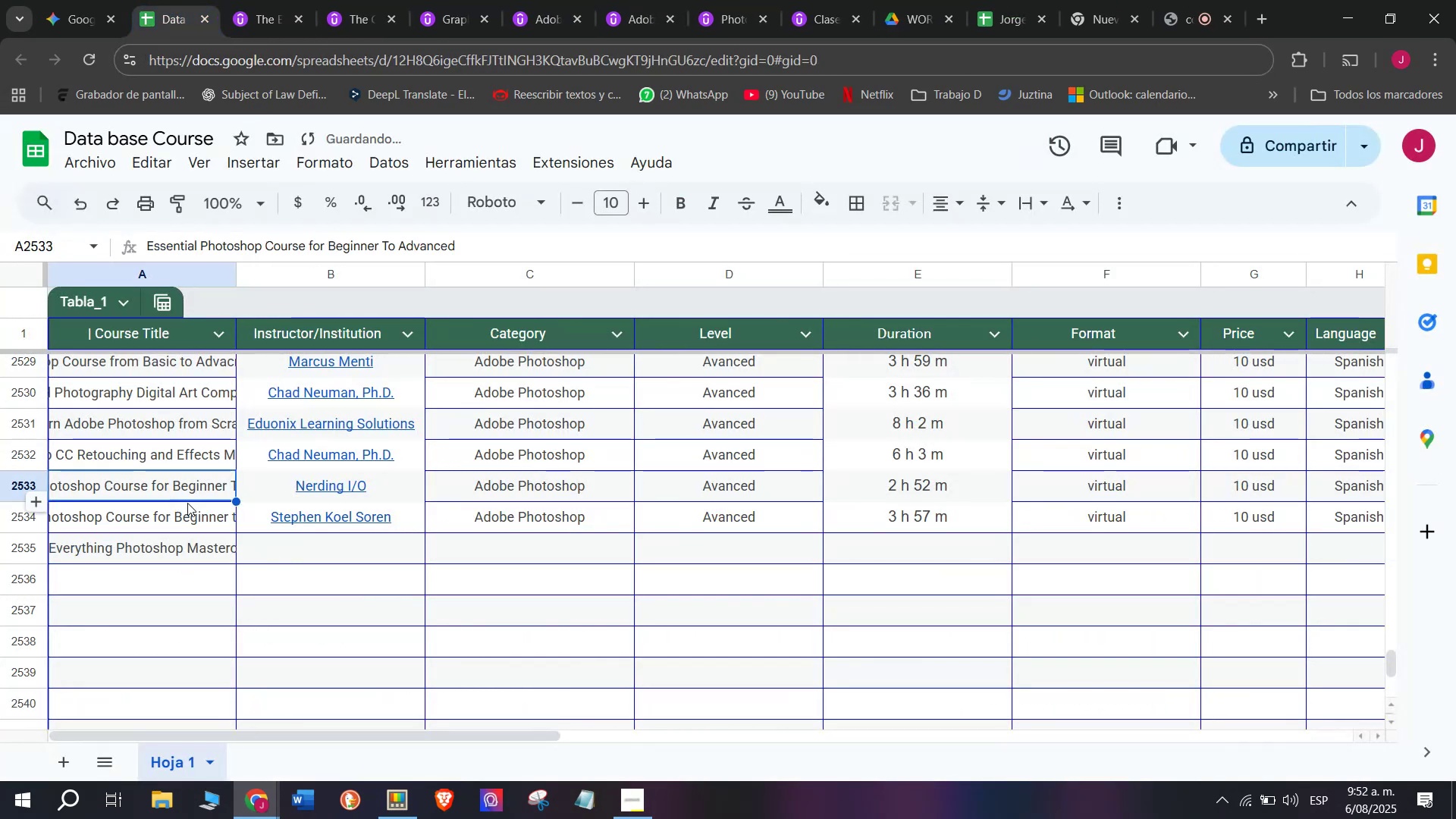 
key(Control+V)
 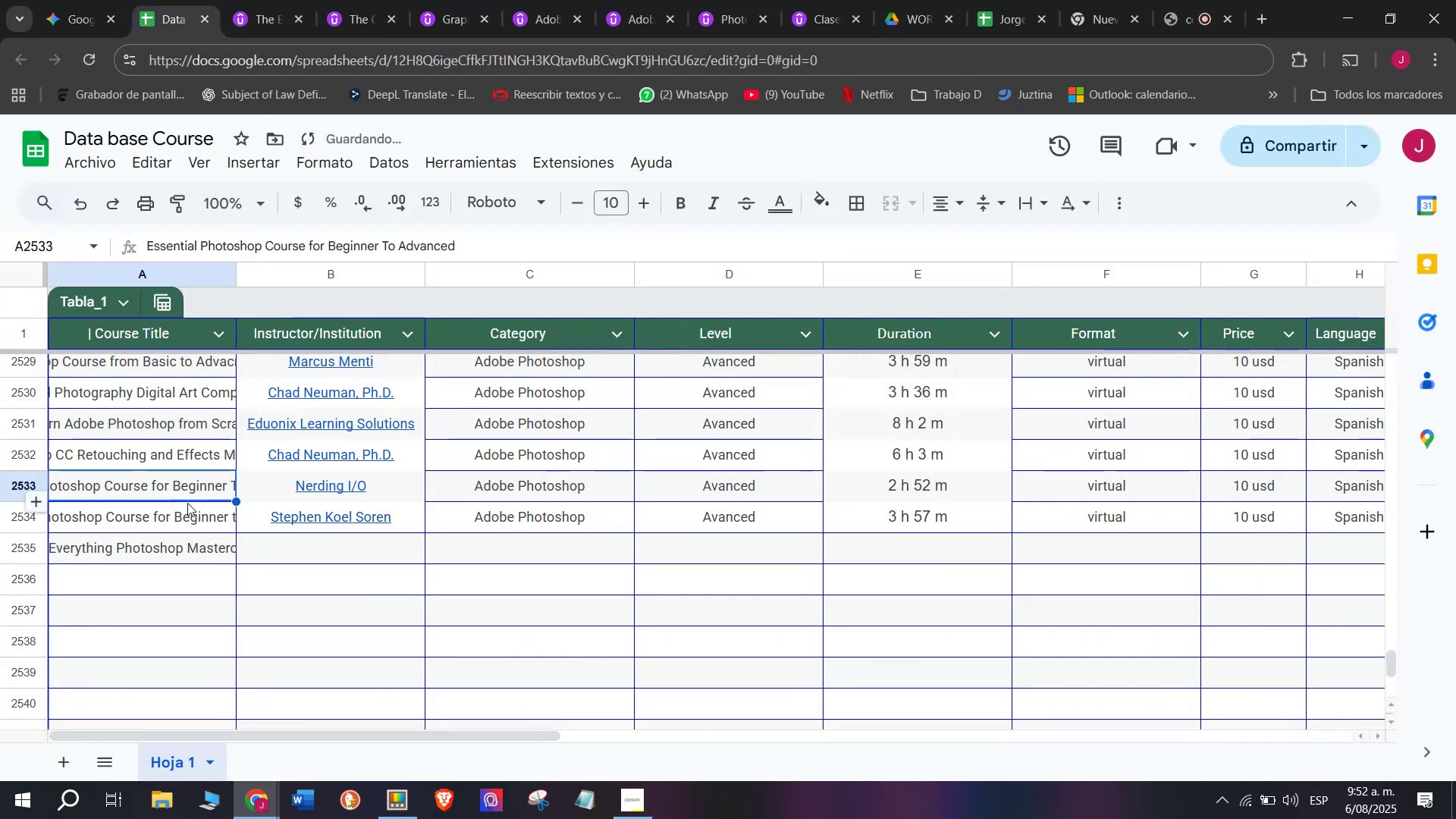 
left_click([171, 495])
 